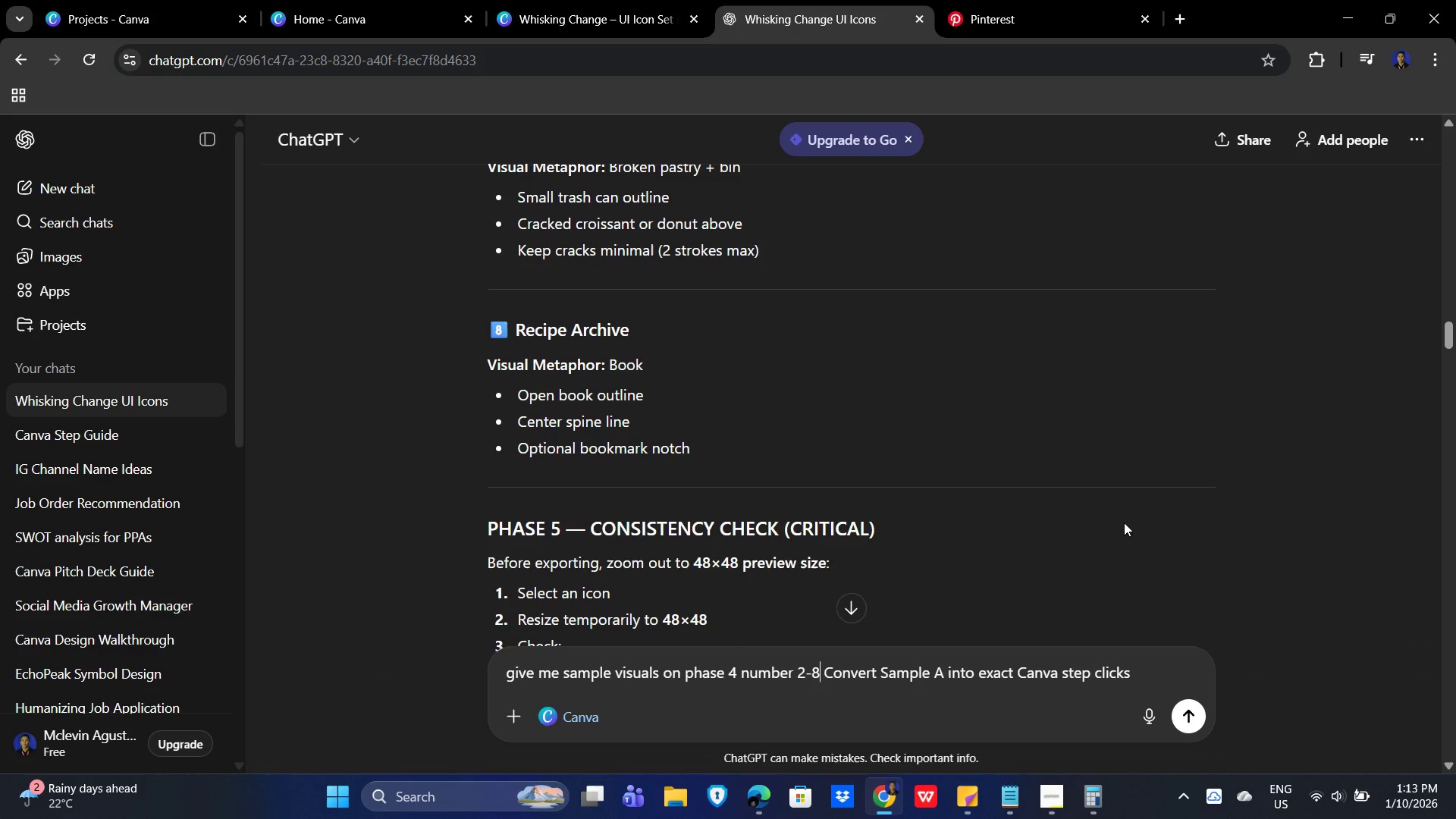 
scroll: coordinate [1028, 504], scroll_direction: down, amount: 2.0
 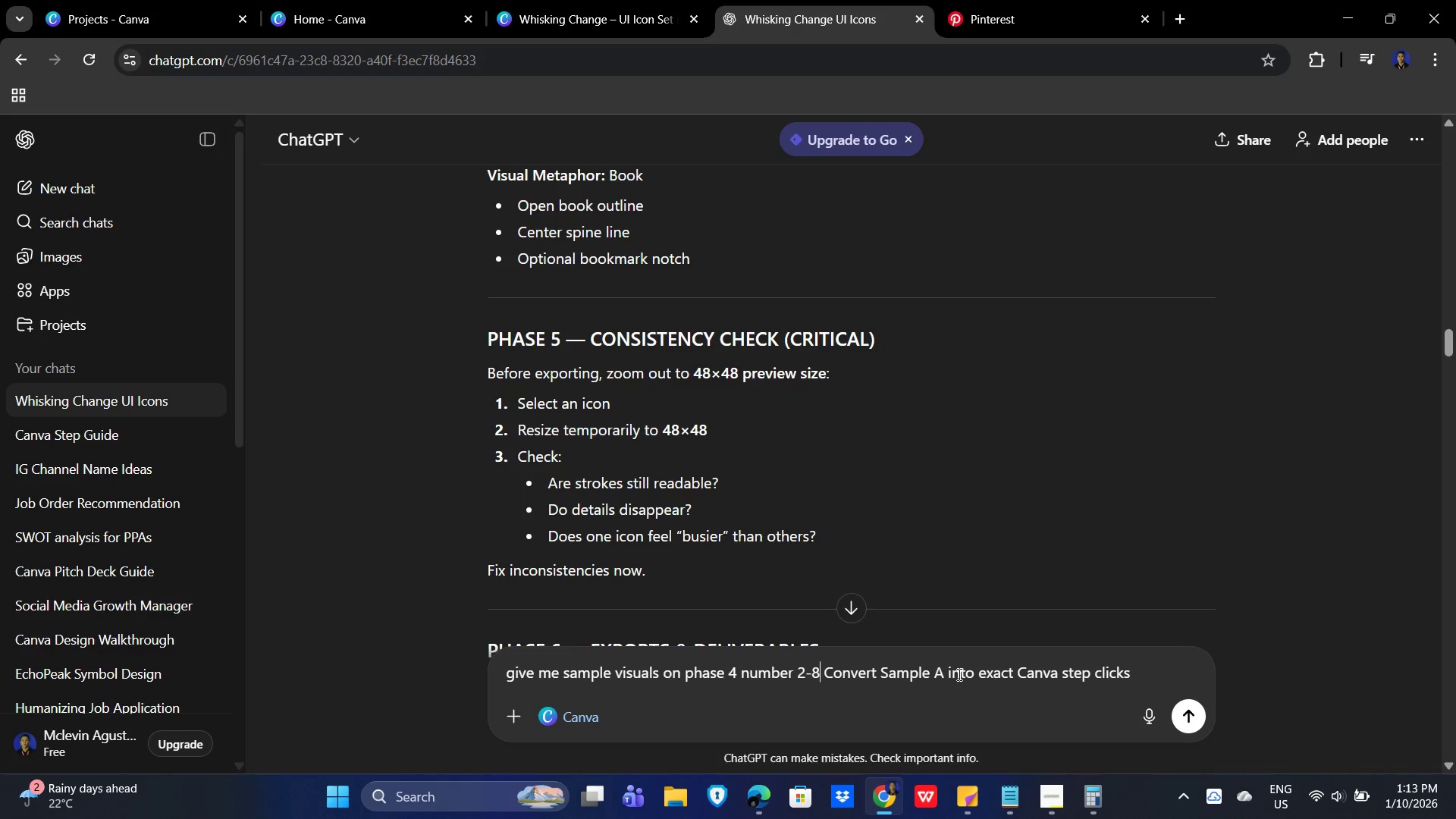 
left_click([943, 670])
 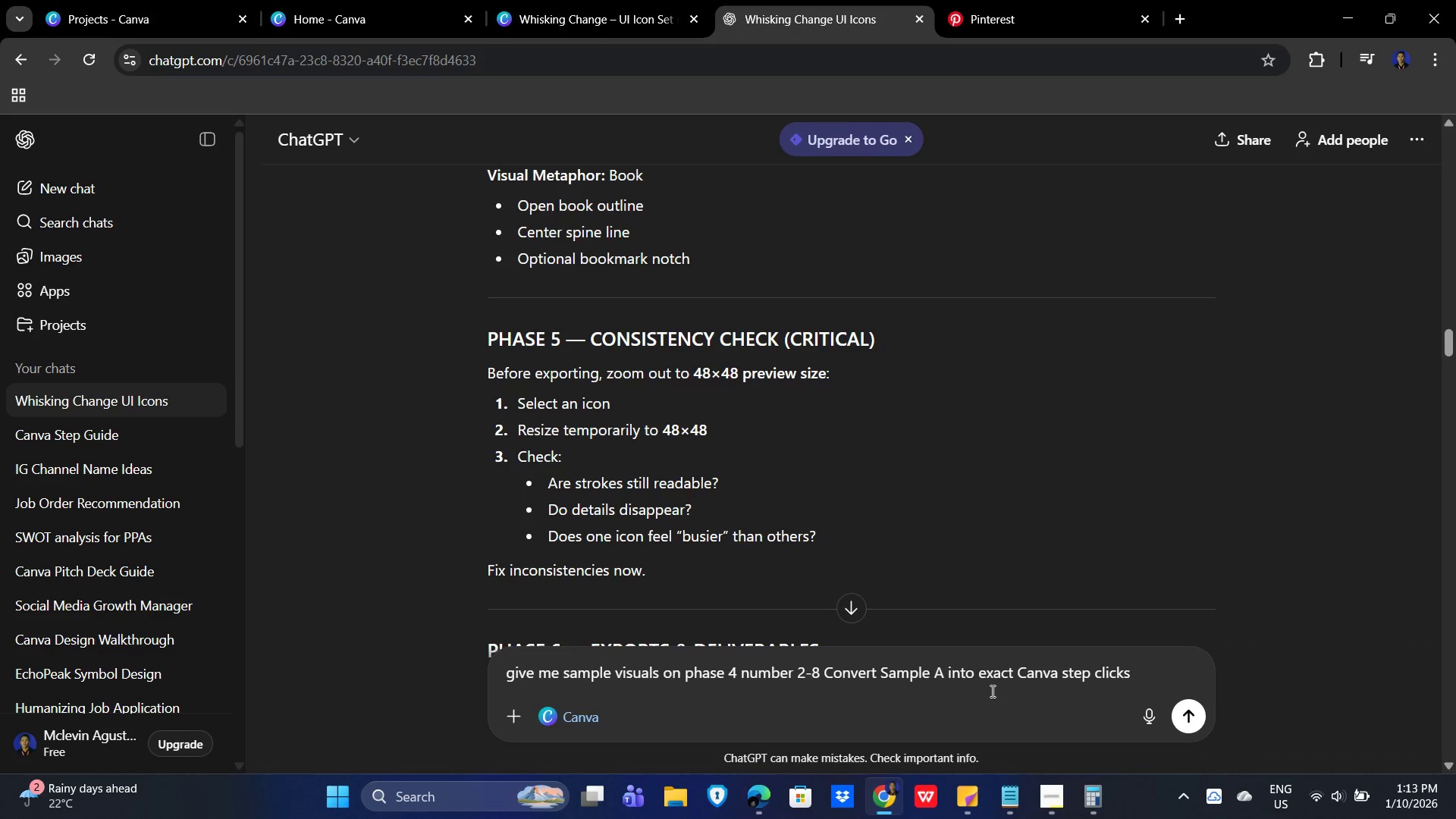 
wait(5.48)
 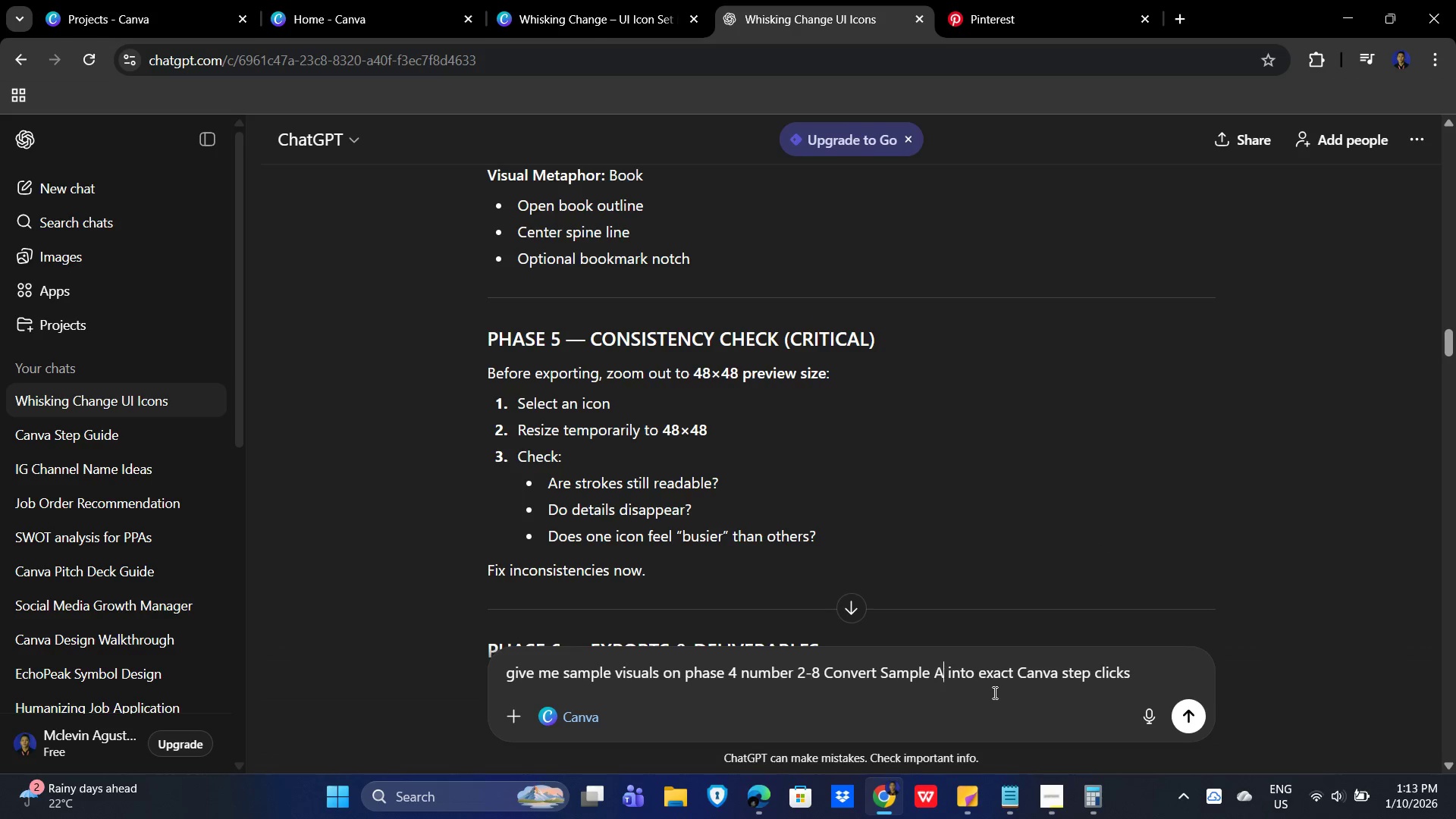 
left_click([659, 674])
 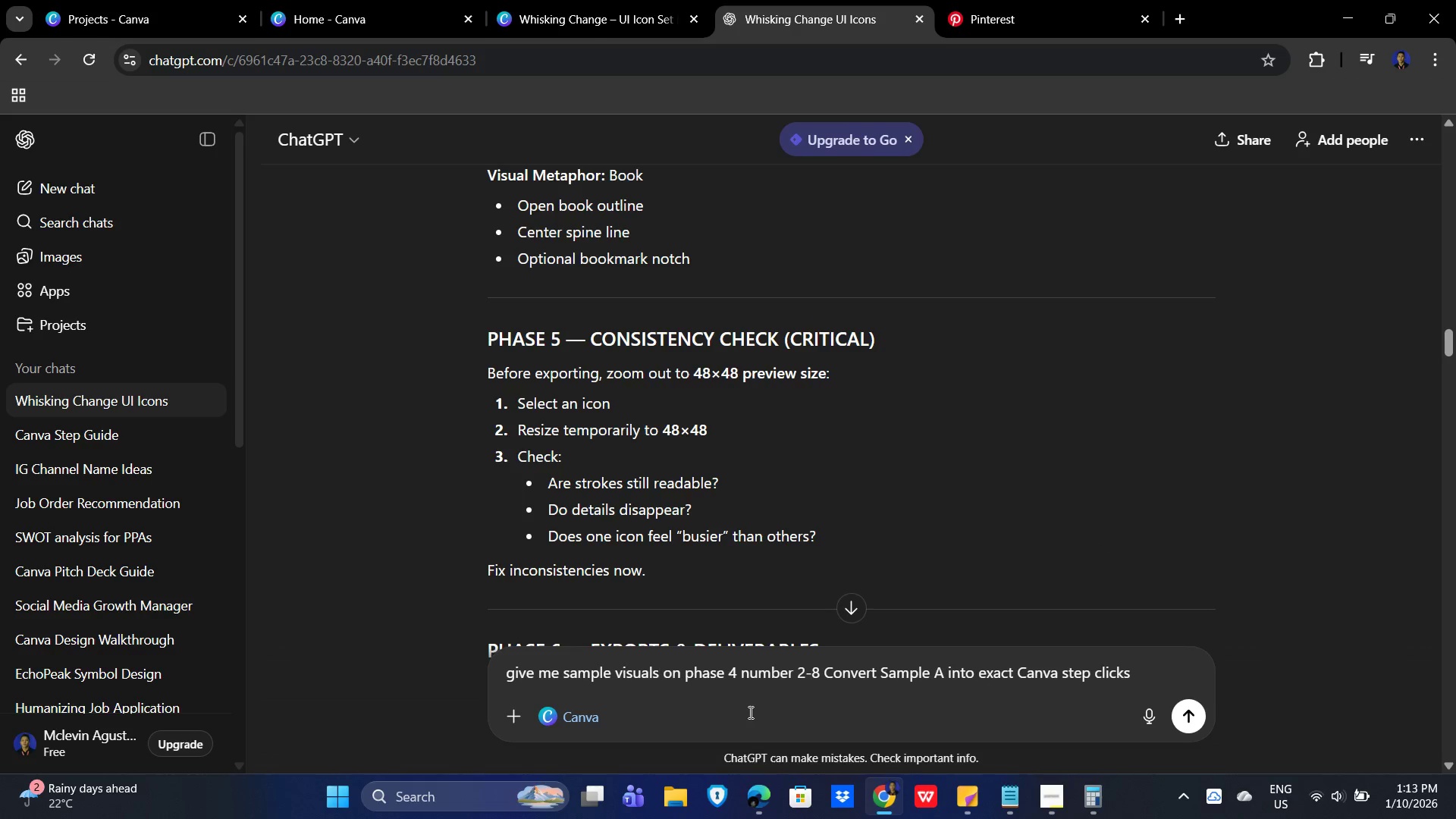 
key(Backspace)
 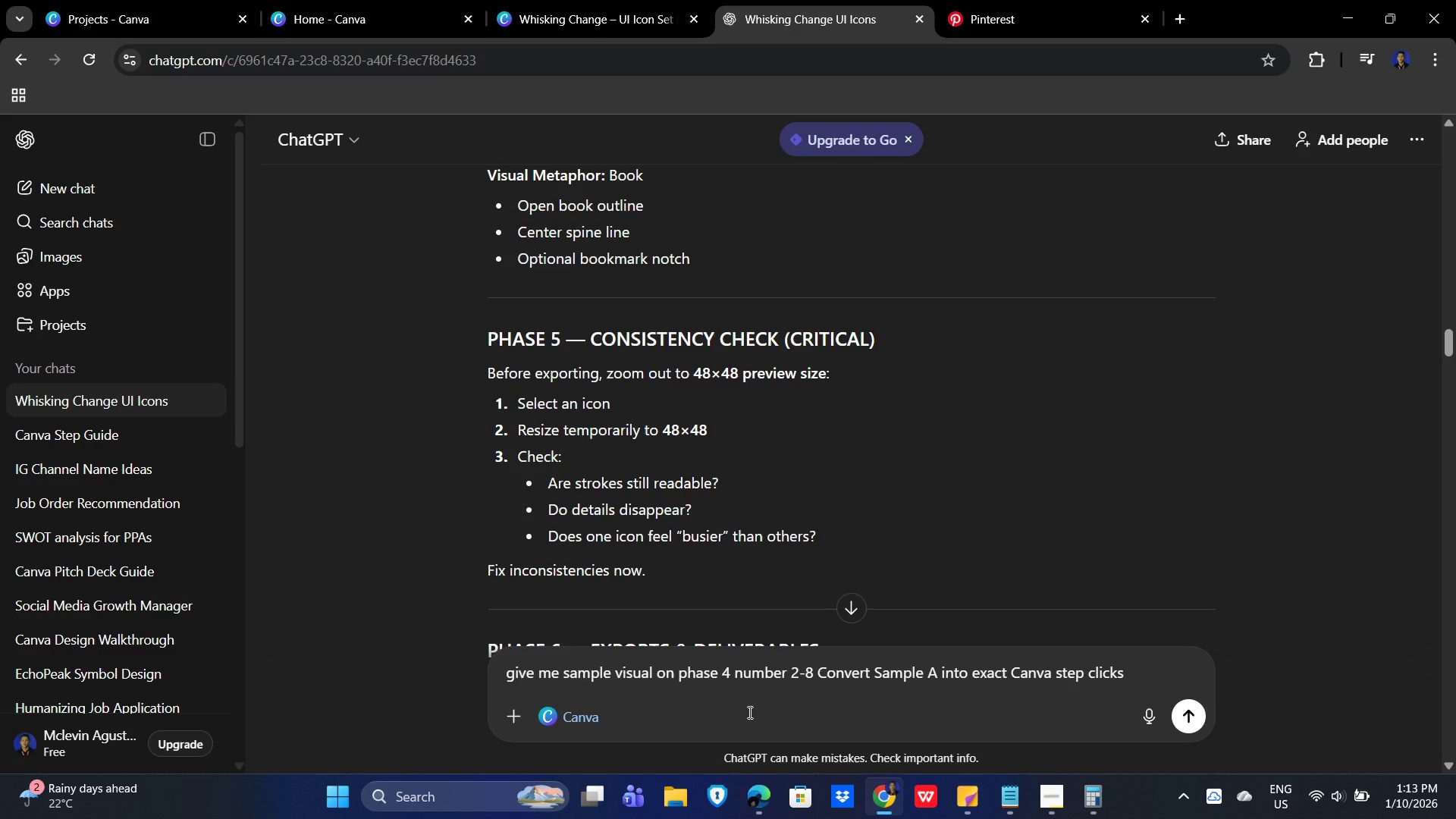 
wait(8.11)
 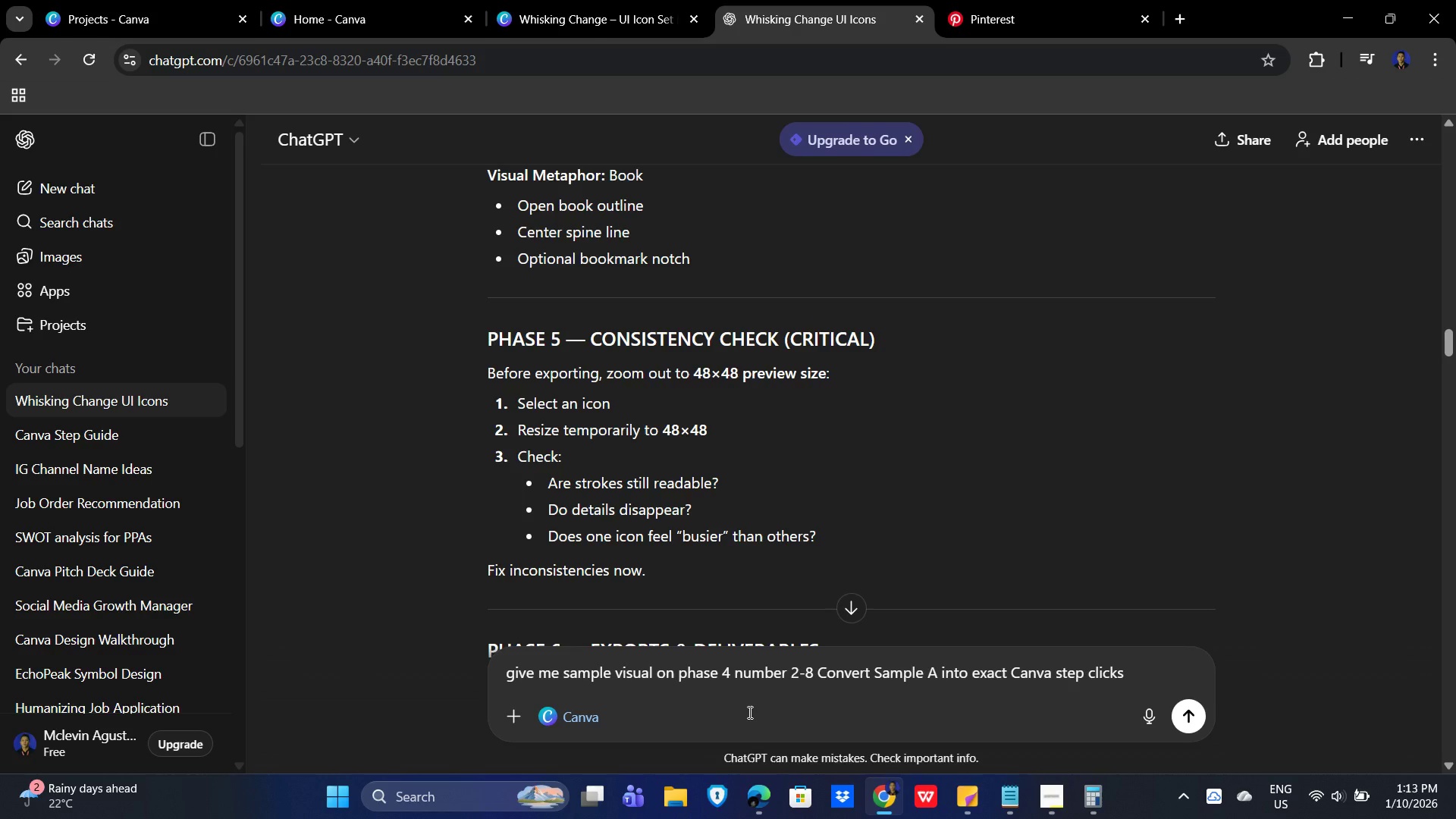 
left_click([937, 671])
 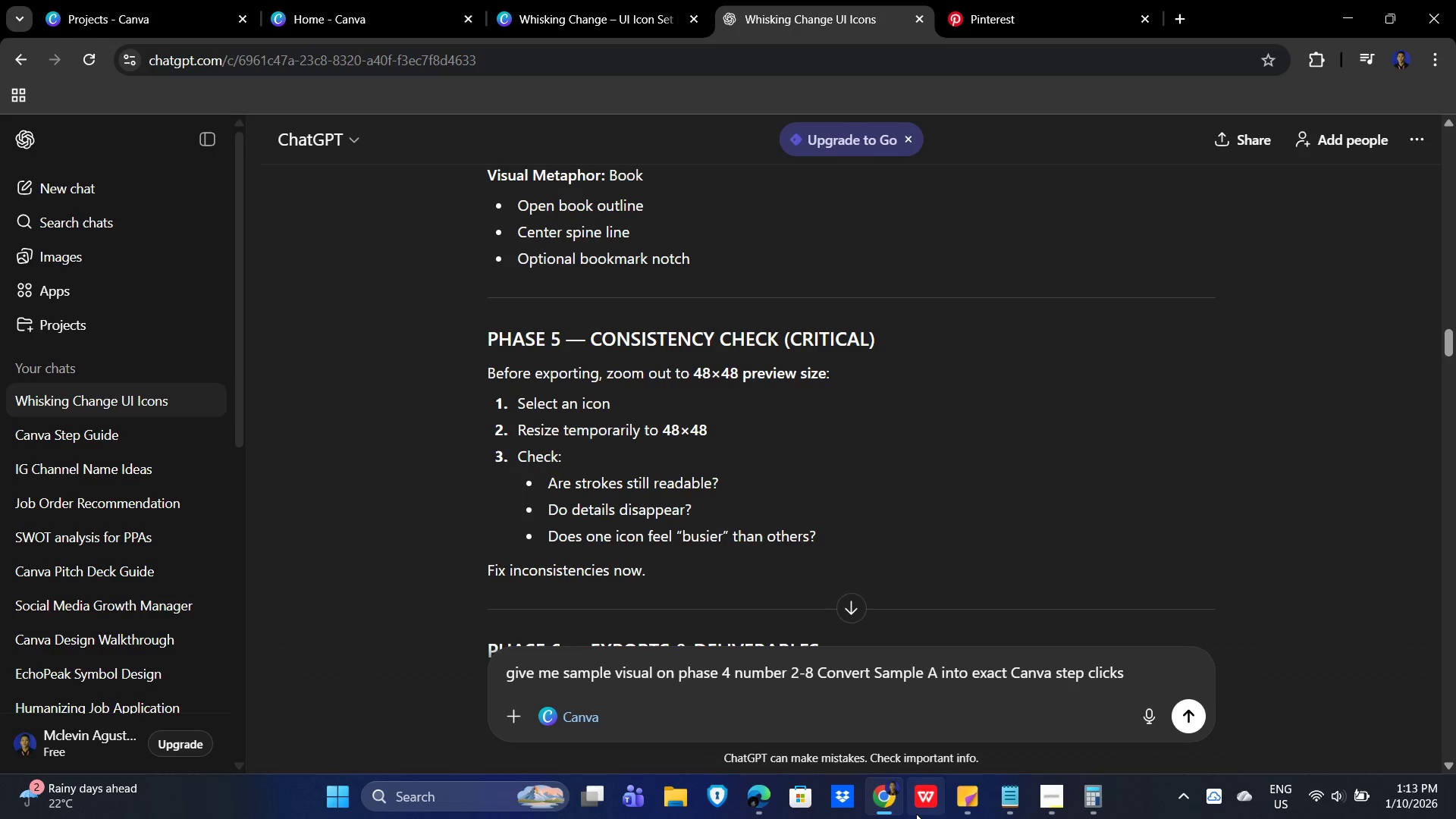 
key(Backspace)
 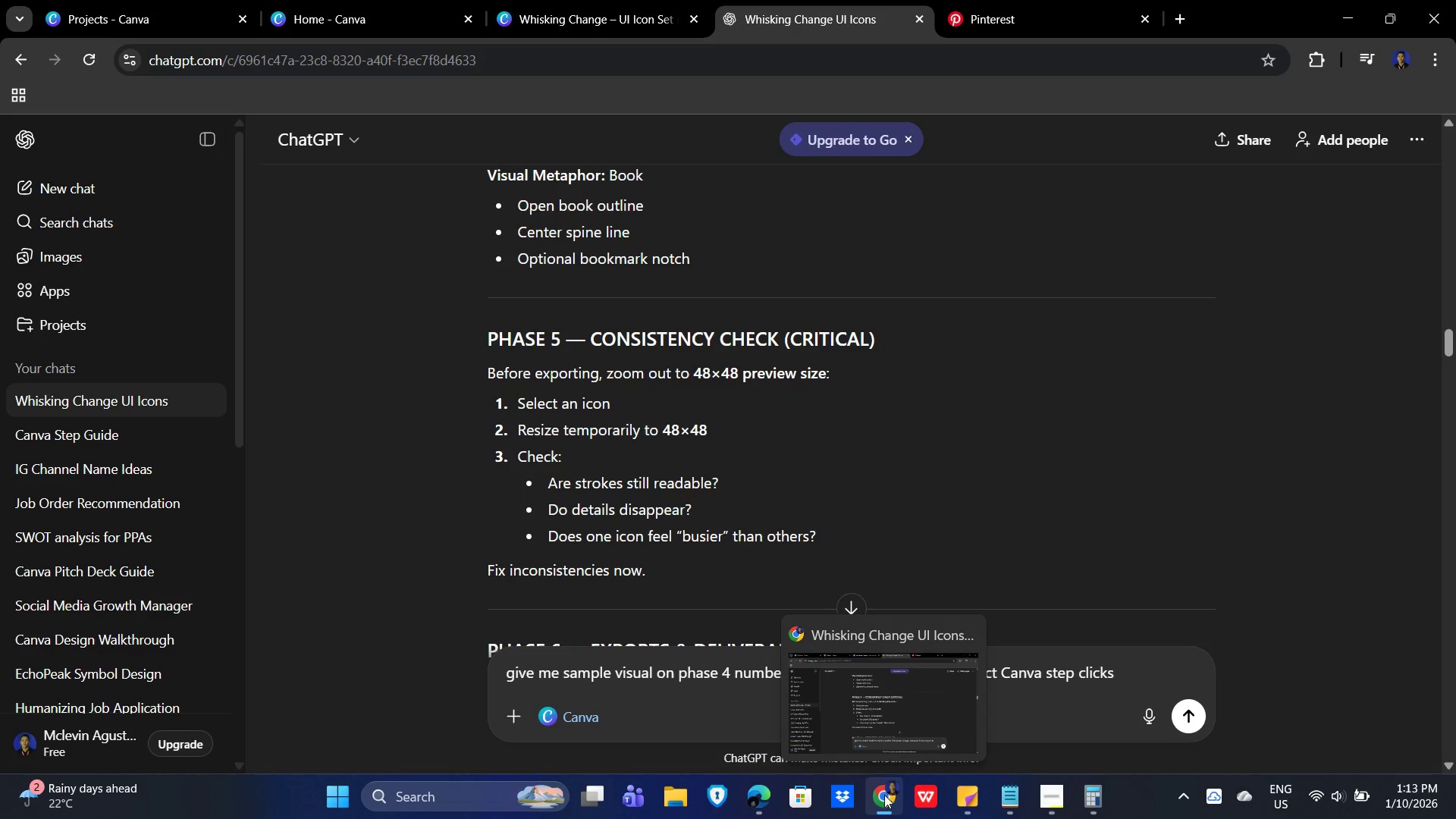 
key(Backspace)
 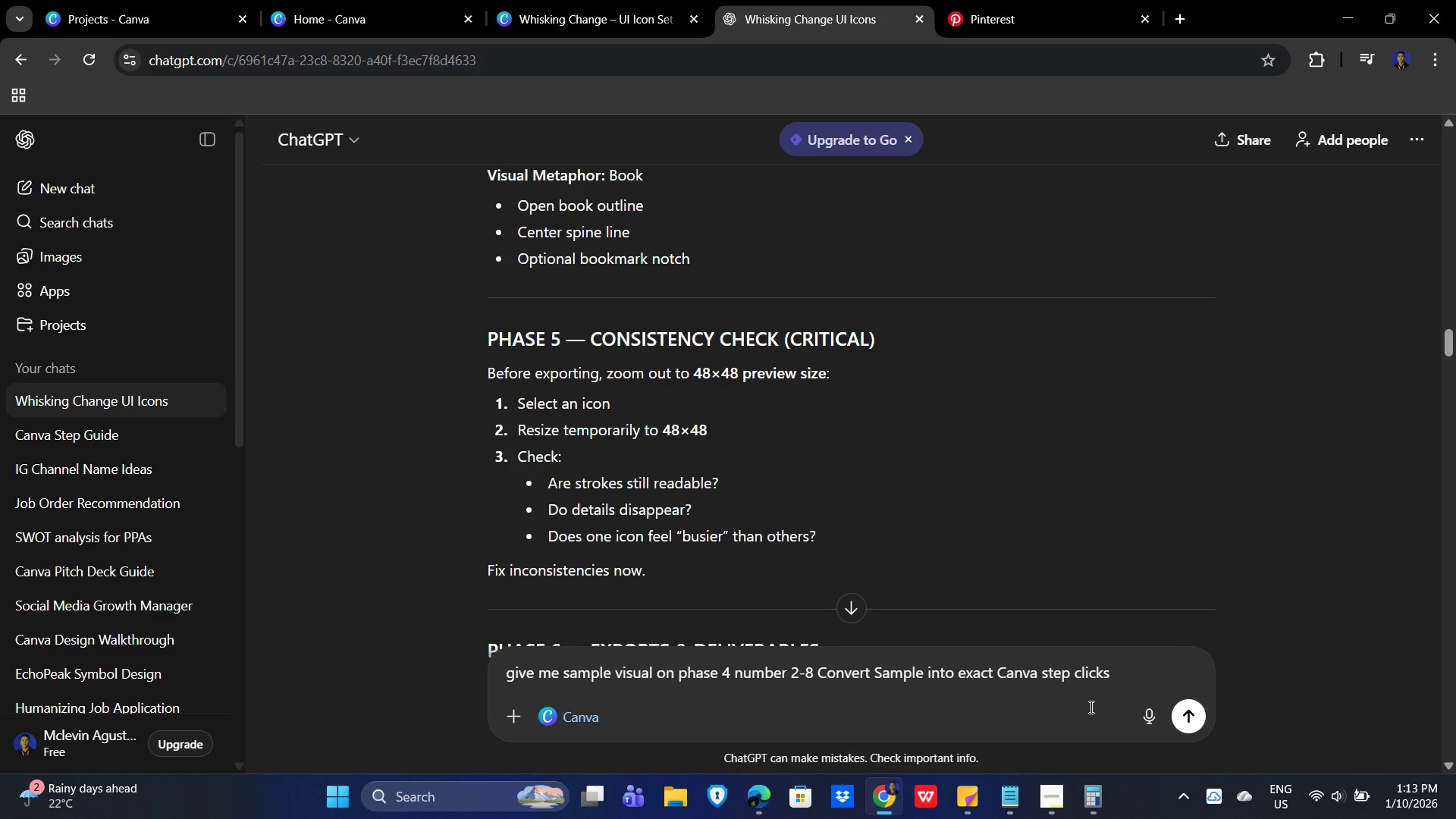 
left_click([1140, 667])
 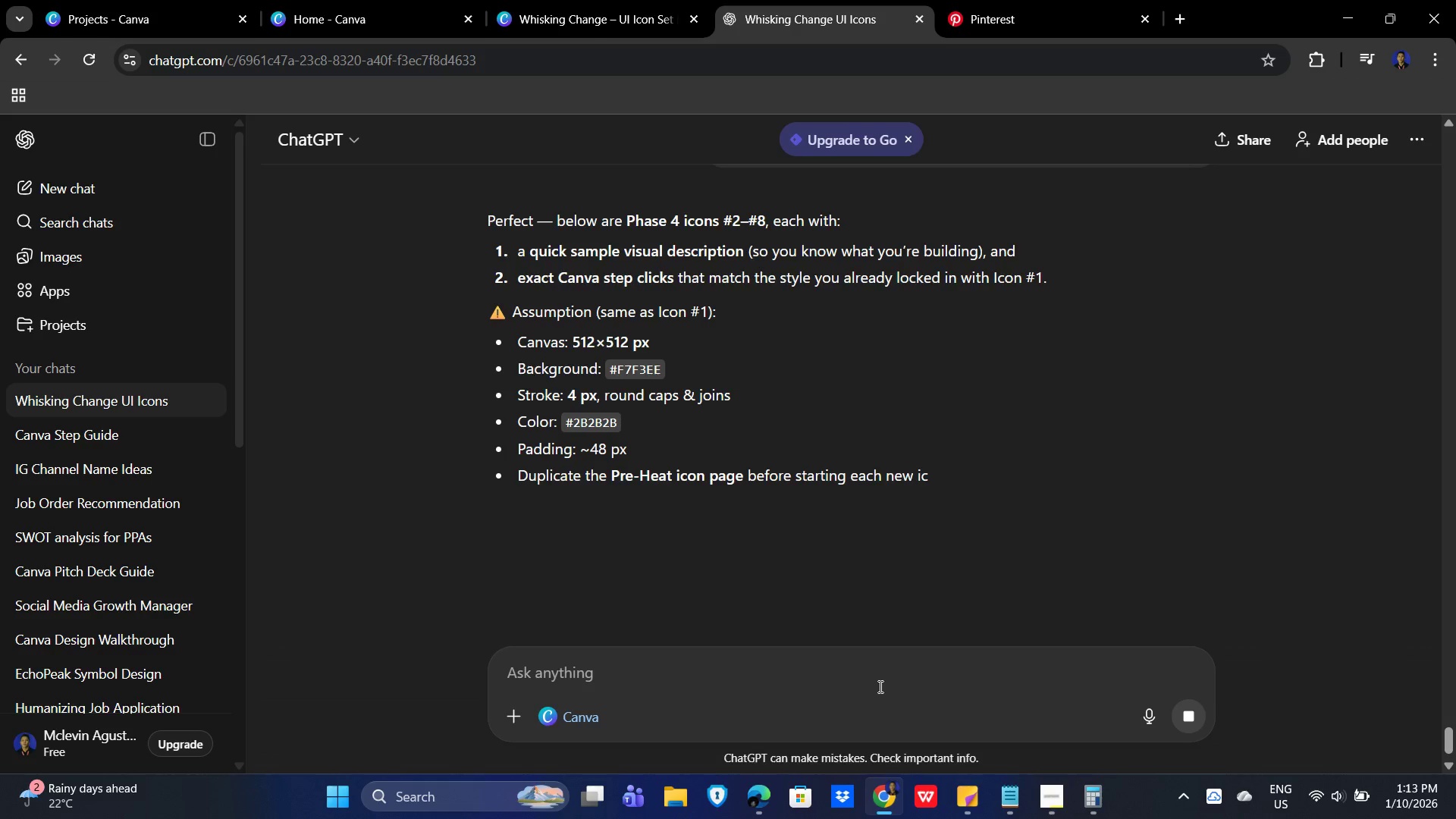 
wait(16.92)
 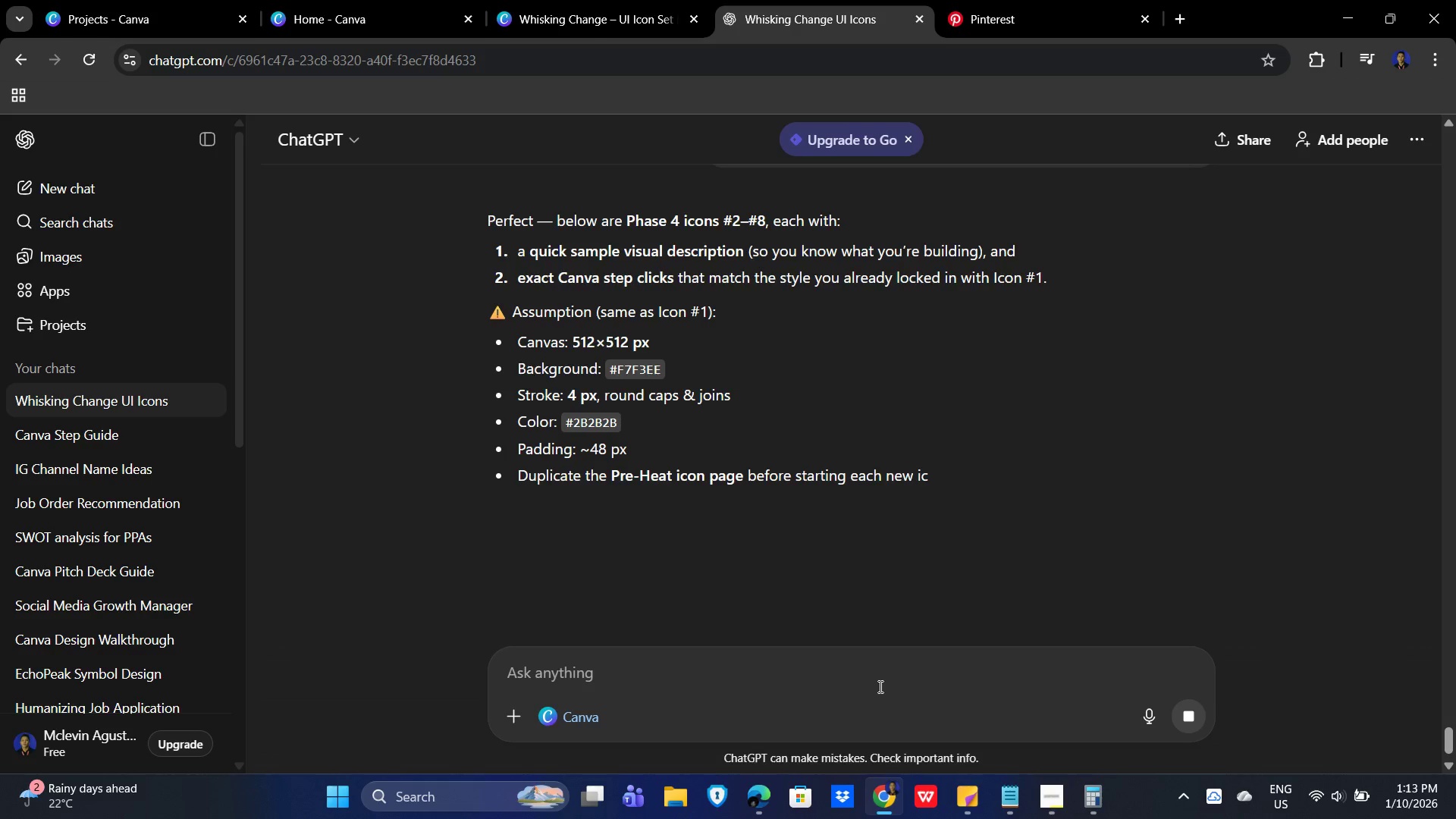 
scroll: coordinate [1011, 428], scroll_direction: down, amount: 7.0
 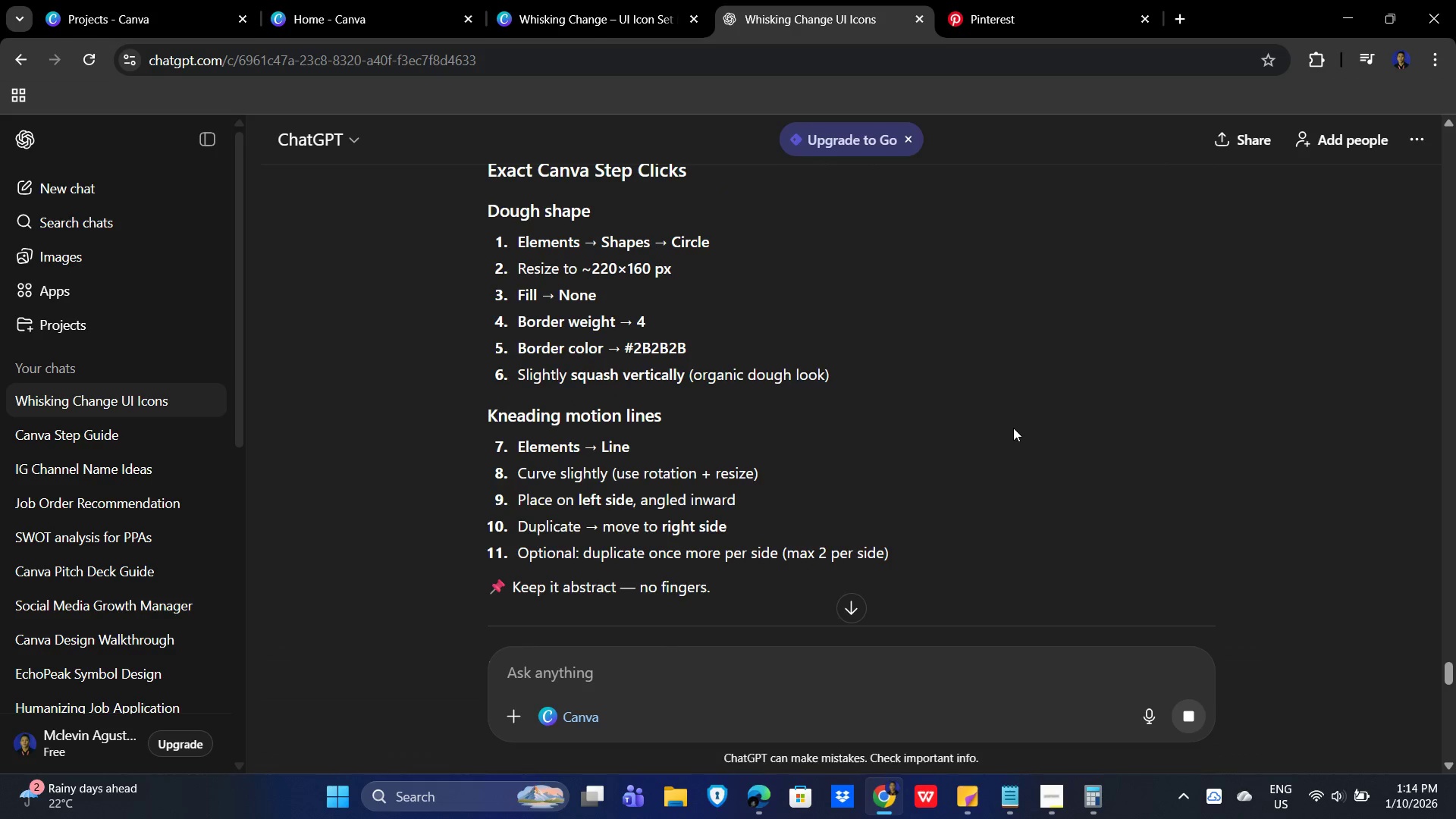 
wait(6.34)
 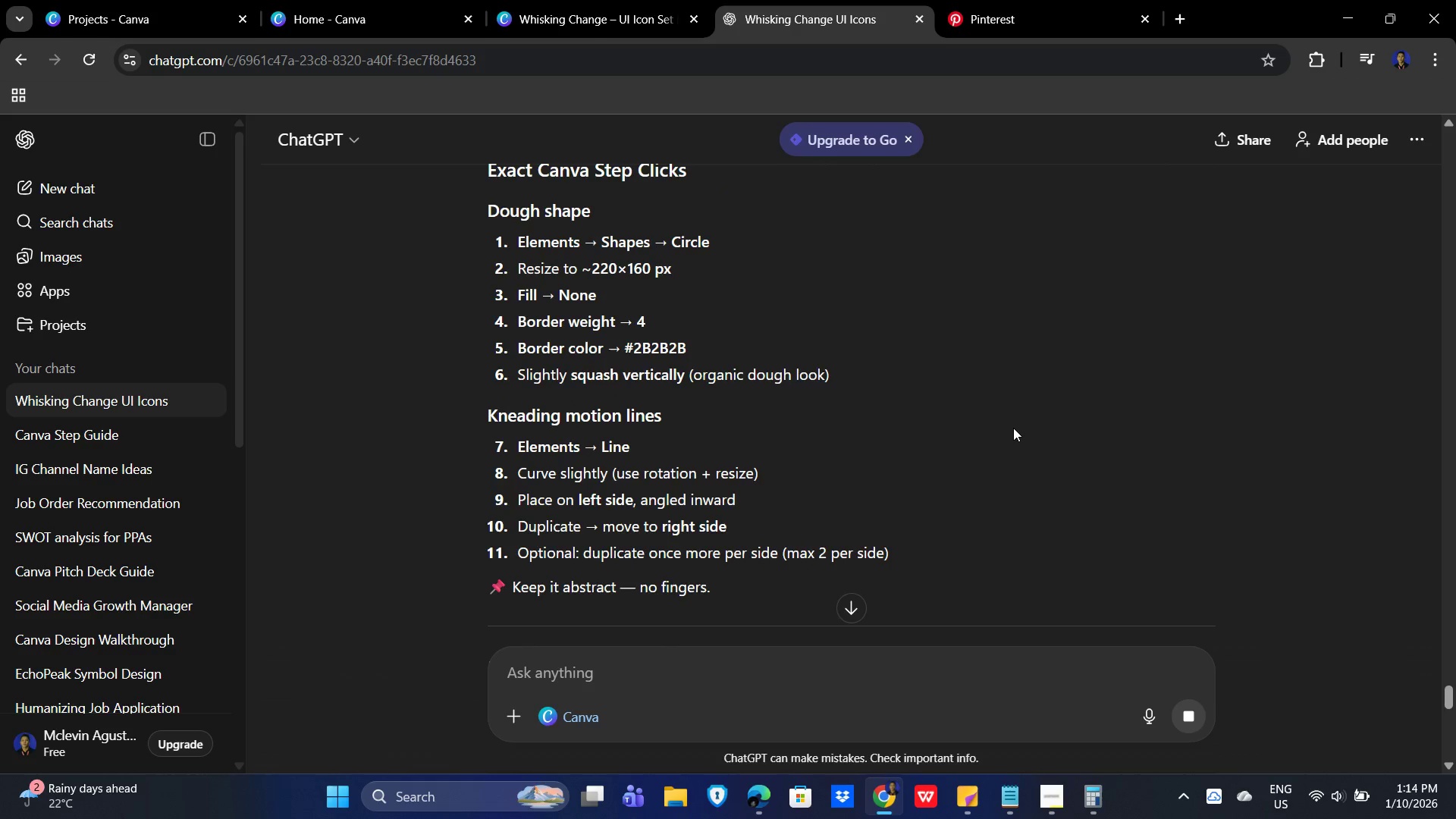 
scroll: coordinate [1013, 428], scroll_direction: down, amount: 4.0
 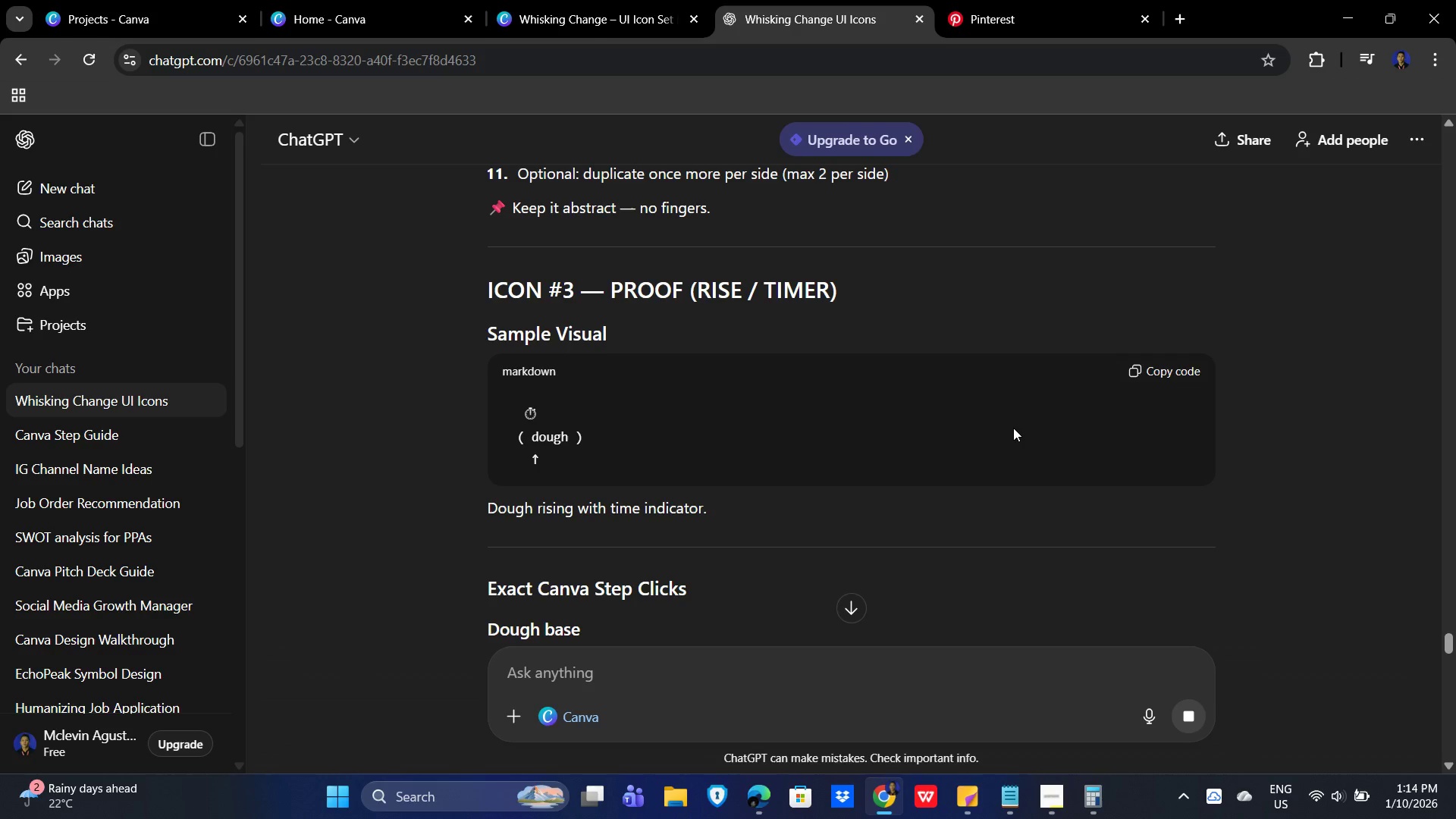 
wait(5.18)
 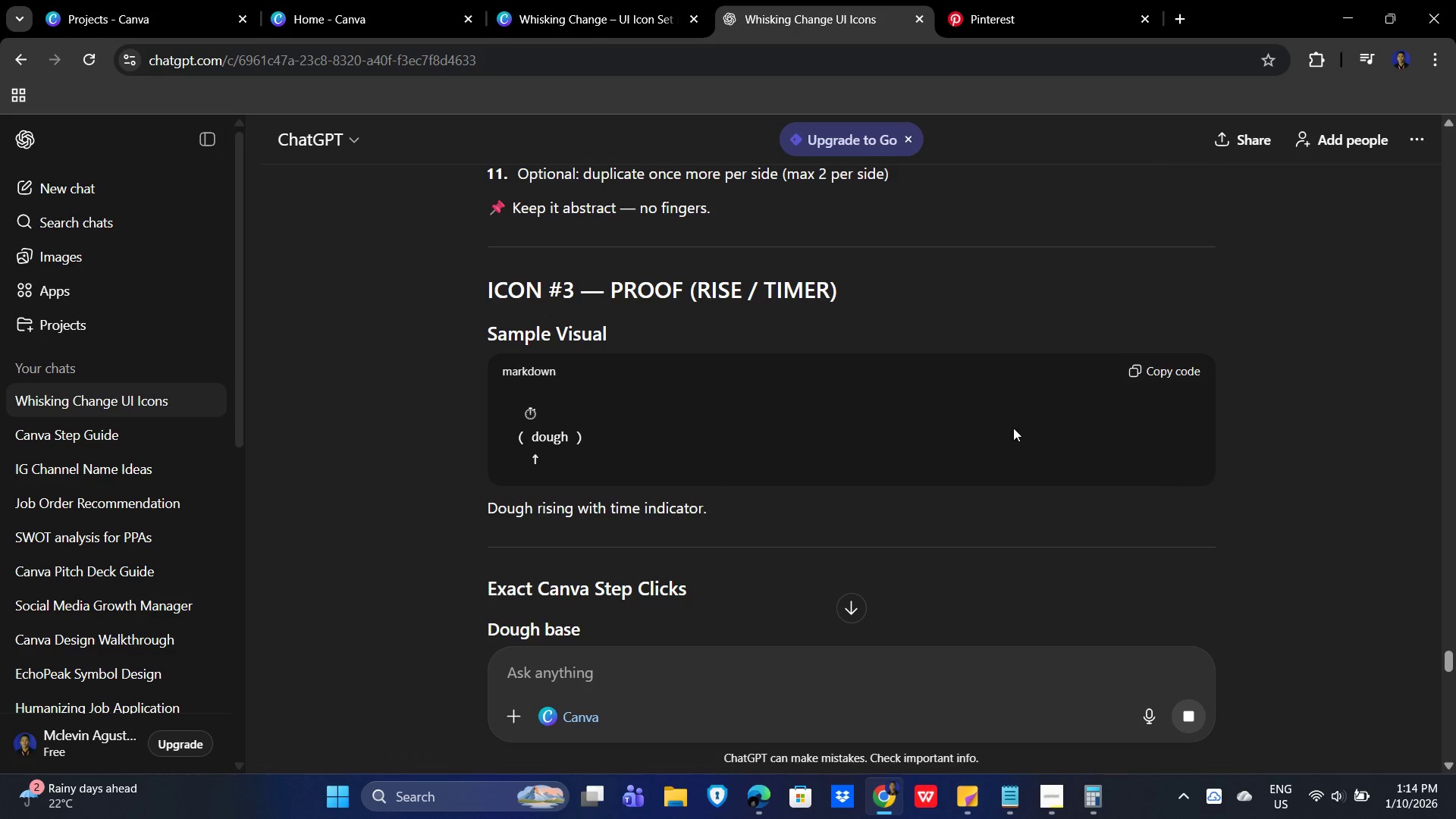 
scroll: coordinate [1006, 433], scroll_direction: down, amount: 2.0
 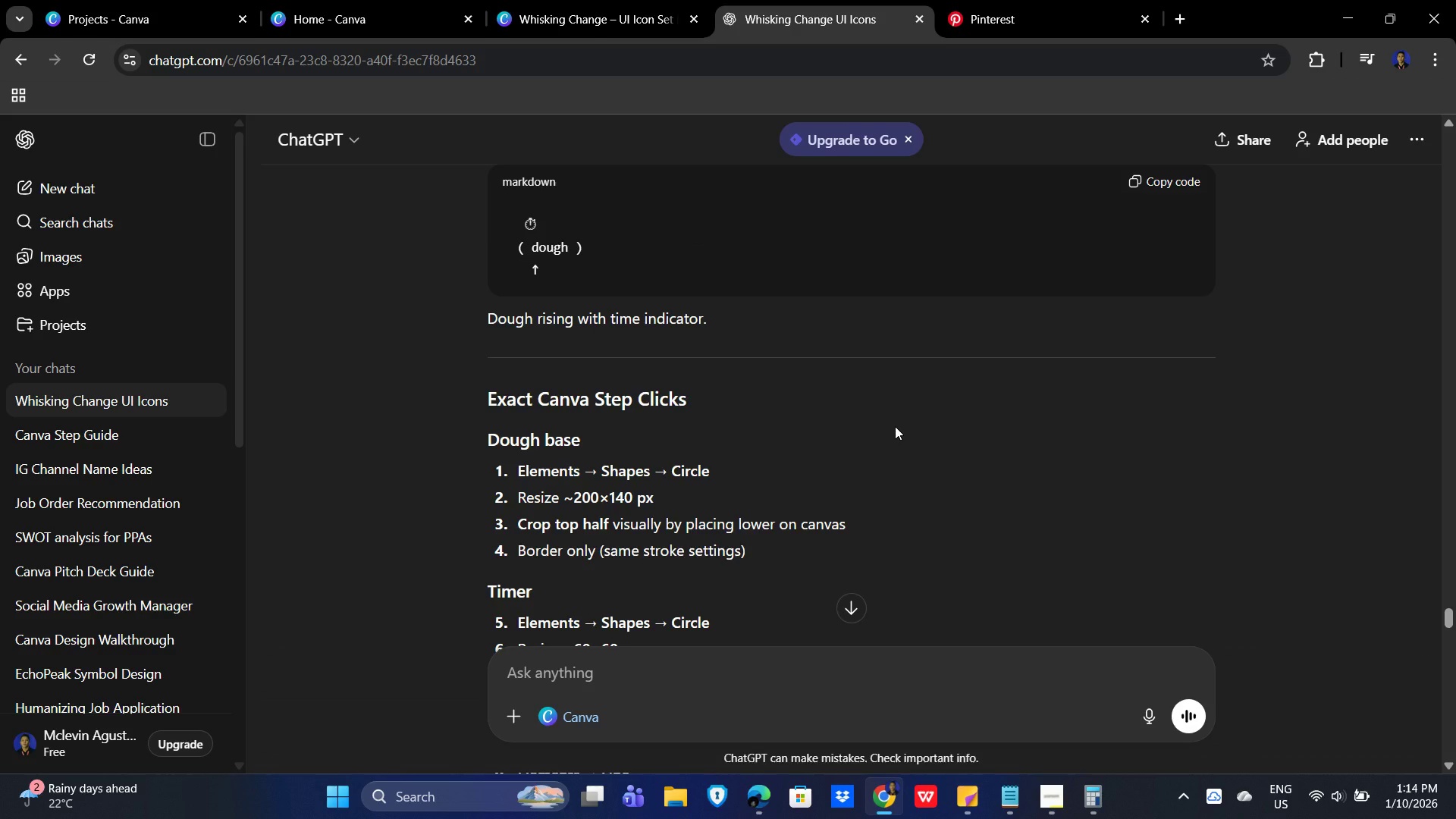 
wait(12.7)
 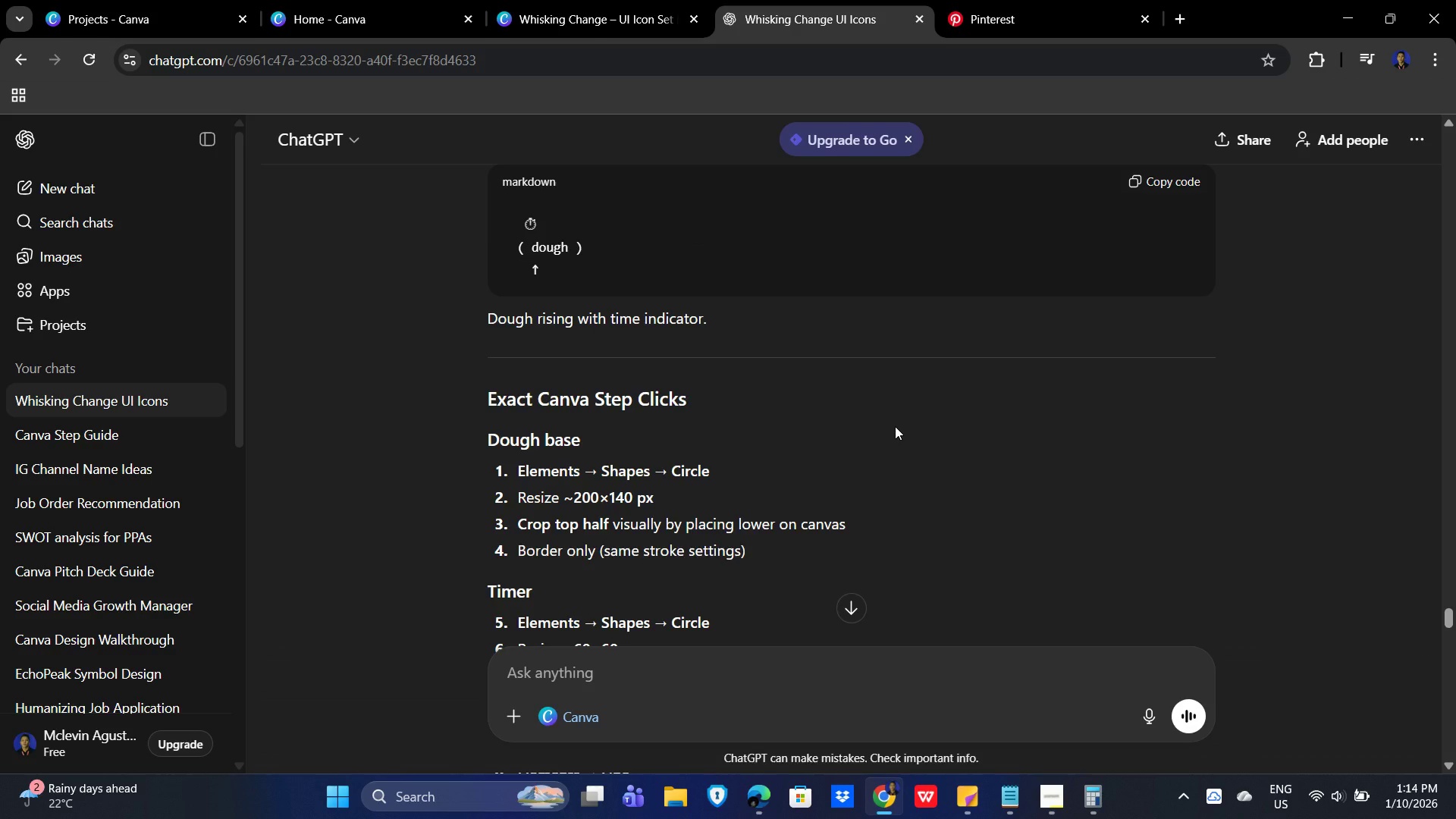 
scroll: coordinate [1028, 402], scroll_direction: down, amount: 12.0
 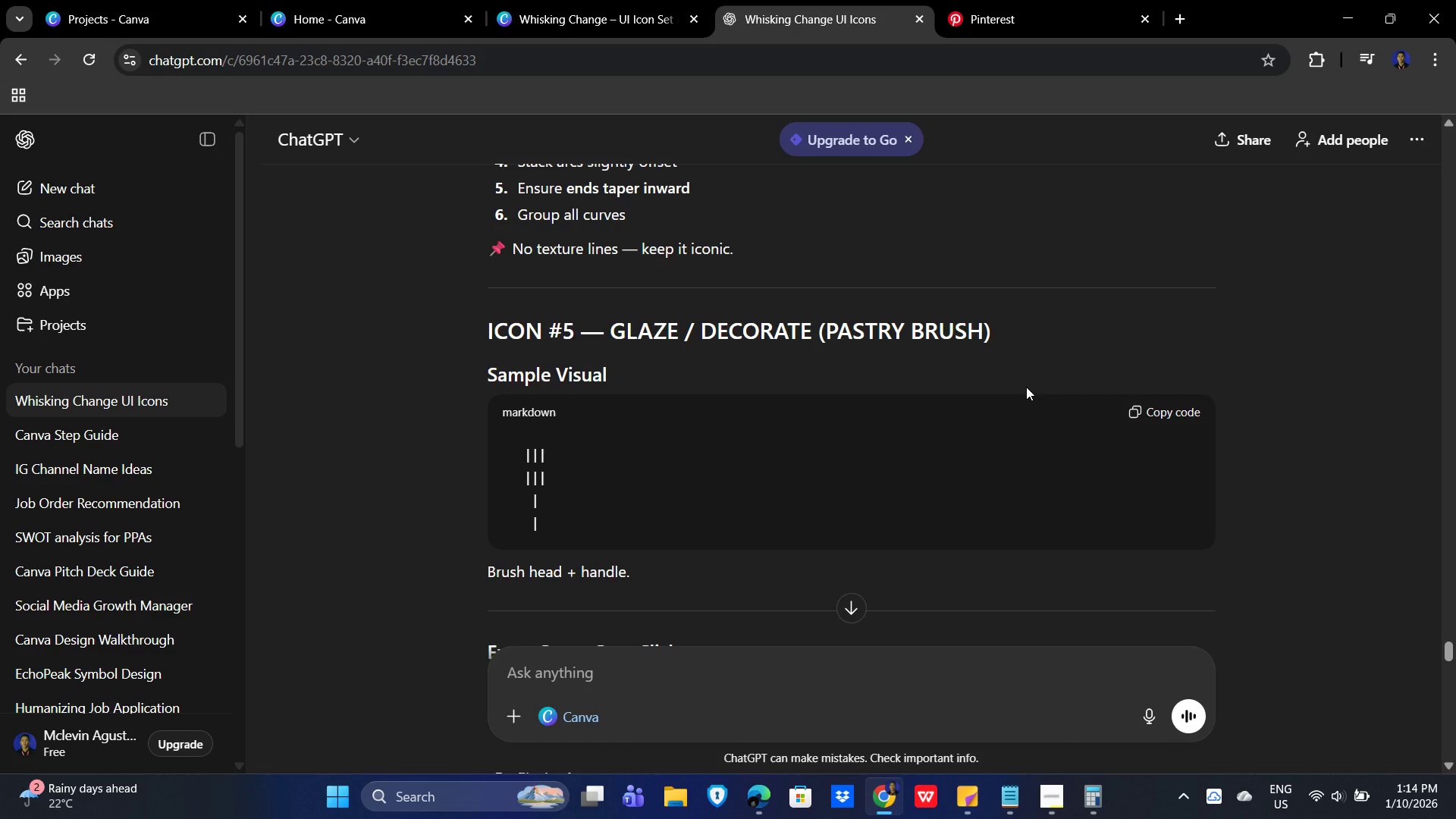 
scroll: coordinate [1055, 464], scroll_direction: up, amount: 73.0
 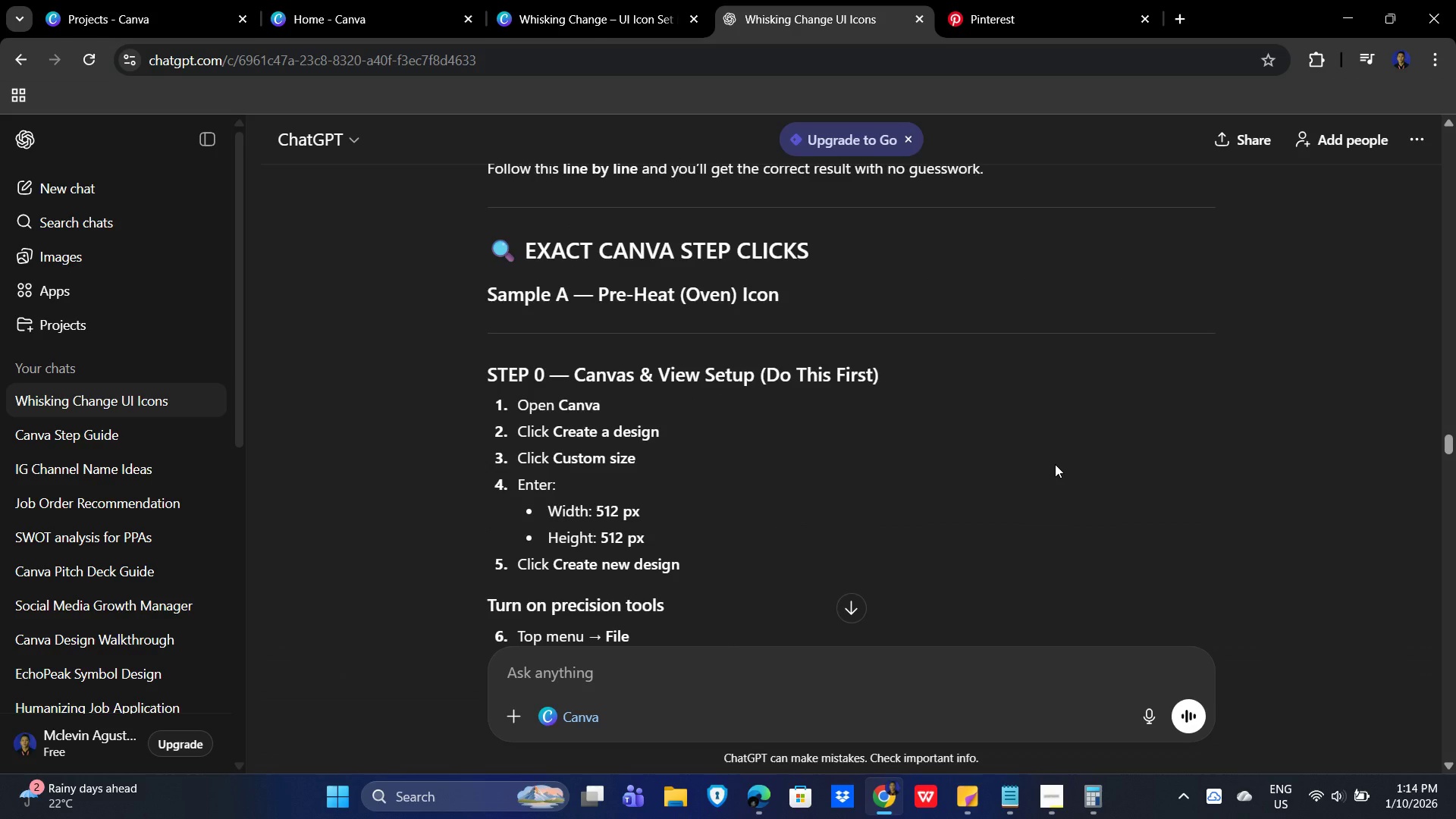 
scroll: coordinate [1055, 464], scroll_direction: down, amount: 2.0
 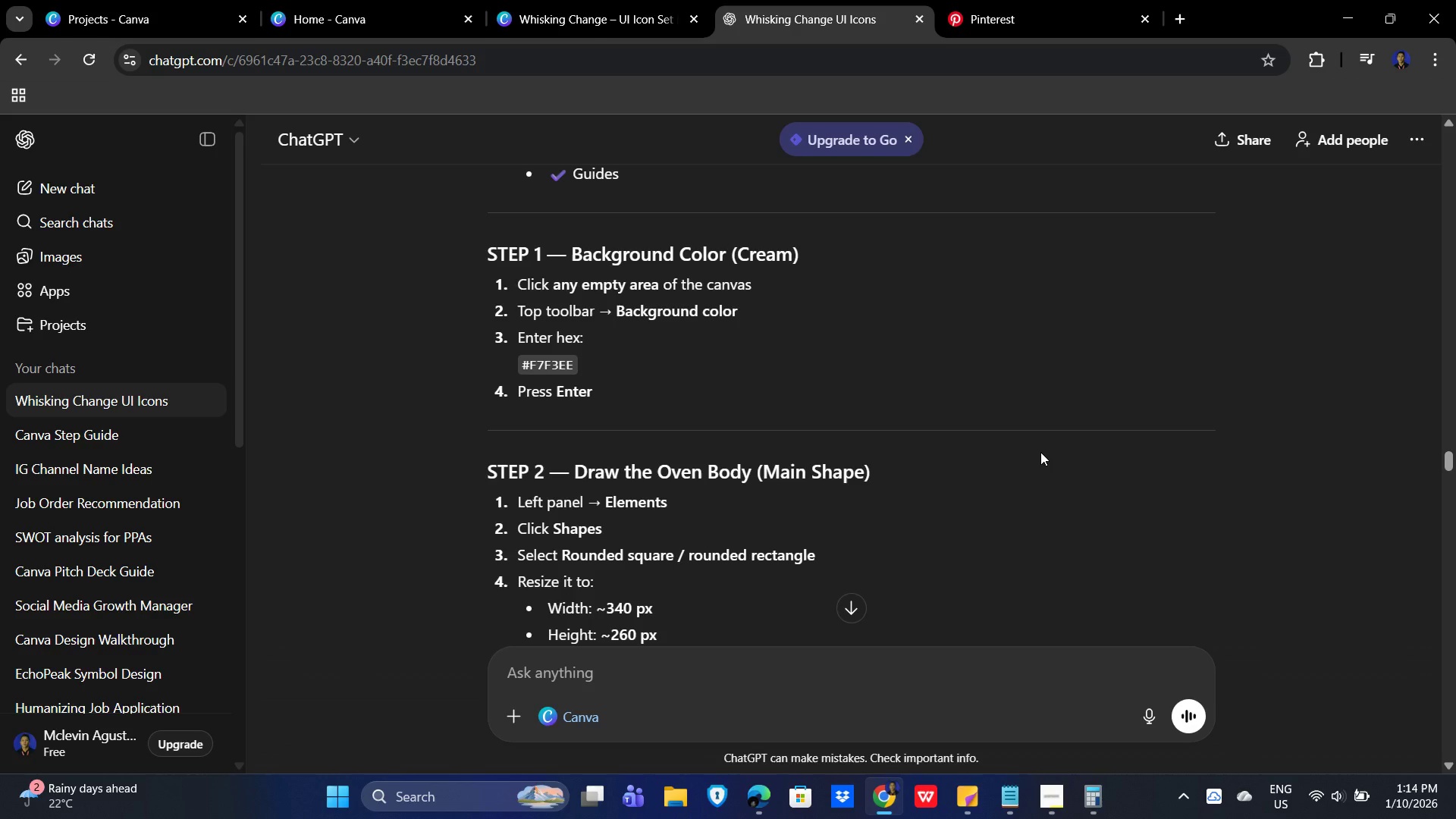 
wait(15.72)
 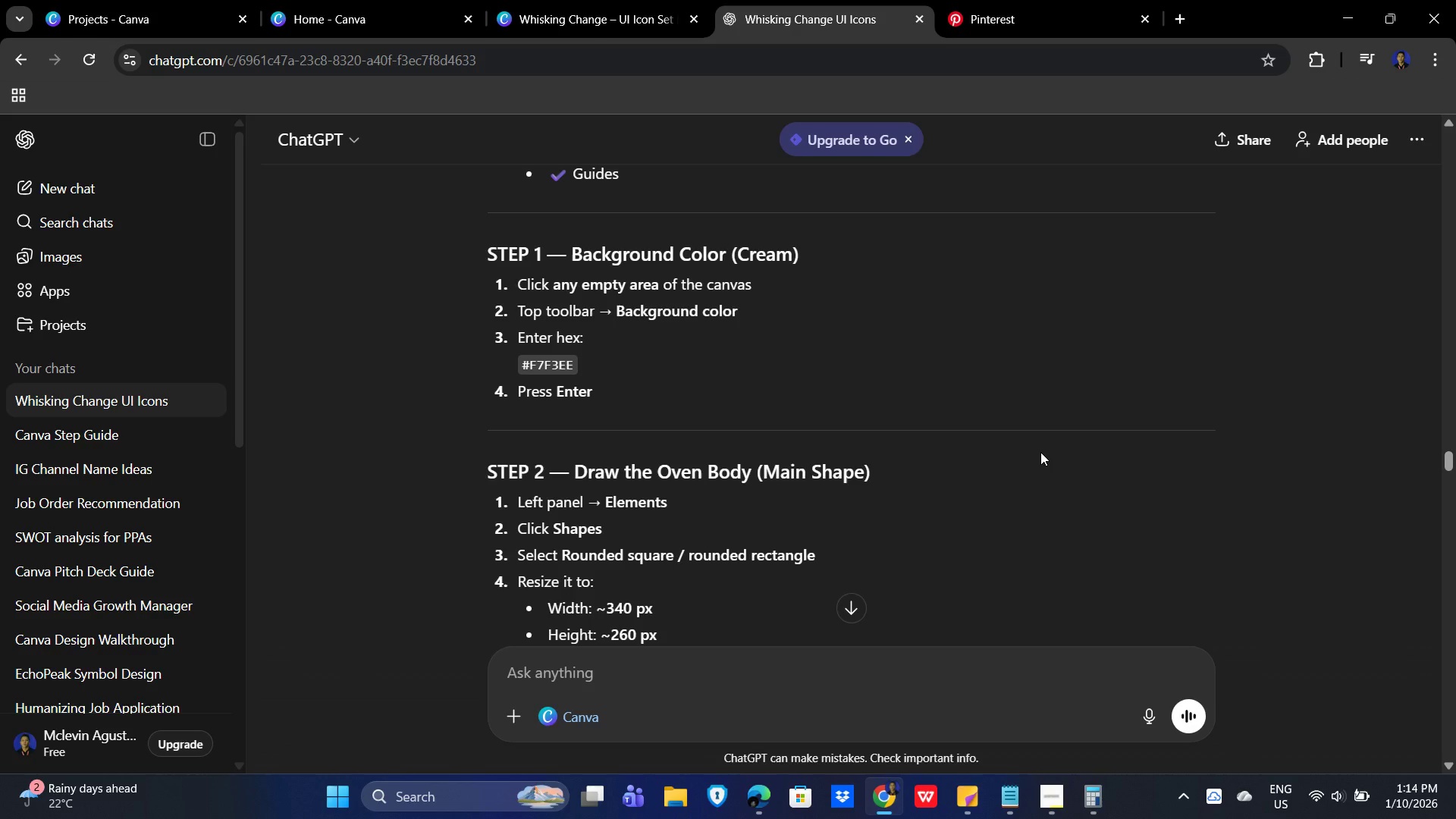 
left_click_drag(start_coordinate=[588, 356], to_coordinate=[489, 358])
 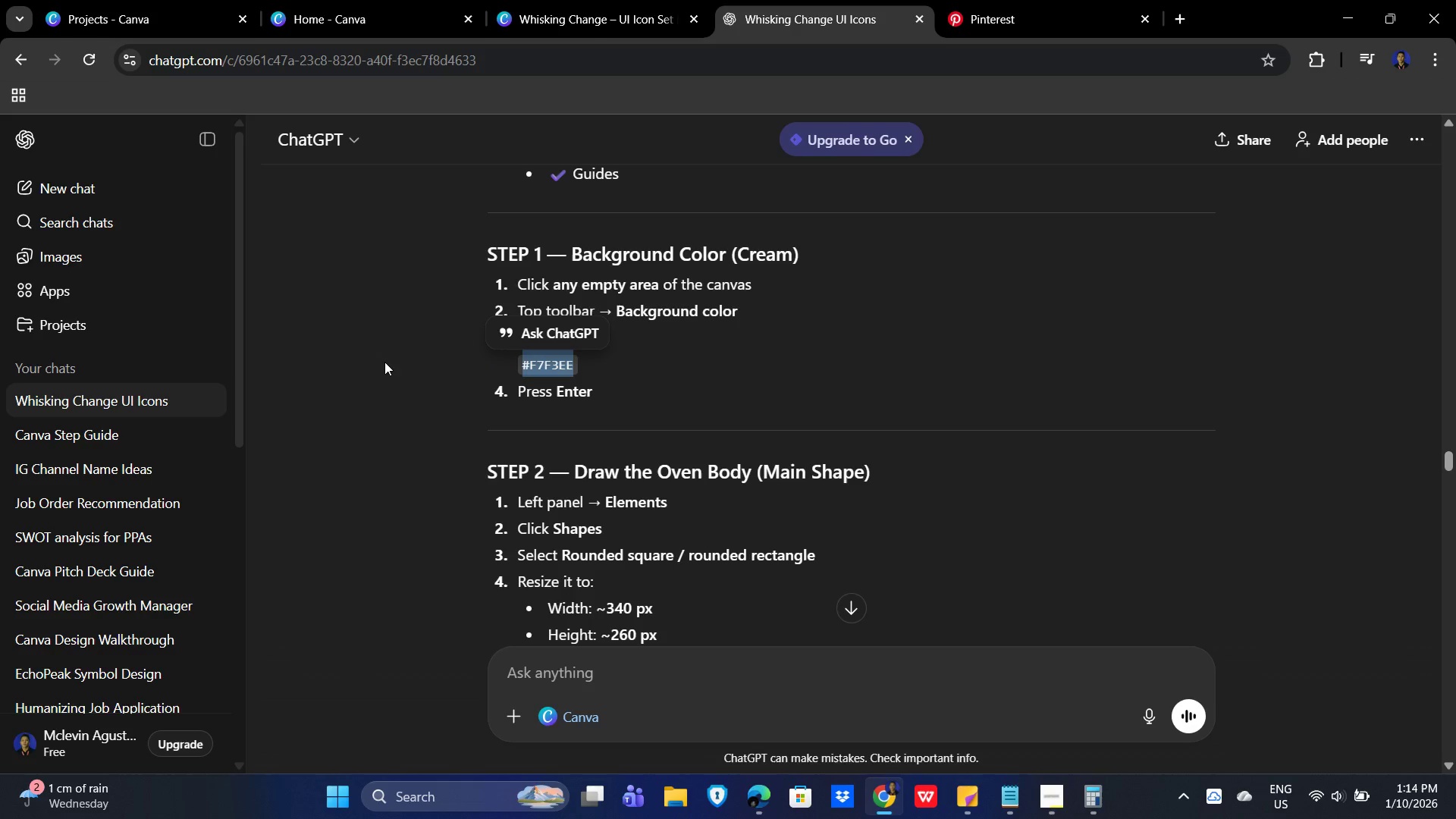 
key(Control+C)
 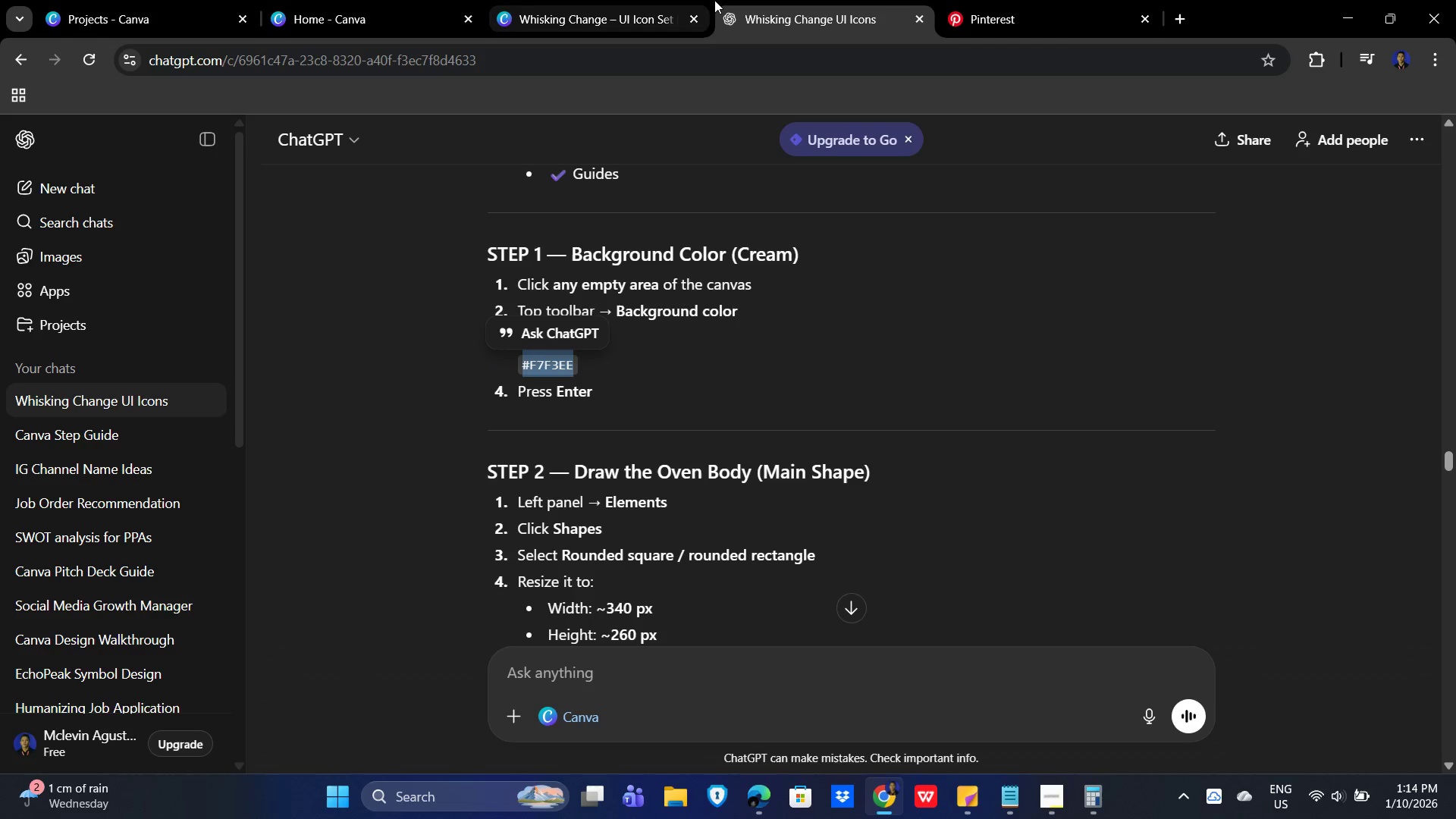 
left_click([714, 0])
 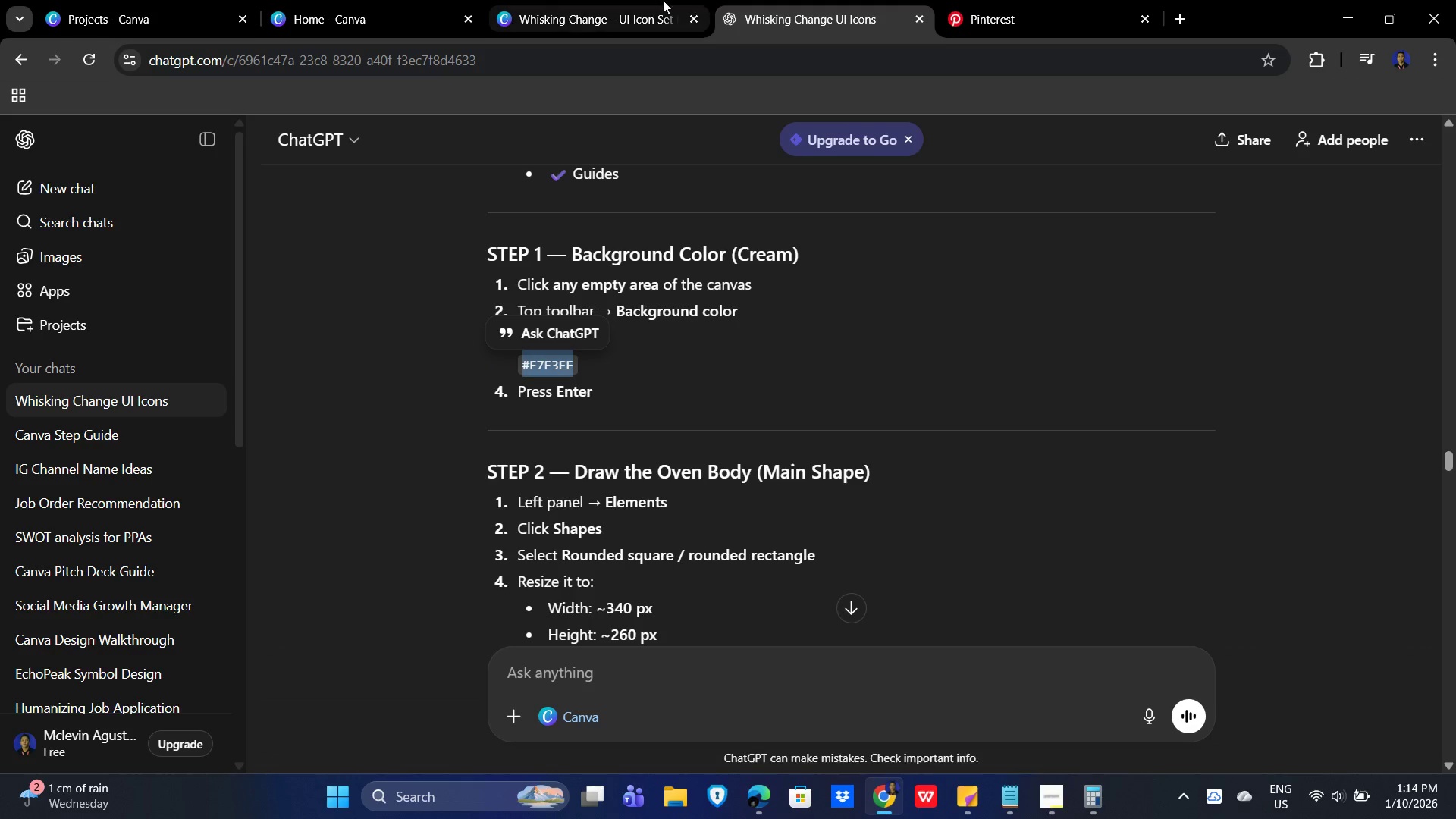 
left_click_drag(start_coordinate=[636, 0], to_coordinate=[632, 0])
 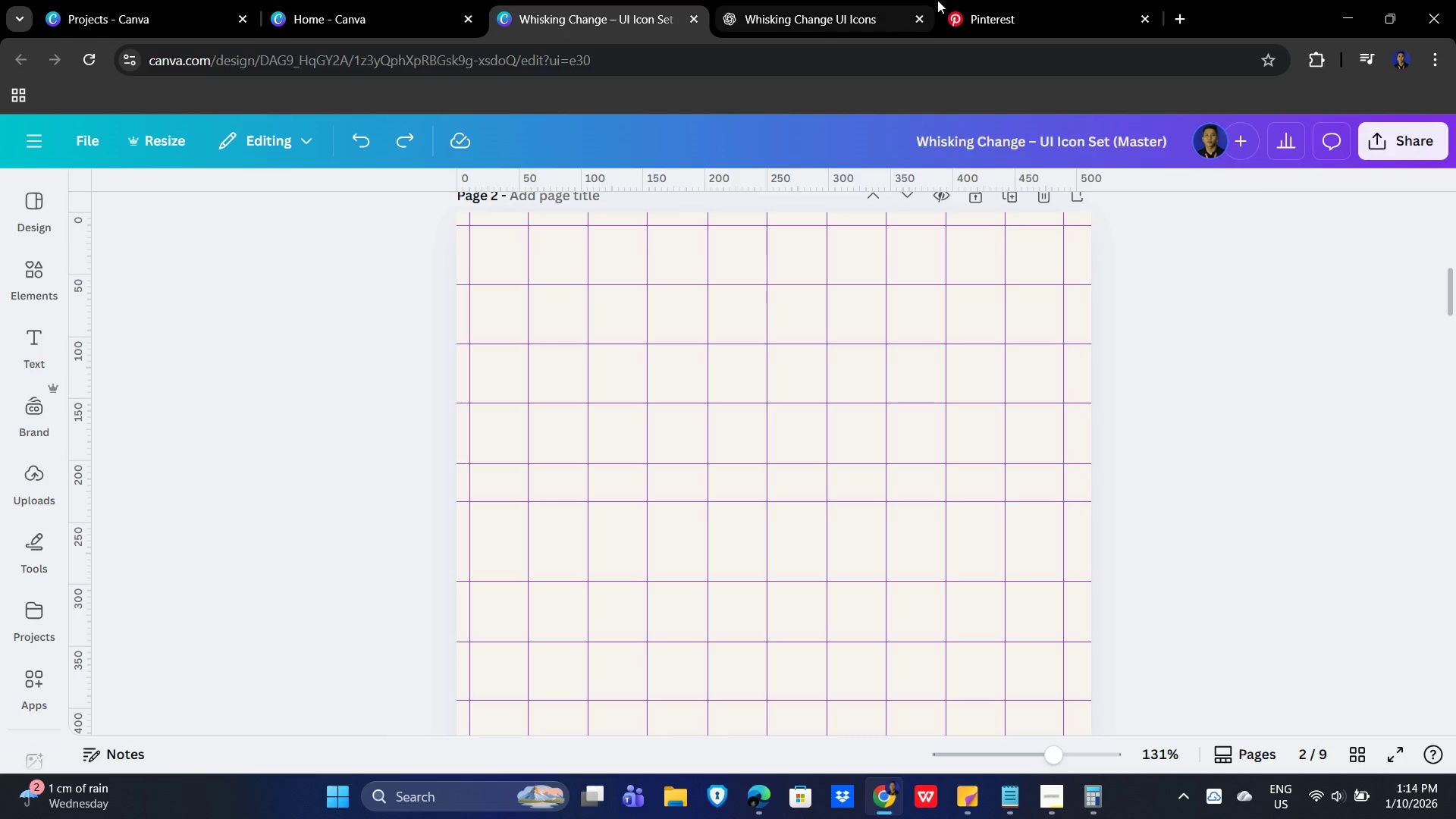 
double_click([941, 0])
 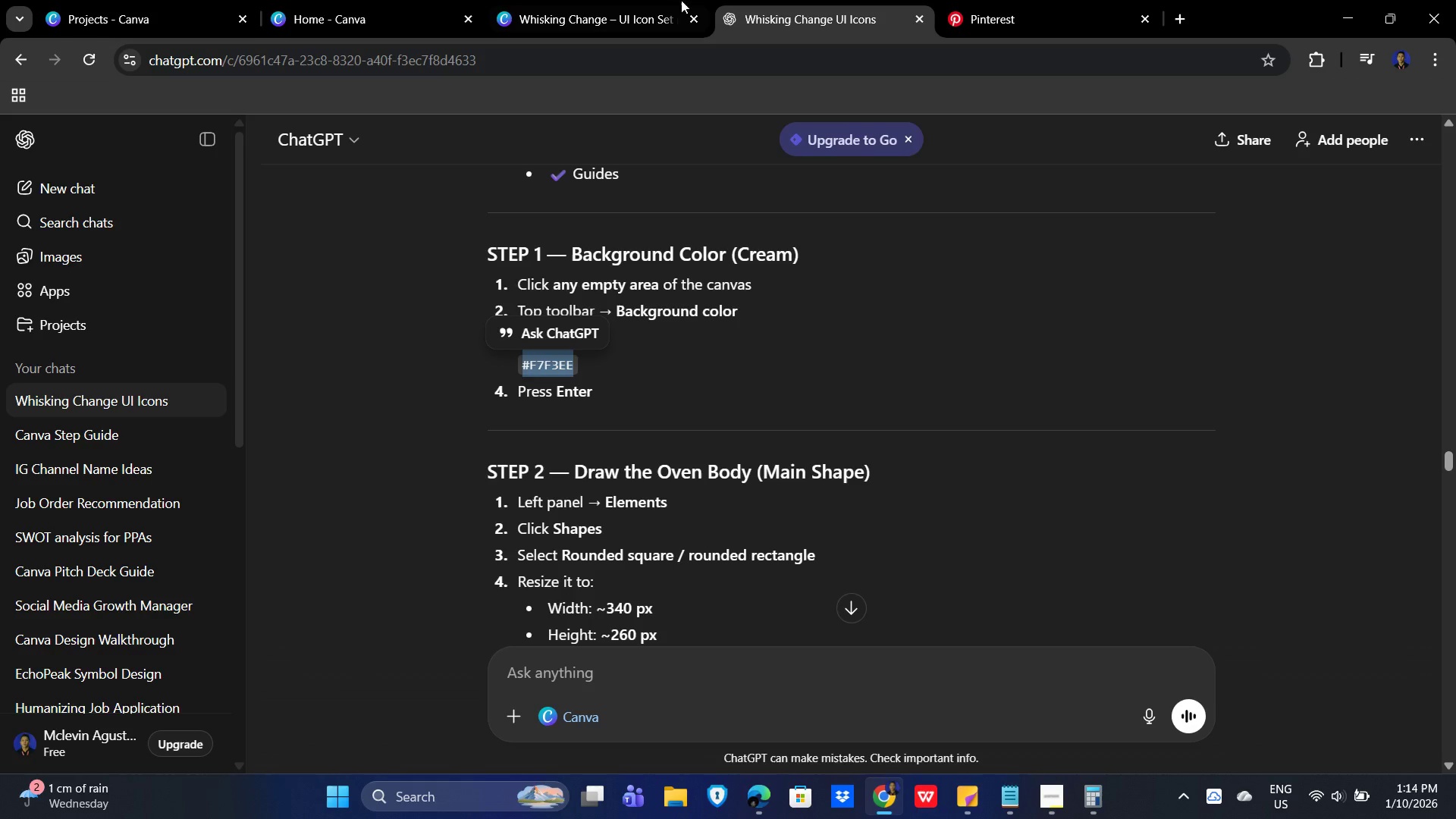 
left_click([605, 9])
 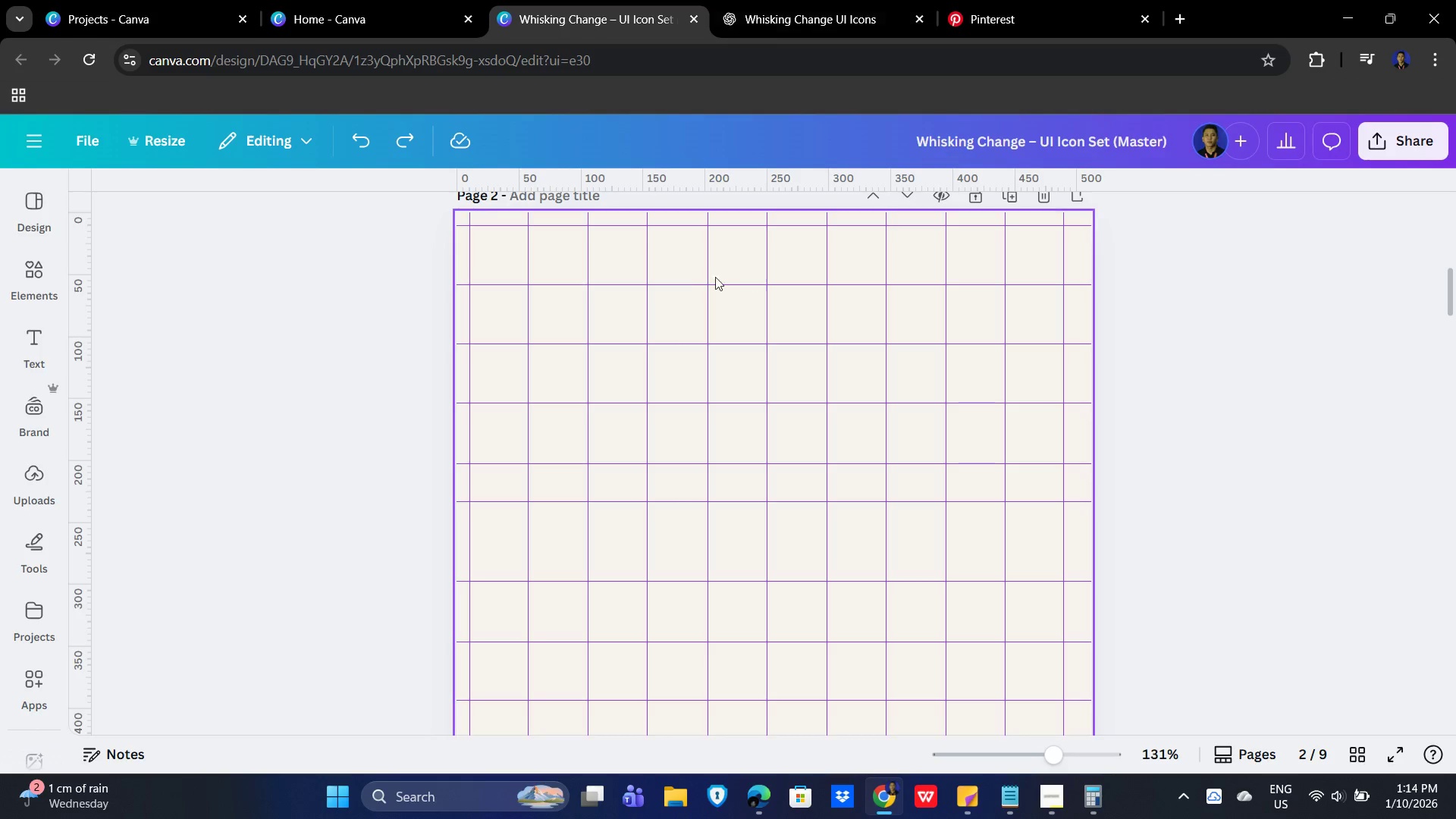 
left_click([1220, 446])
 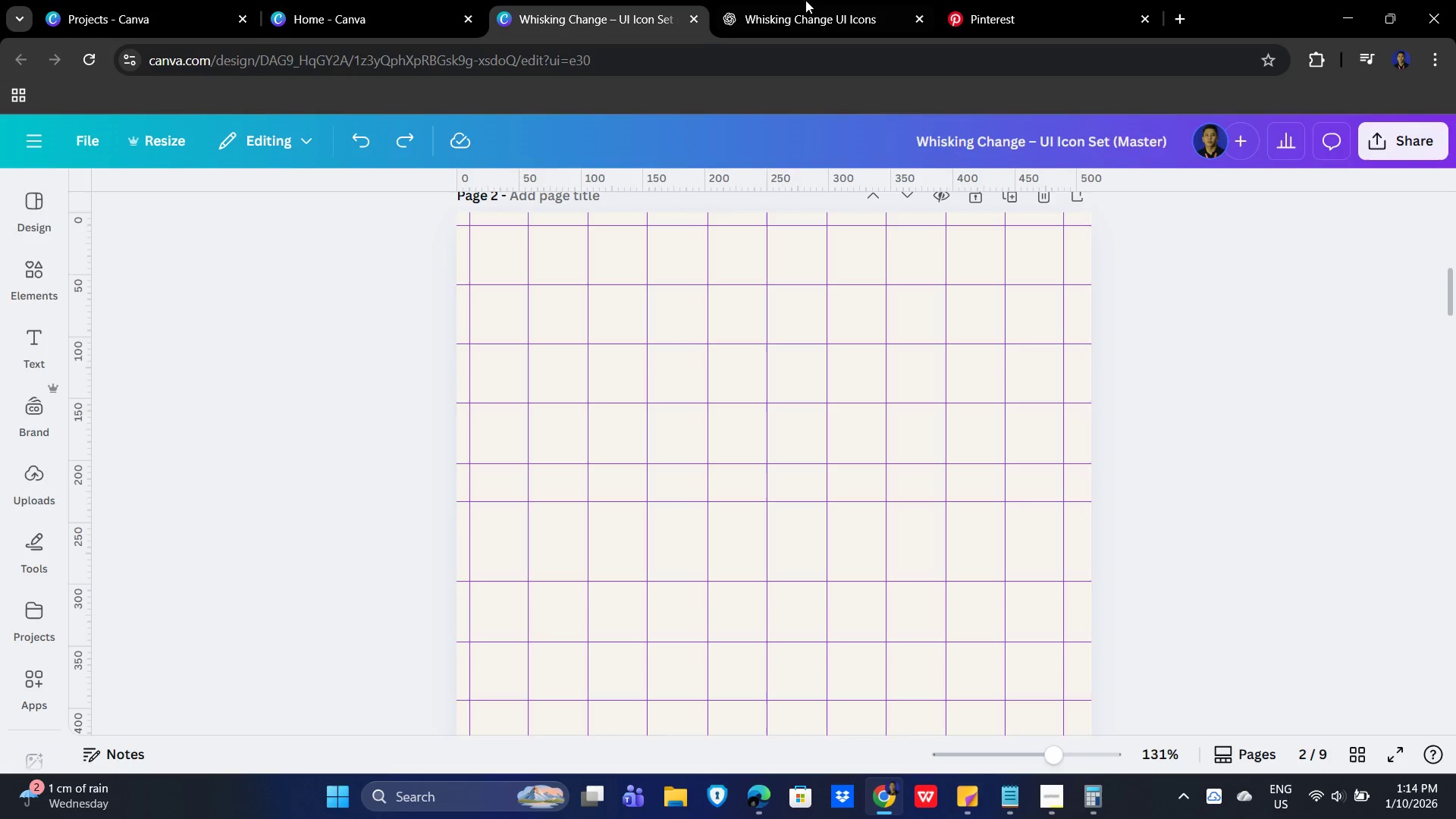 
left_click([848, 0])
 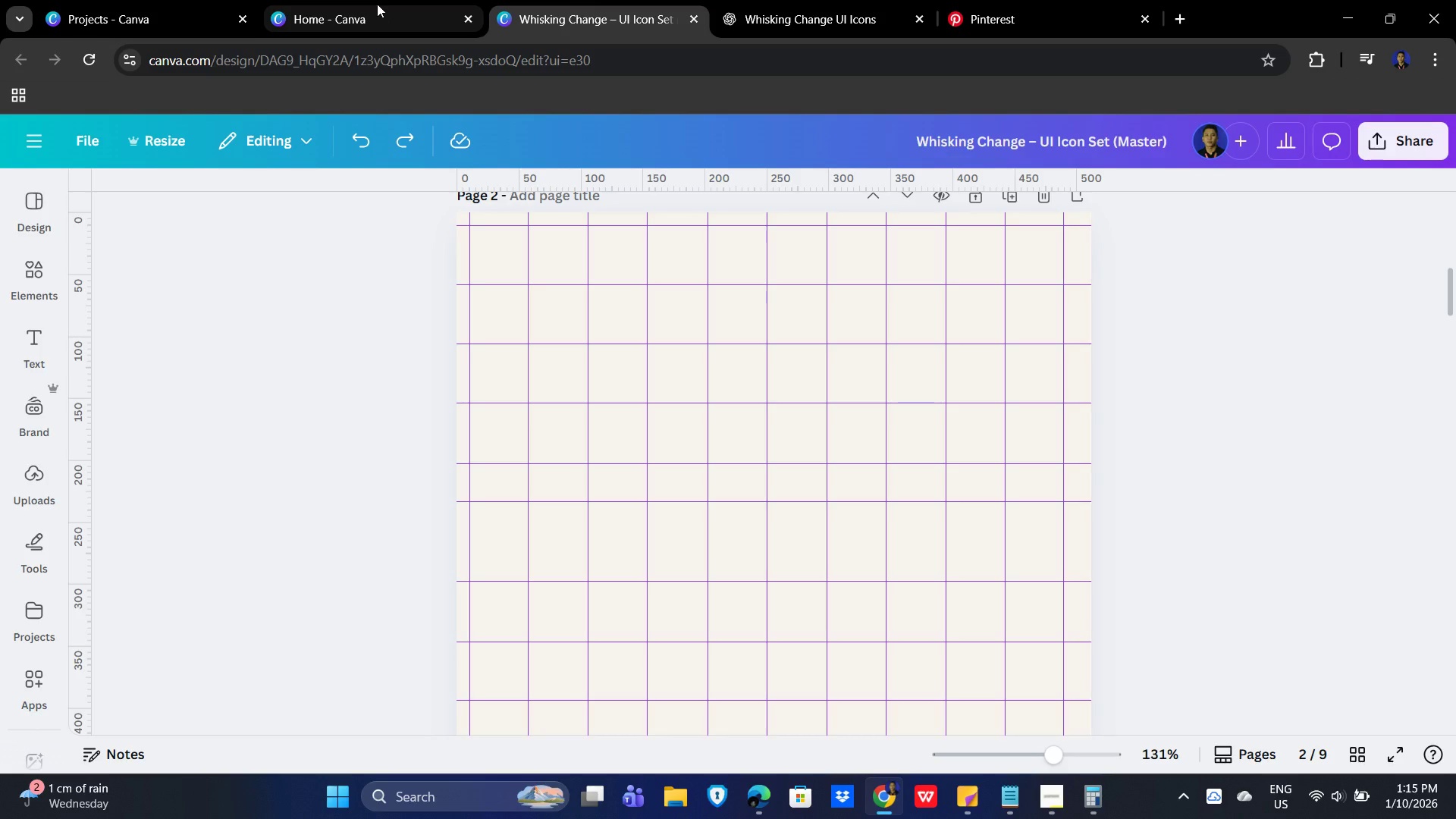 
hold_key(key=ControlLeft, duration=0.38)
scroll: coordinate [1245, 438], scroll_direction: down, amount: 3.0
 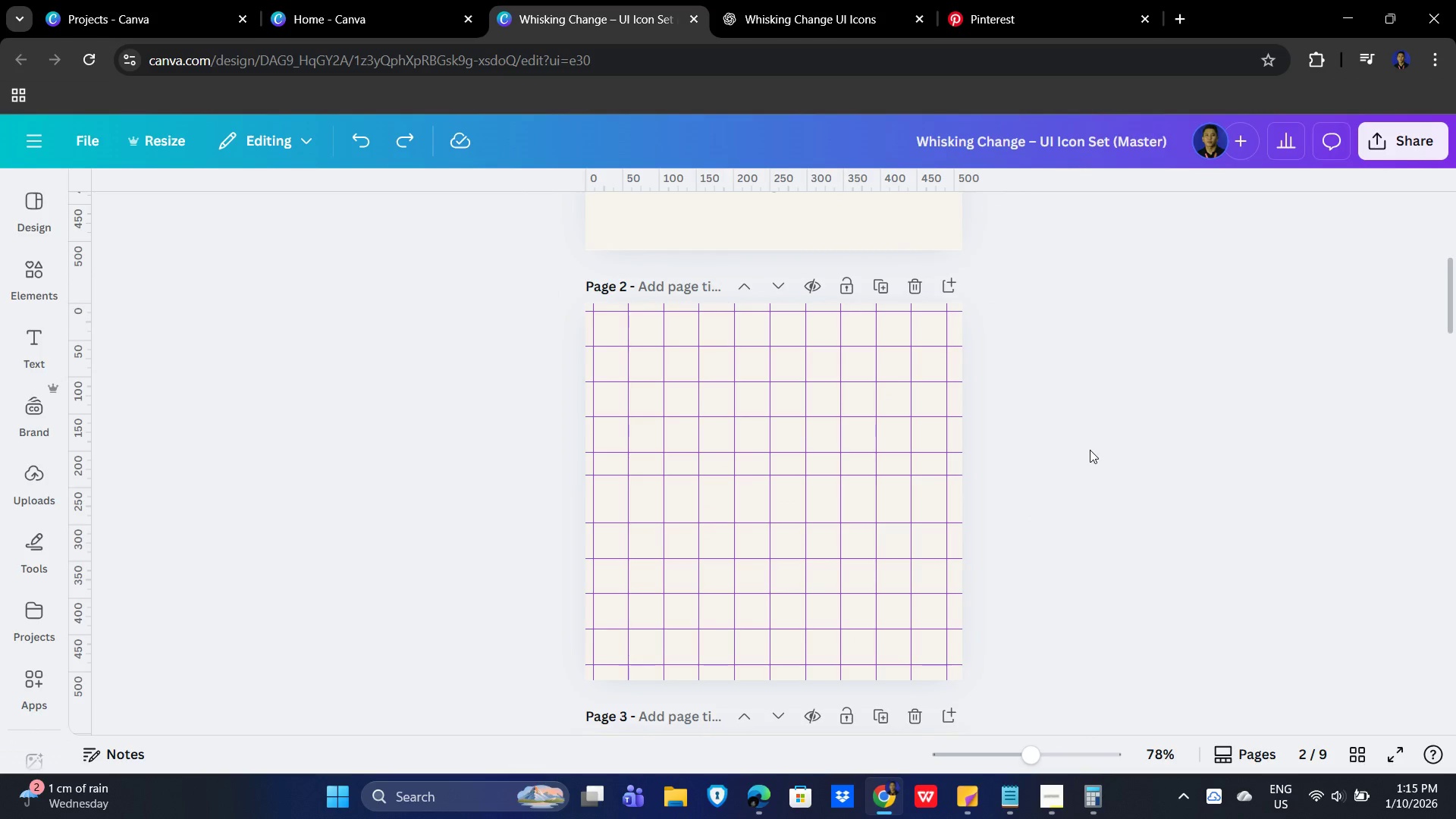 
key(Alt+AltLeft)
 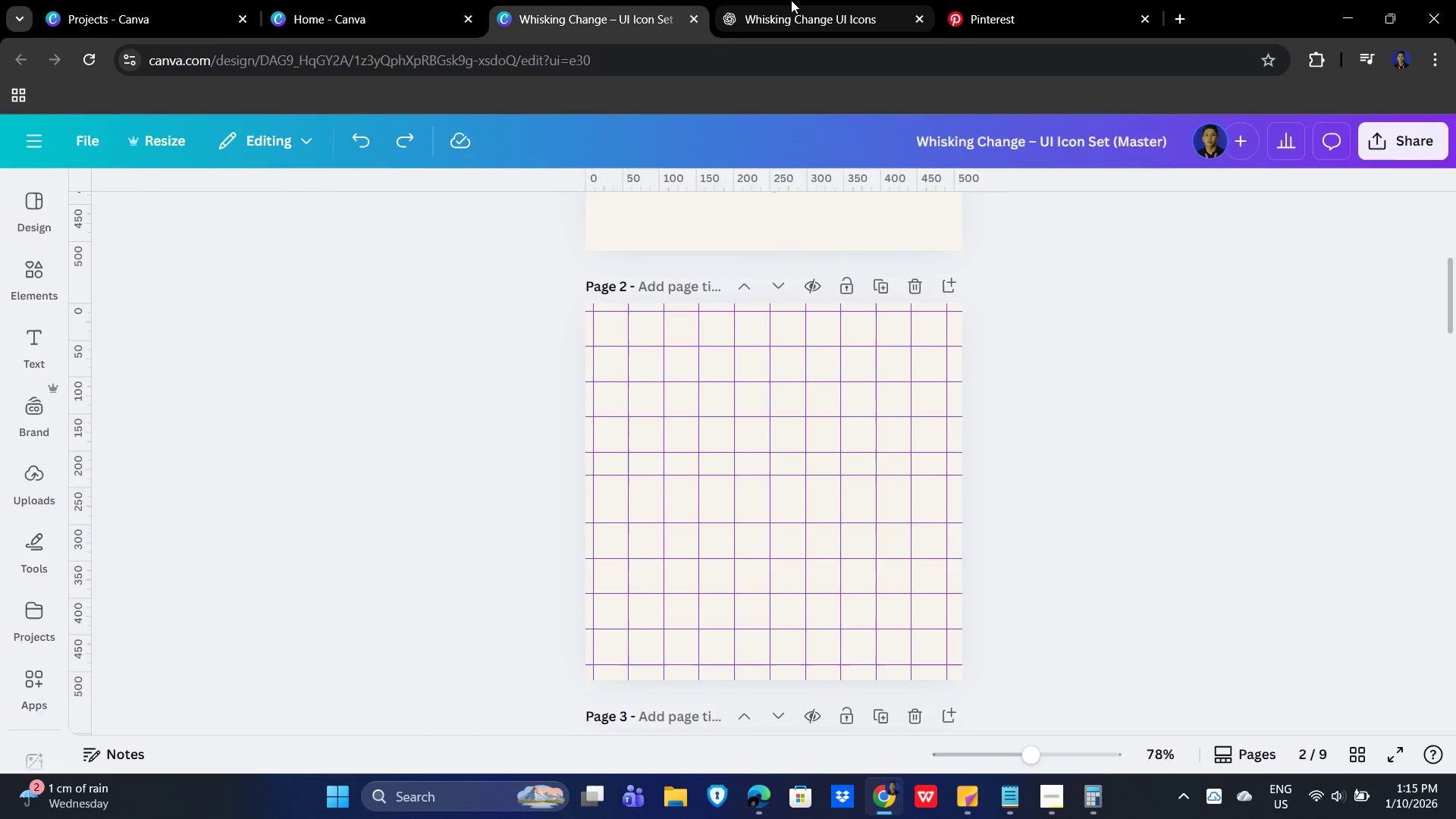 
left_click([775, 0])
 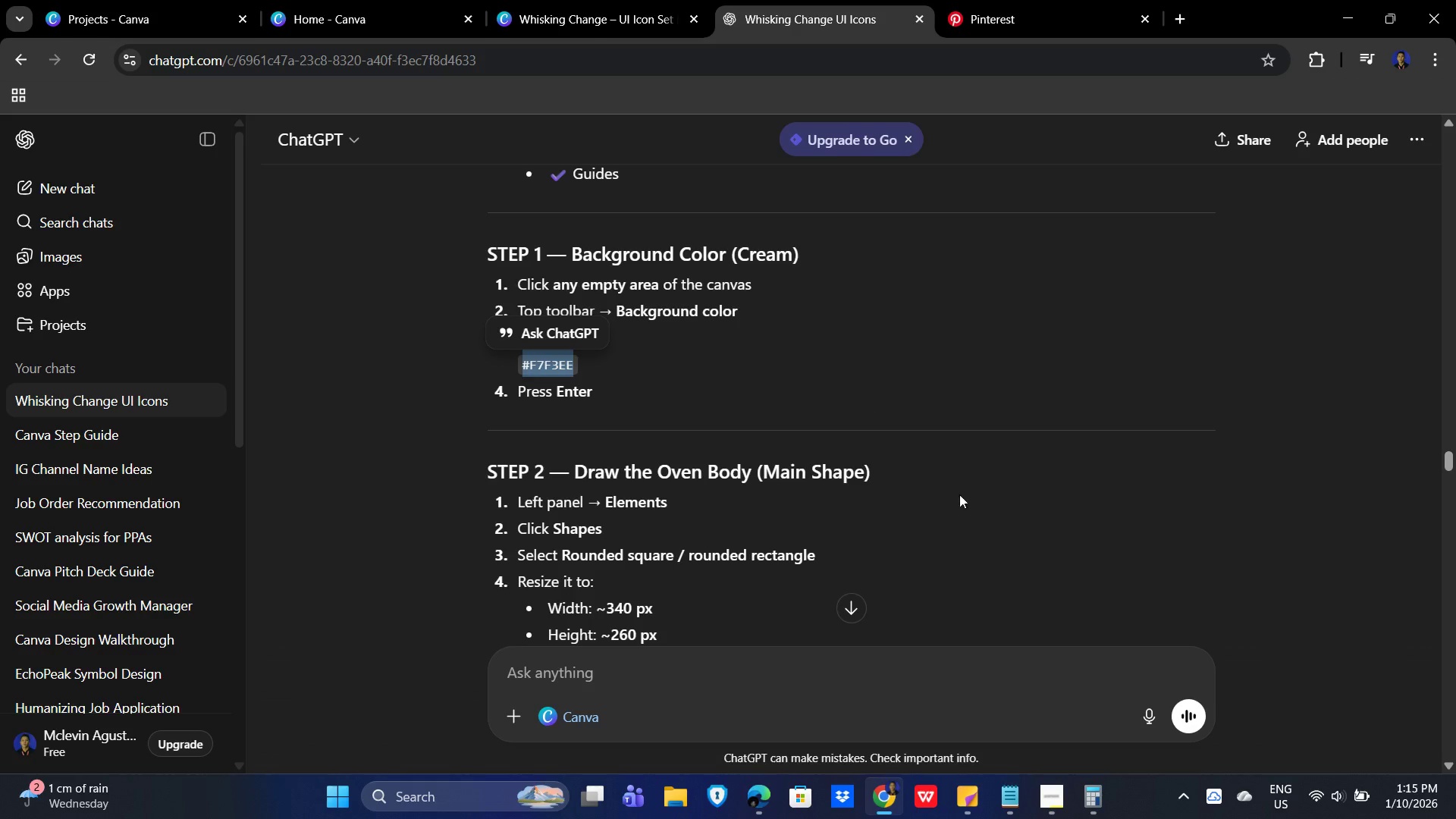 
scroll: coordinate [987, 503], scroll_direction: down, amount: 3.0
 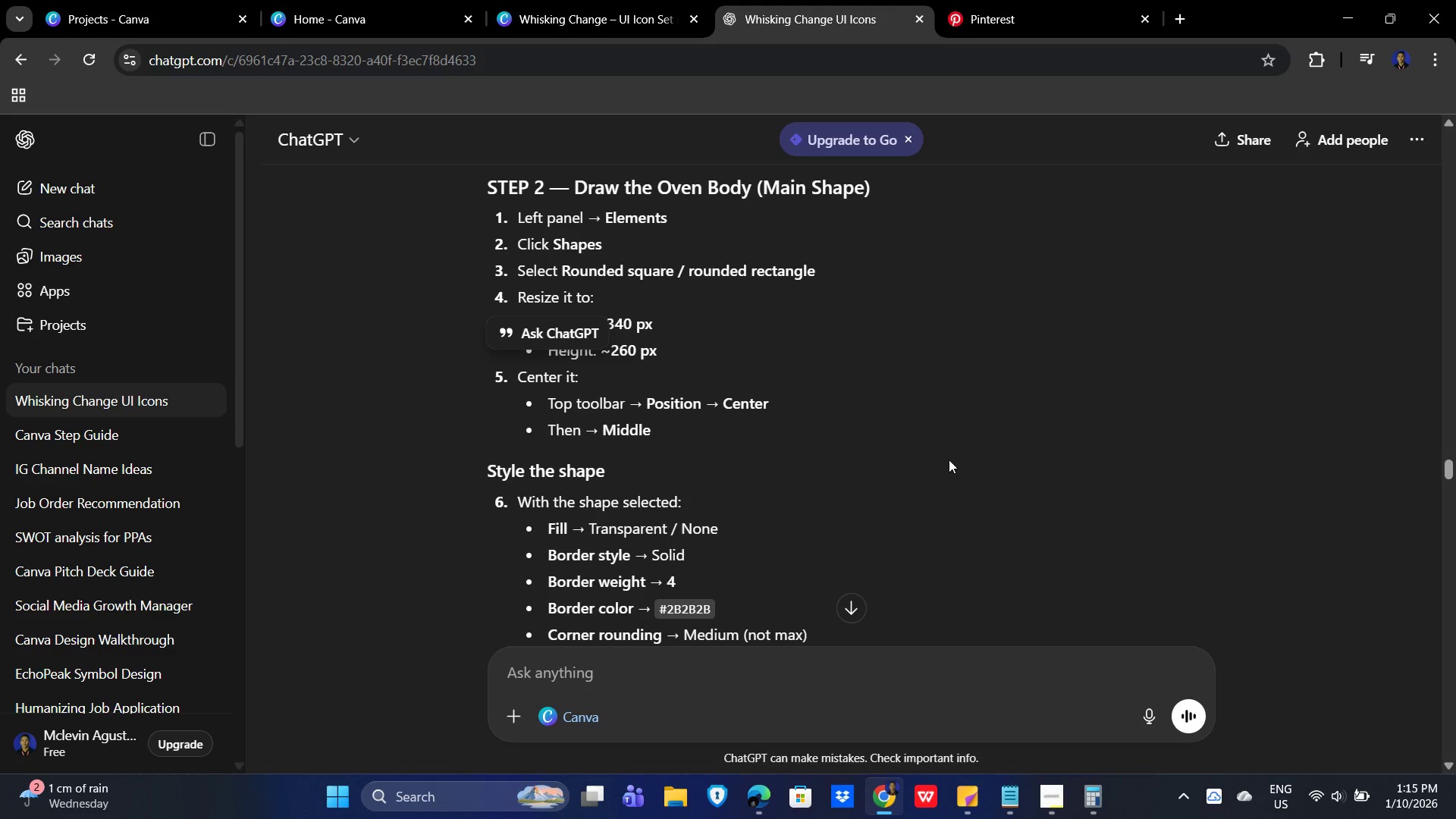 
left_click([1000, 350])
 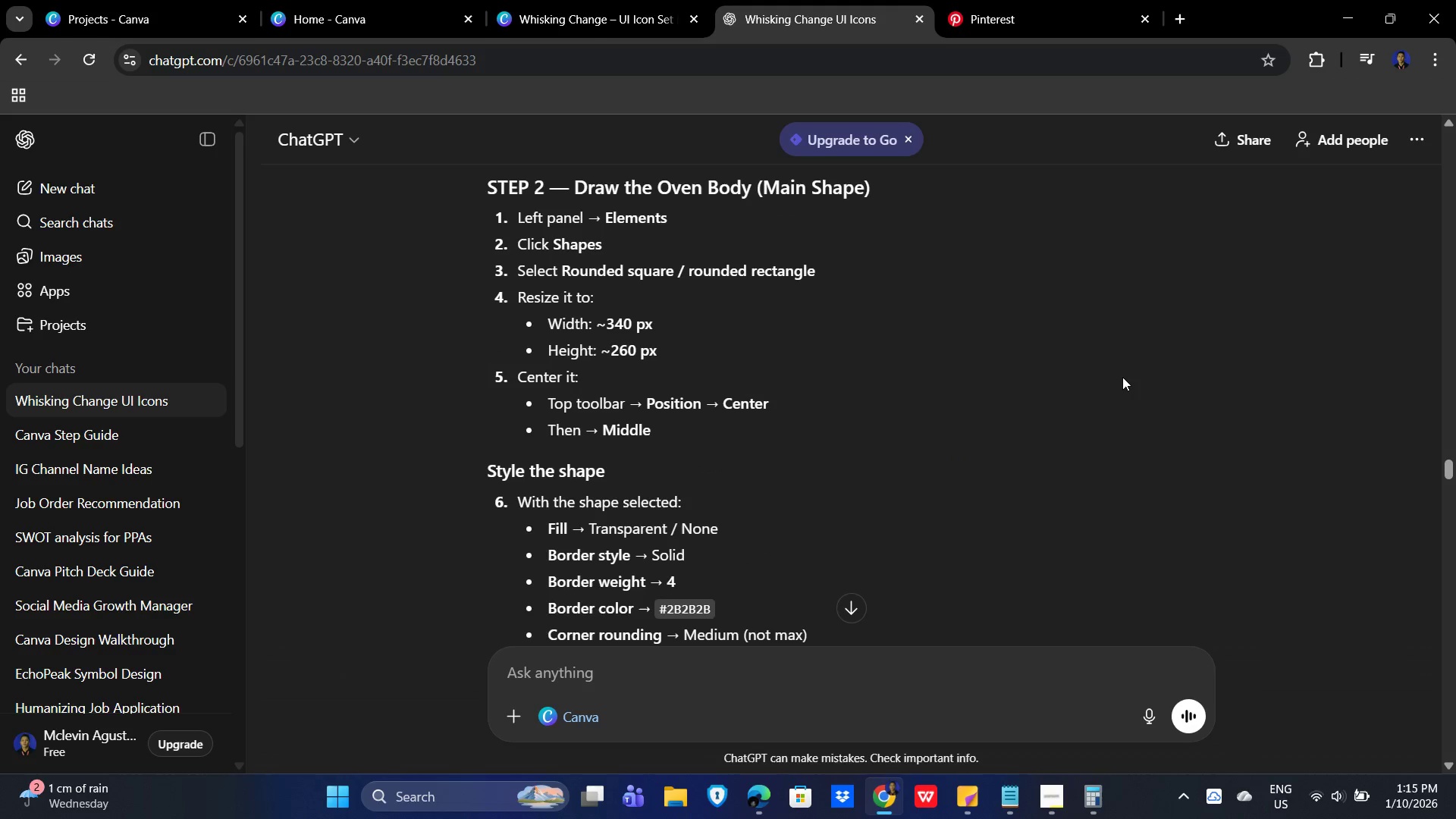 
scroll: coordinate [1050, 375], scroll_direction: down, amount: 44.0
 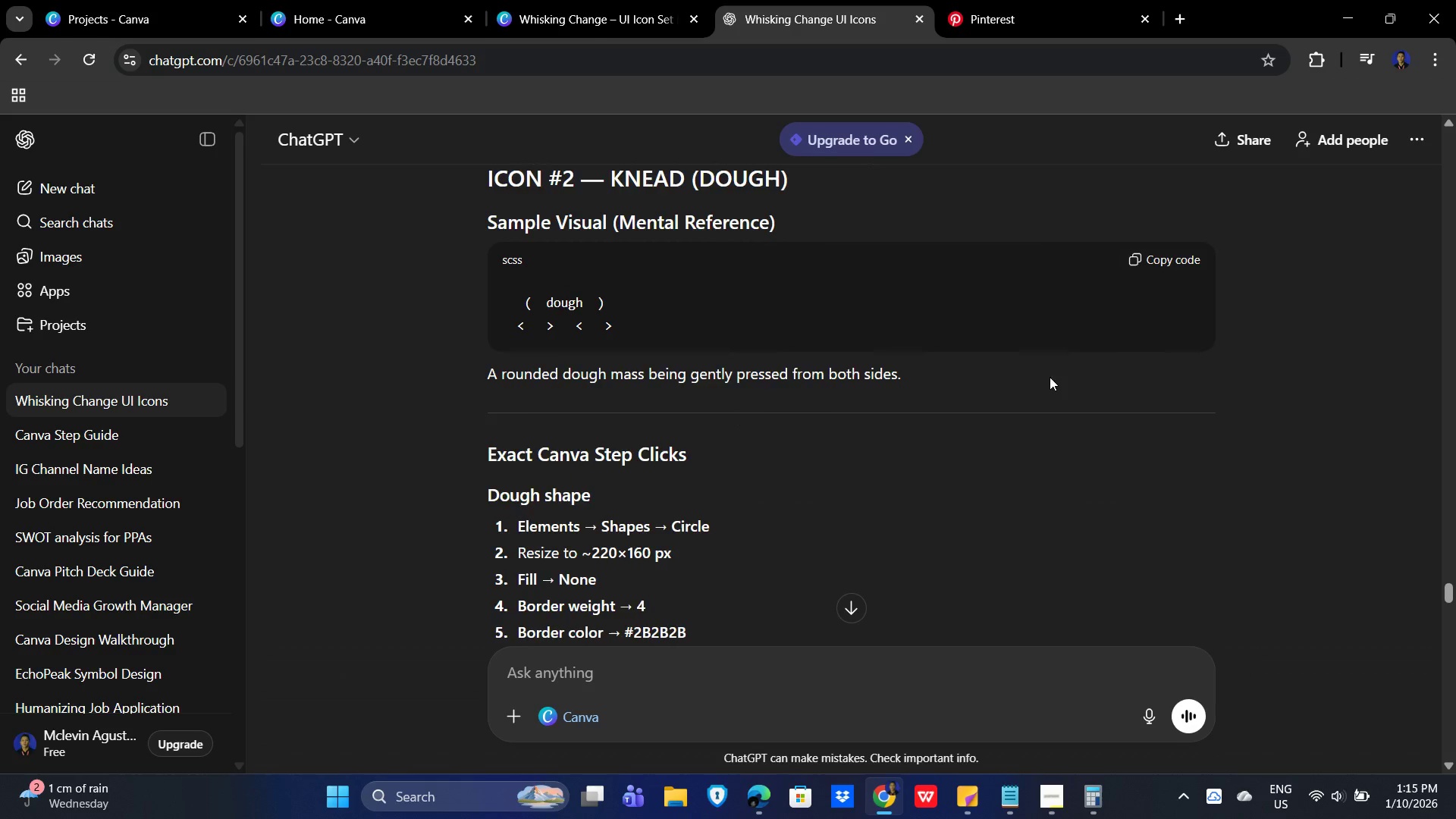 
scroll: coordinate [1053, 397], scroll_direction: down, amount: 3.0
 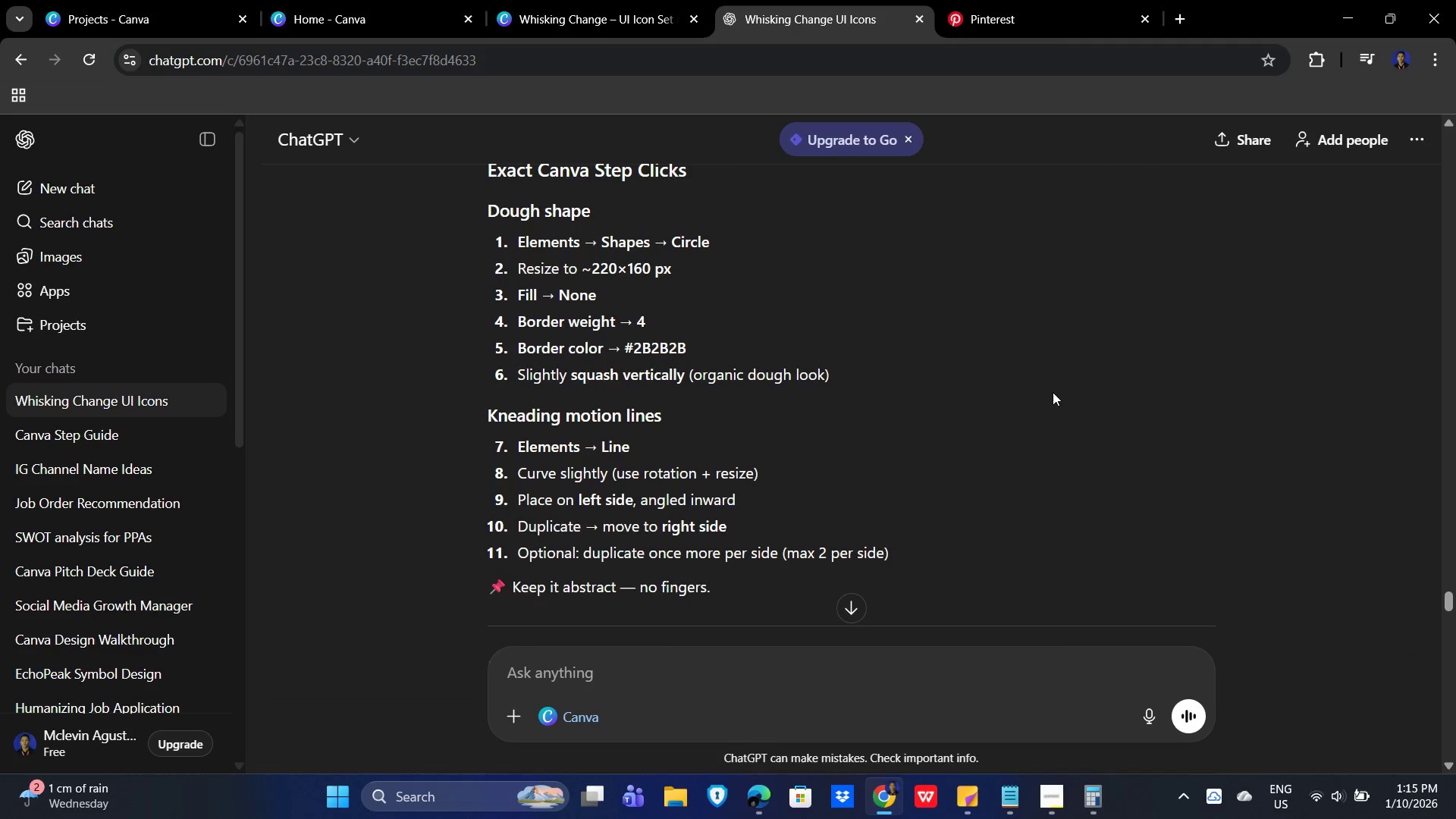 
scroll: coordinate [1053, 392], scroll_direction: none, amount: 0.0
 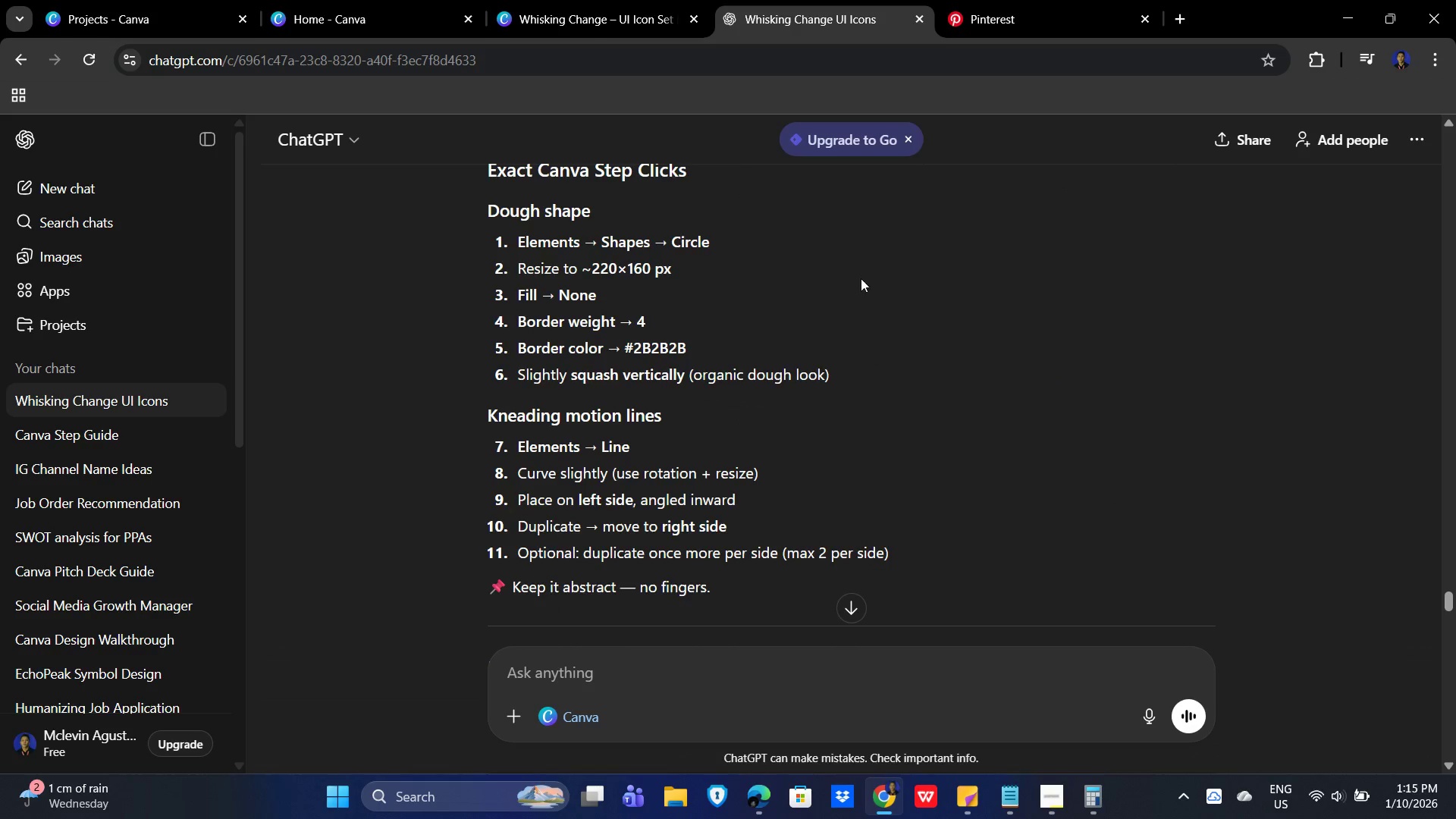 
mouse_move([597, -1])
 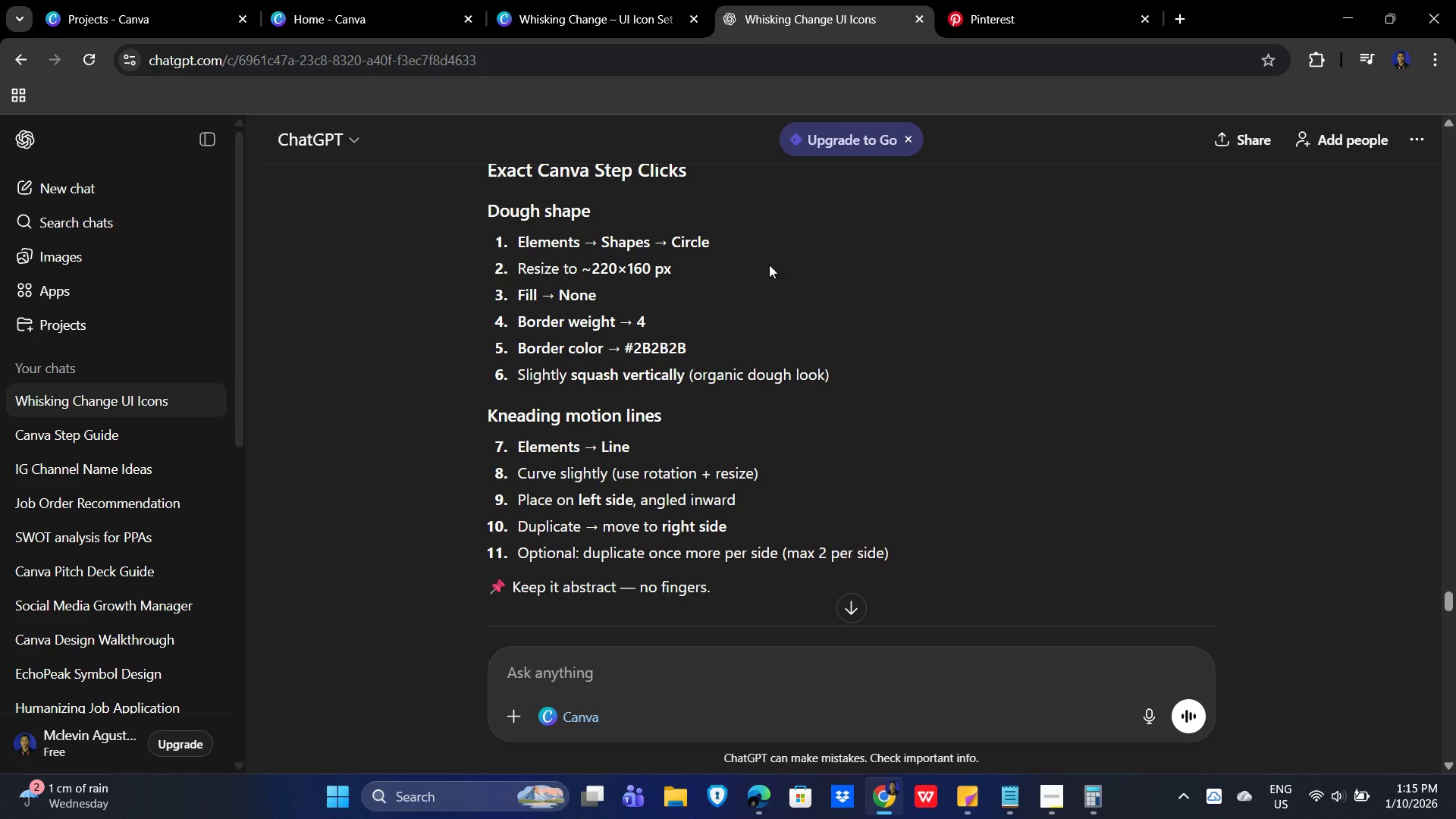 
left_click([564, 0])
 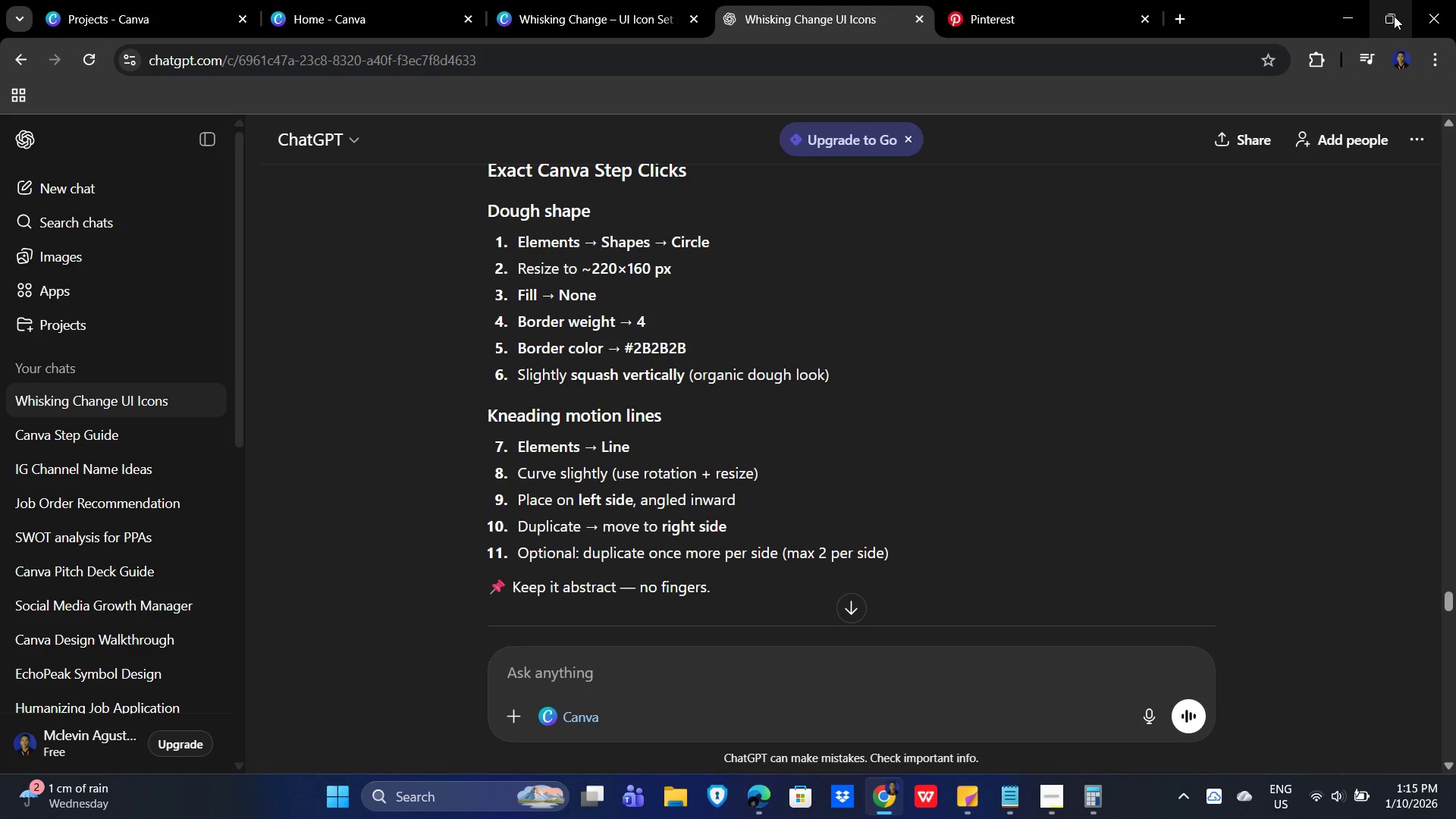 
wait(5.7)
 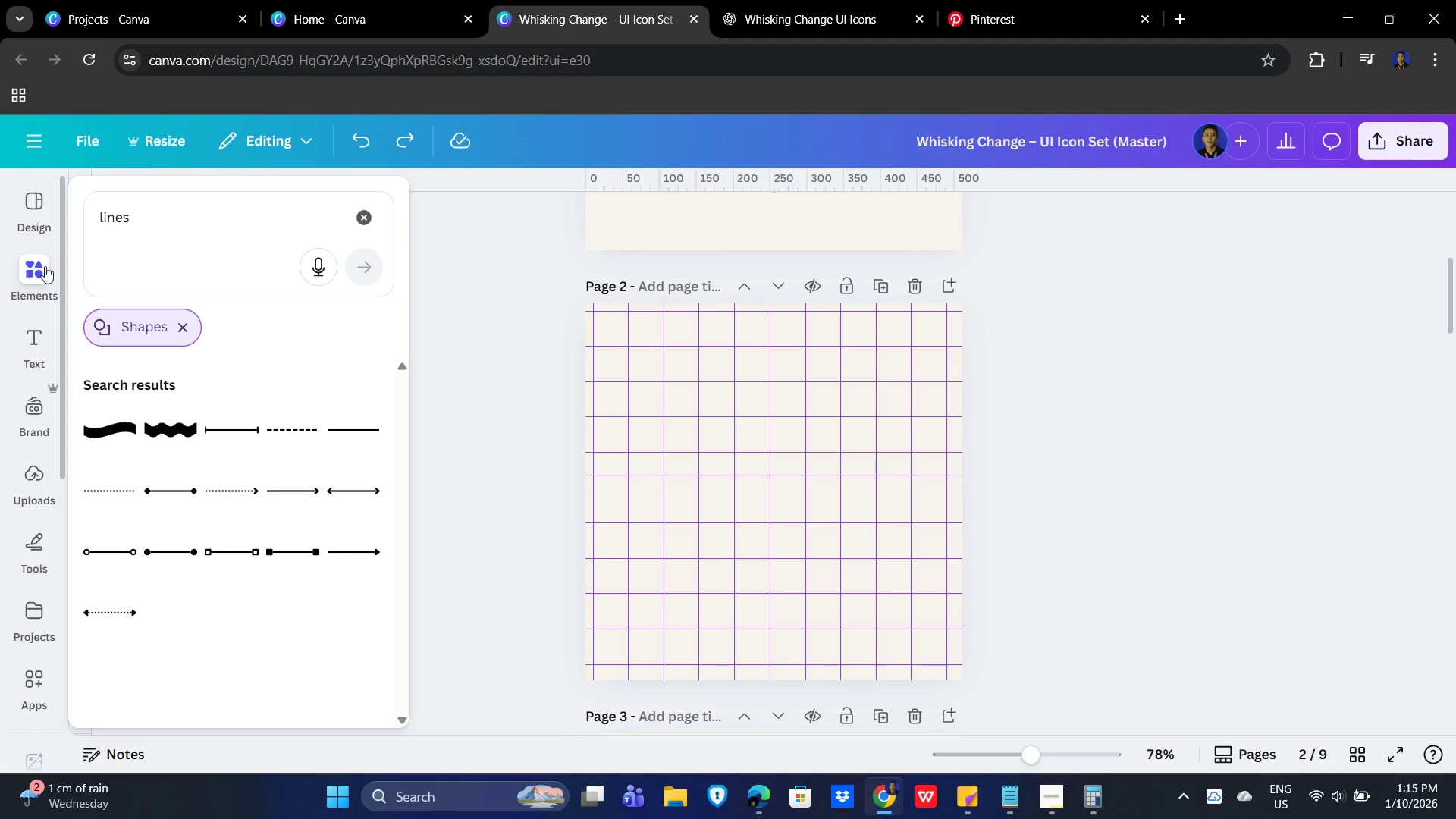 
left_click([1394, 16])
 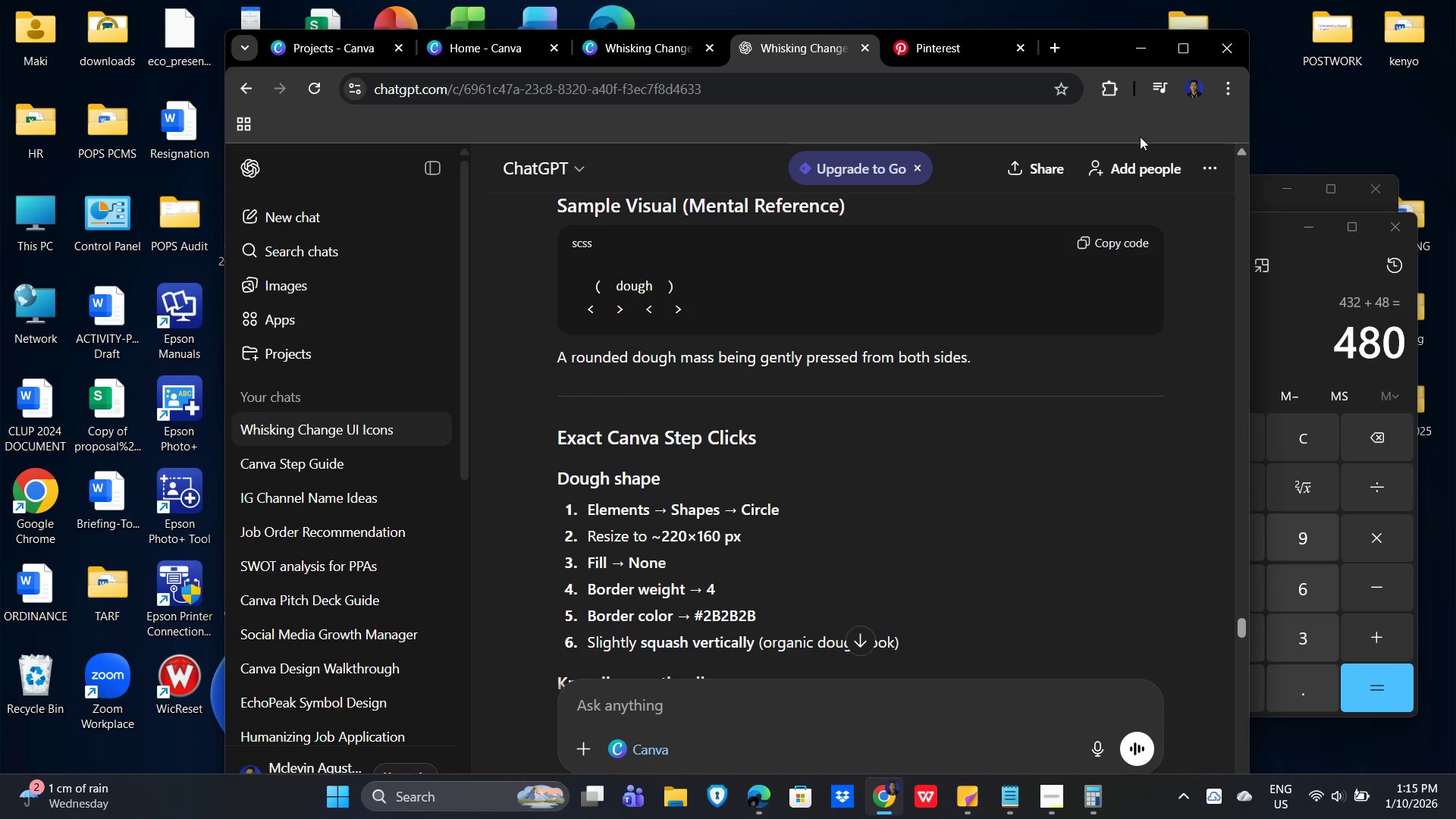 
left_click_drag(start_coordinate=[1251, 402], to_coordinate=[1036, 448])
 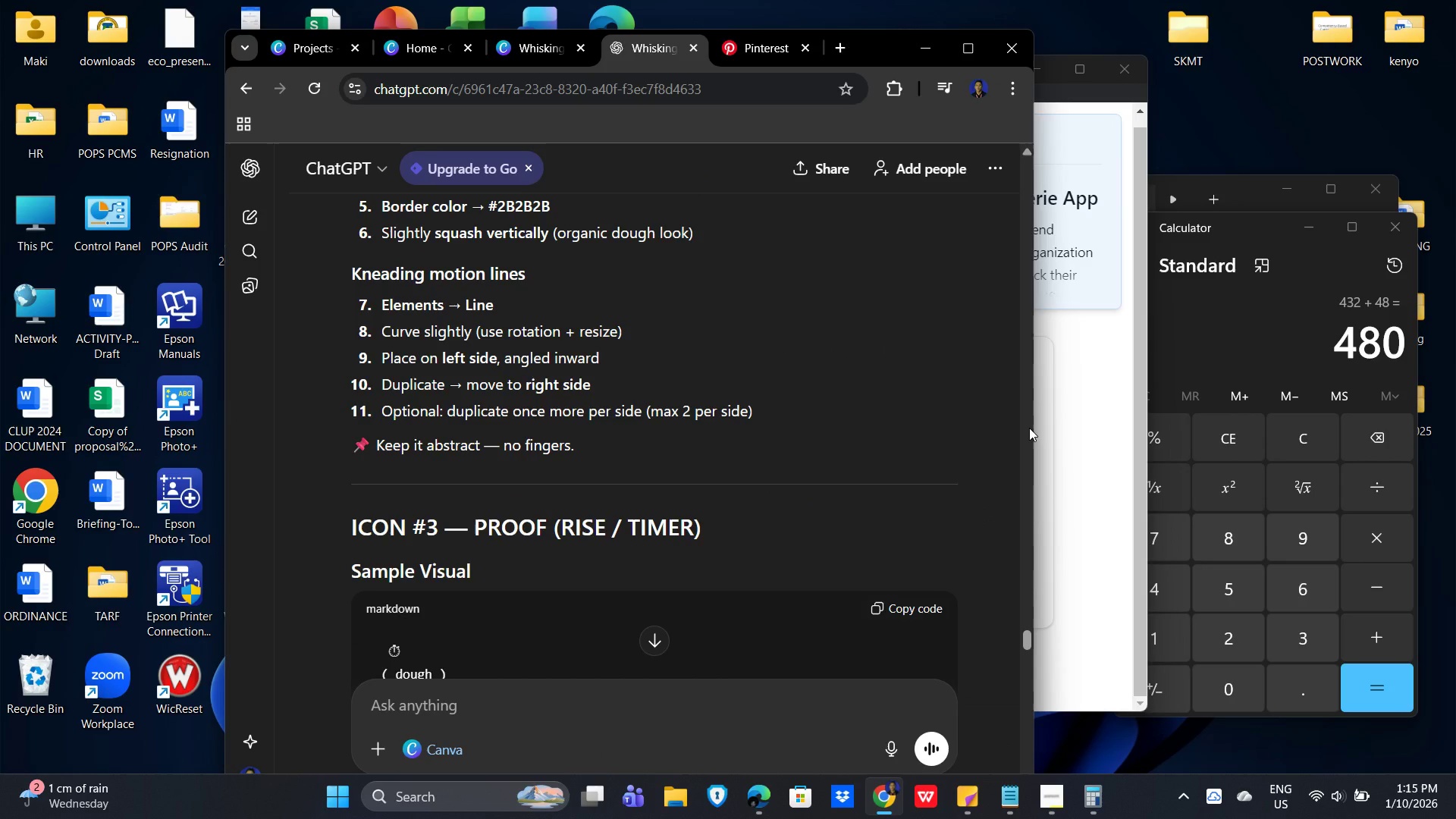 
scroll: coordinate [842, 480], scroll_direction: up, amount: 1.0
 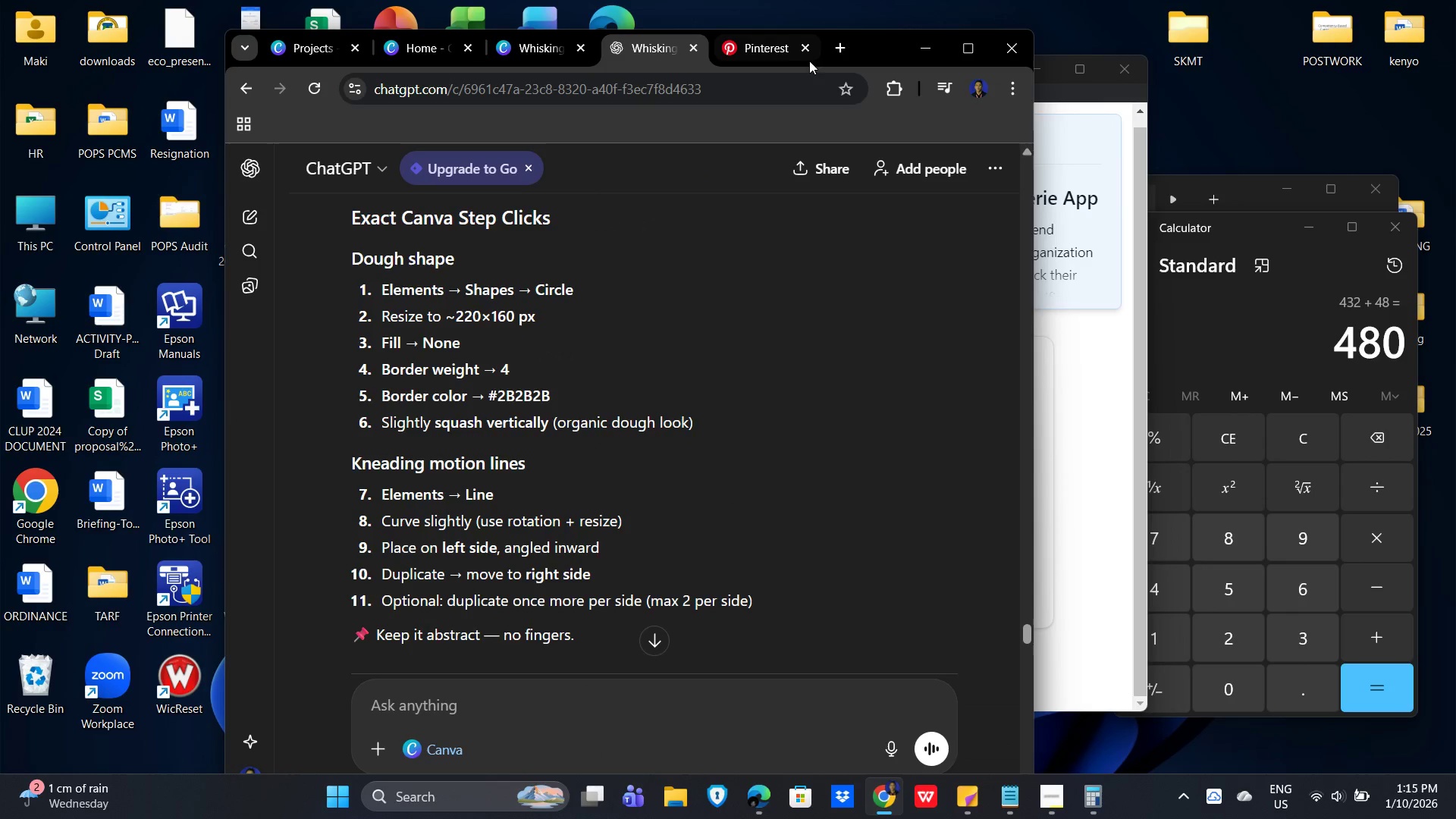 
left_click_drag(start_coordinate=[651, 47], to_coordinate=[647, 45])
 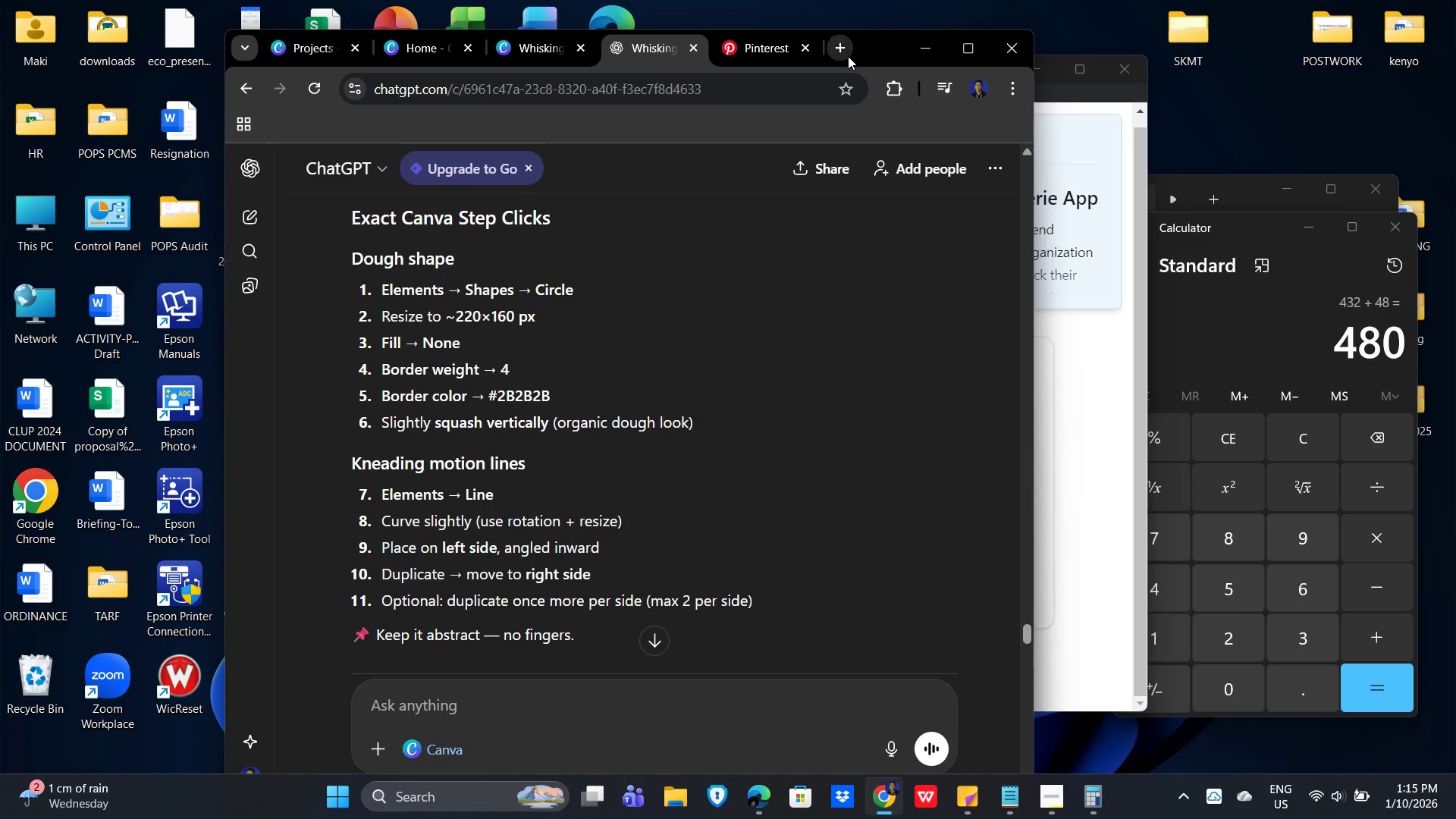 
left_click_drag(start_coordinate=[644, 48], to_coordinate=[1147, 0])
 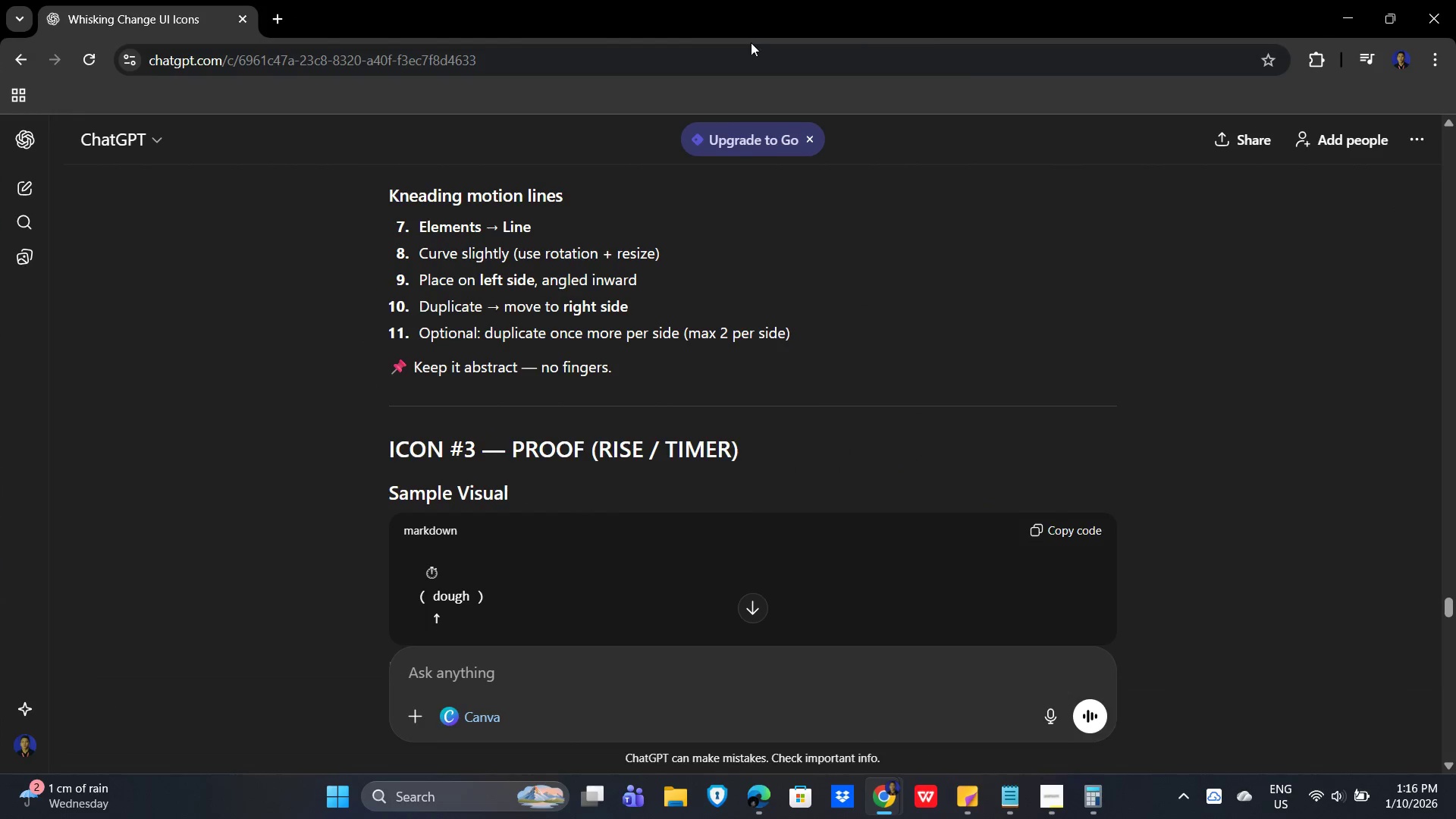 
left_click_drag(start_coordinate=[962, 380], to_coordinate=[959, 376])
 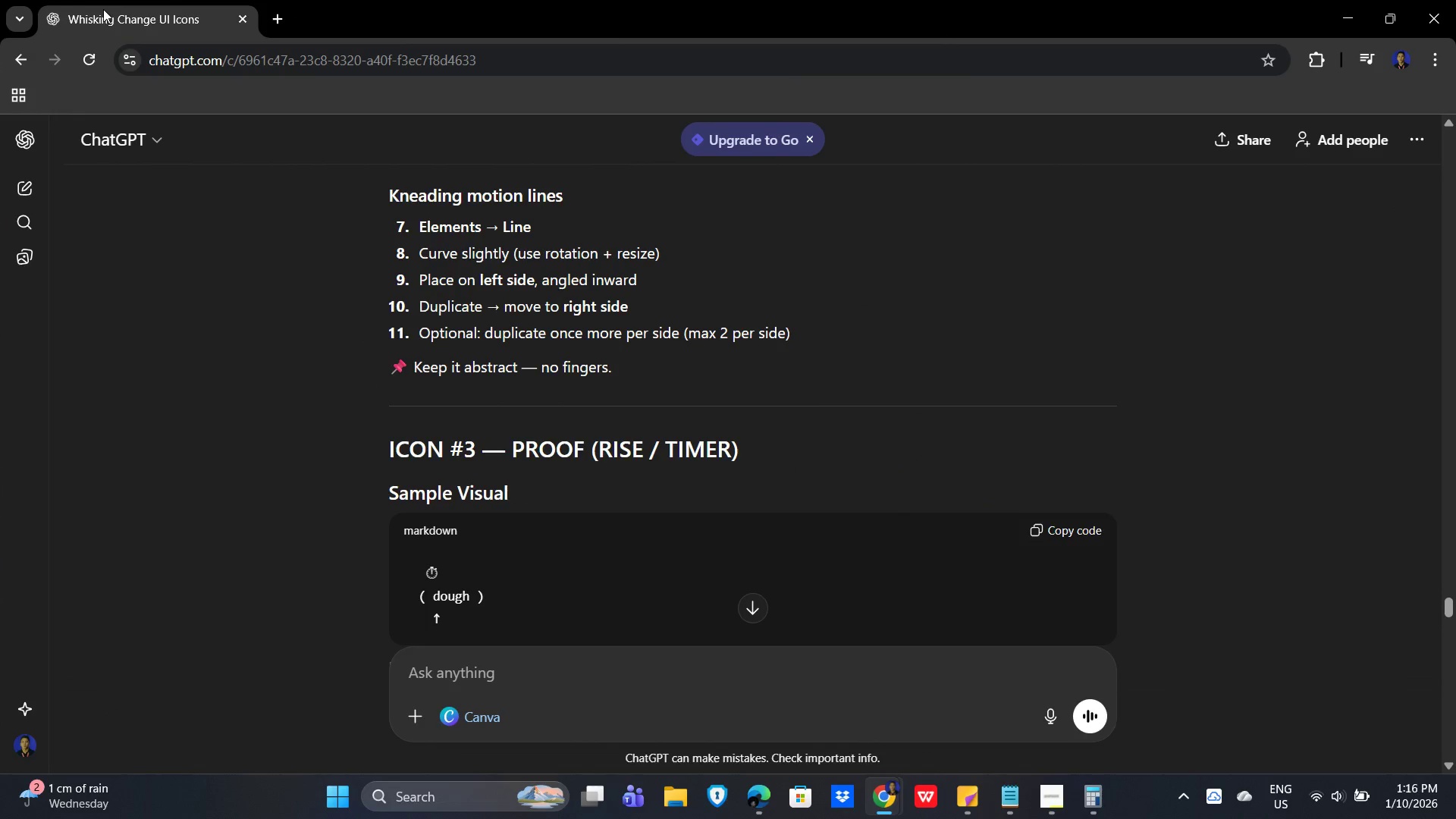 
left_click_drag(start_coordinate=[103, 14], to_coordinate=[497, 25])
 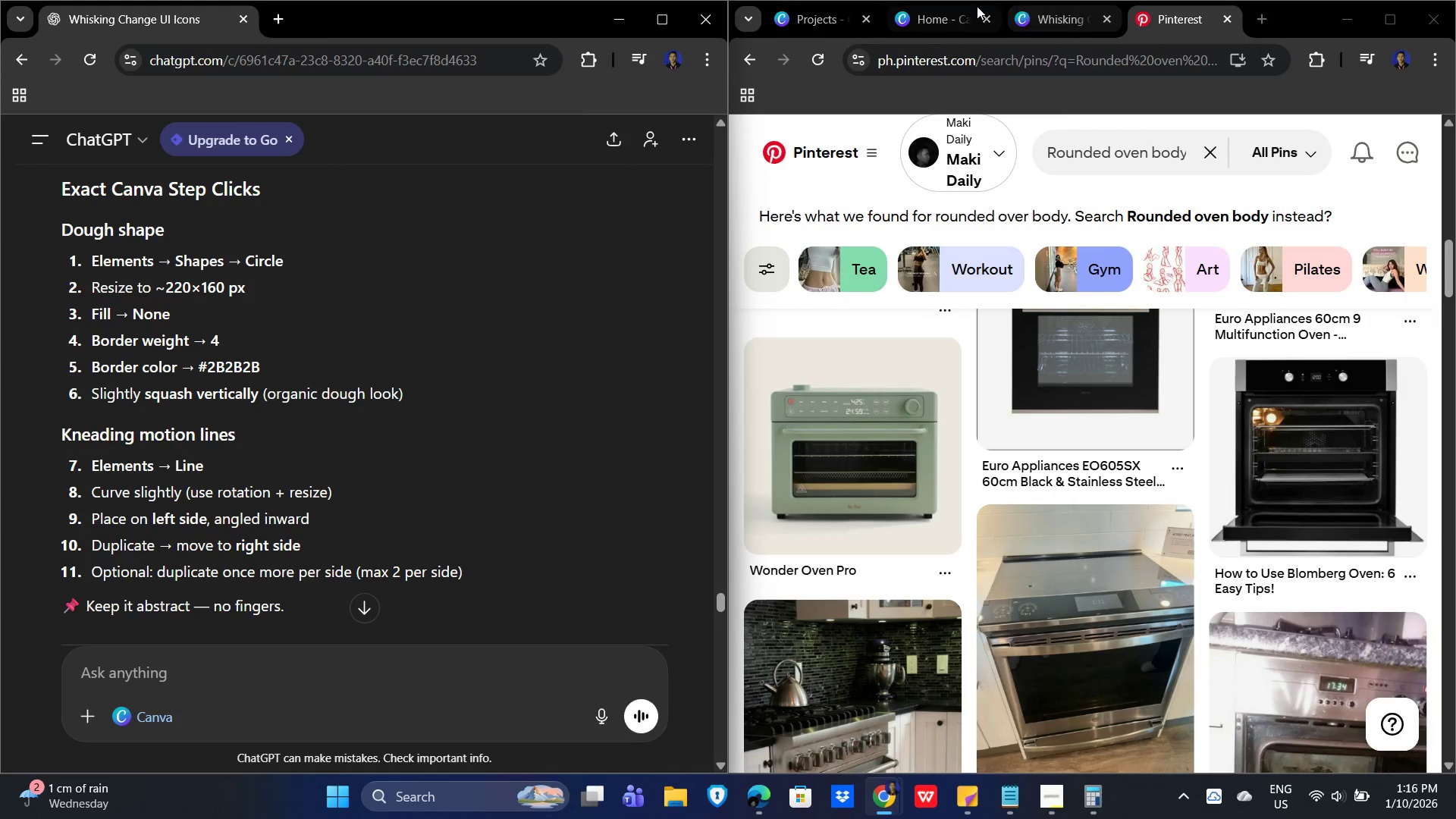 
left_click([1053, 19])
 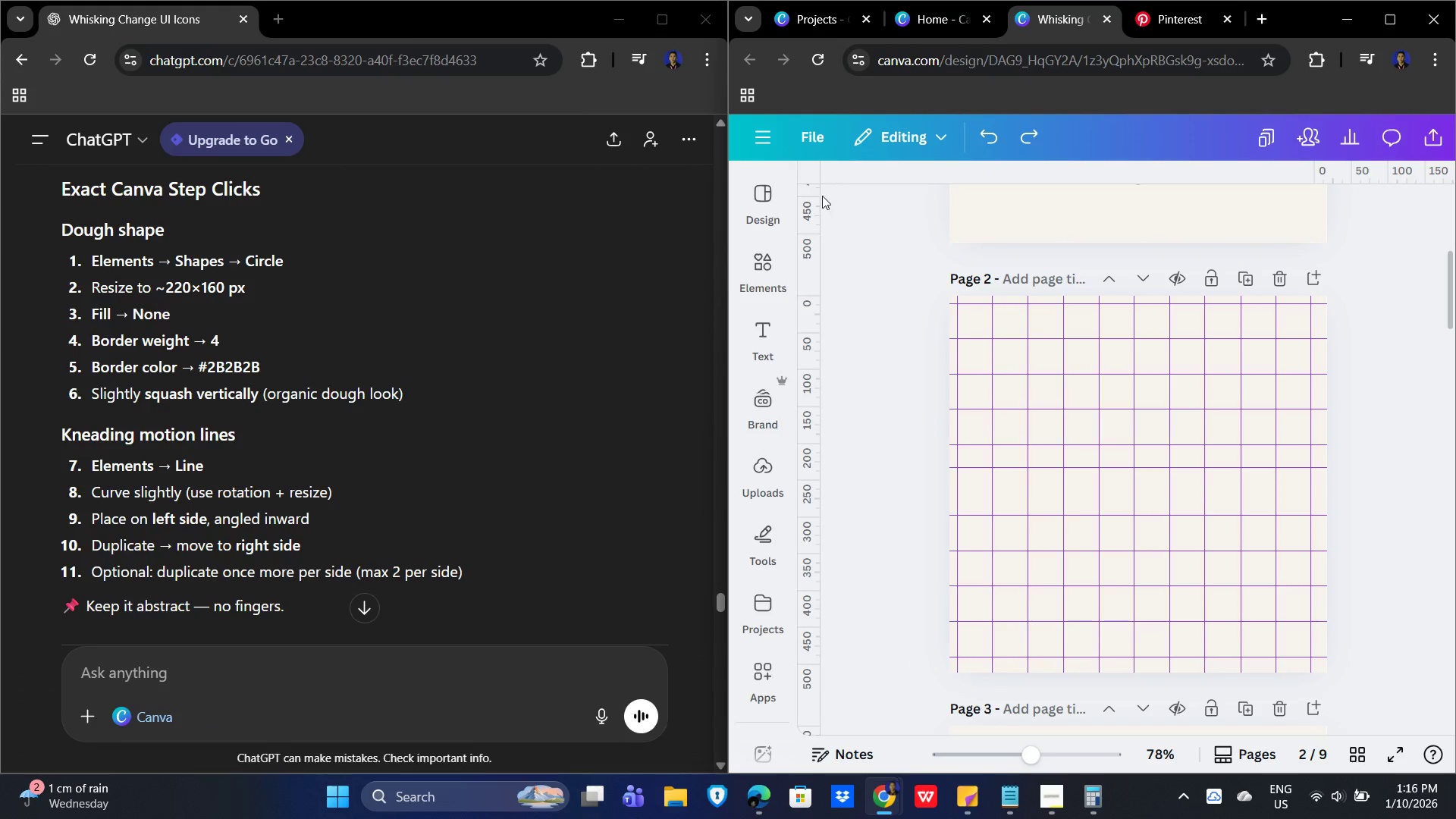 
left_click([767, 257])
 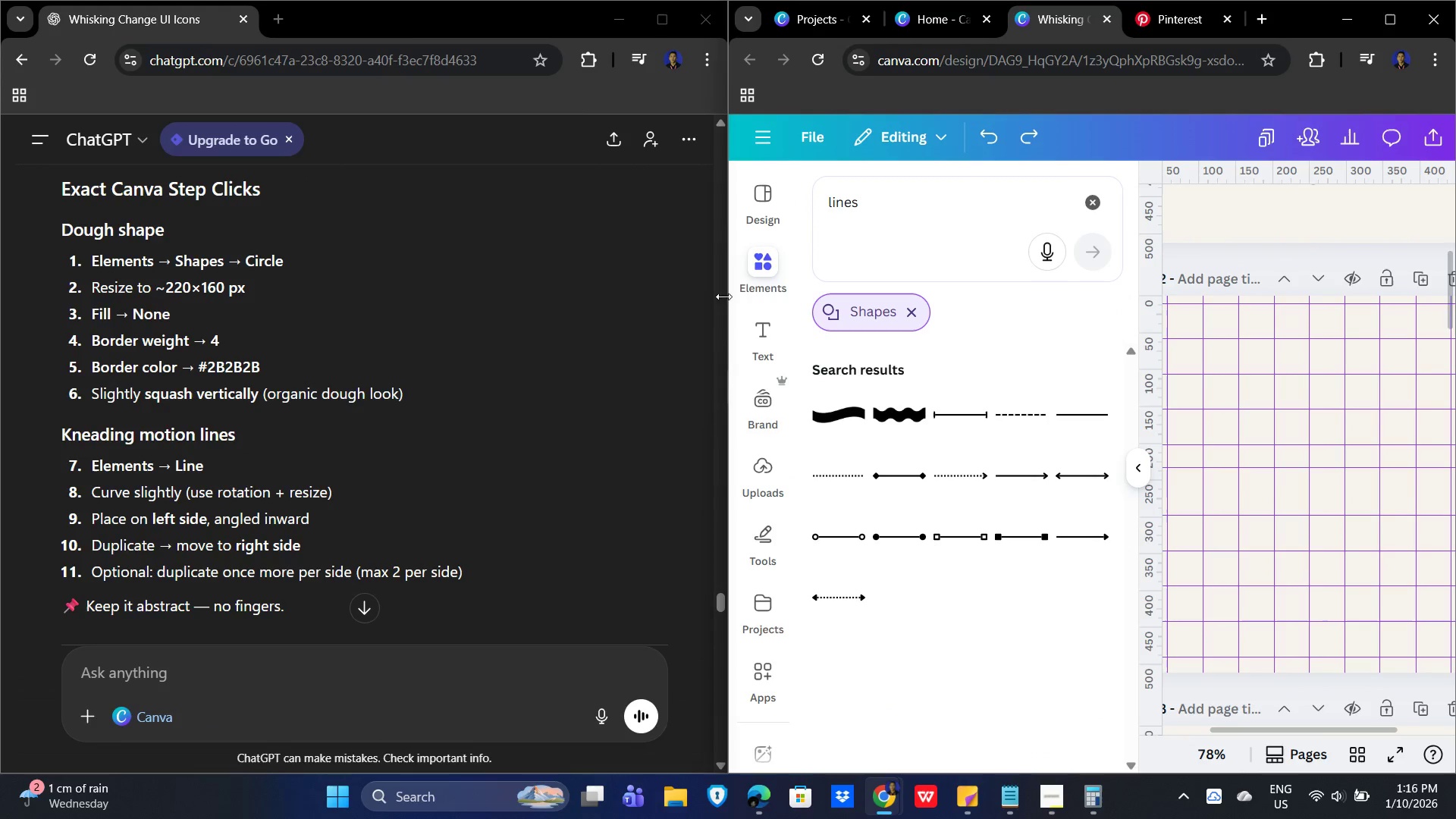 
left_click_drag(start_coordinate=[890, 195], to_coordinate=[799, 199])
 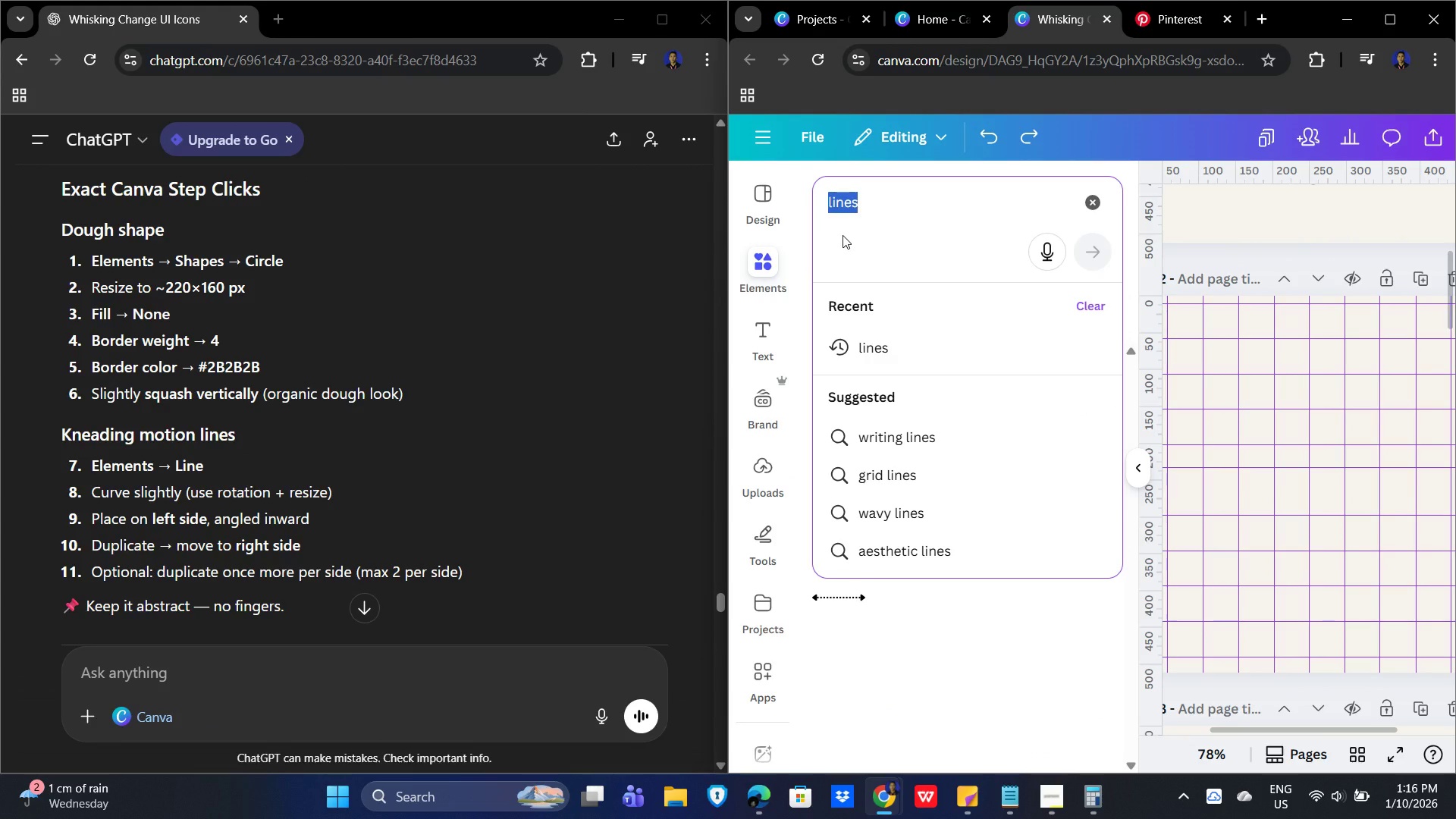 
type(circle)
 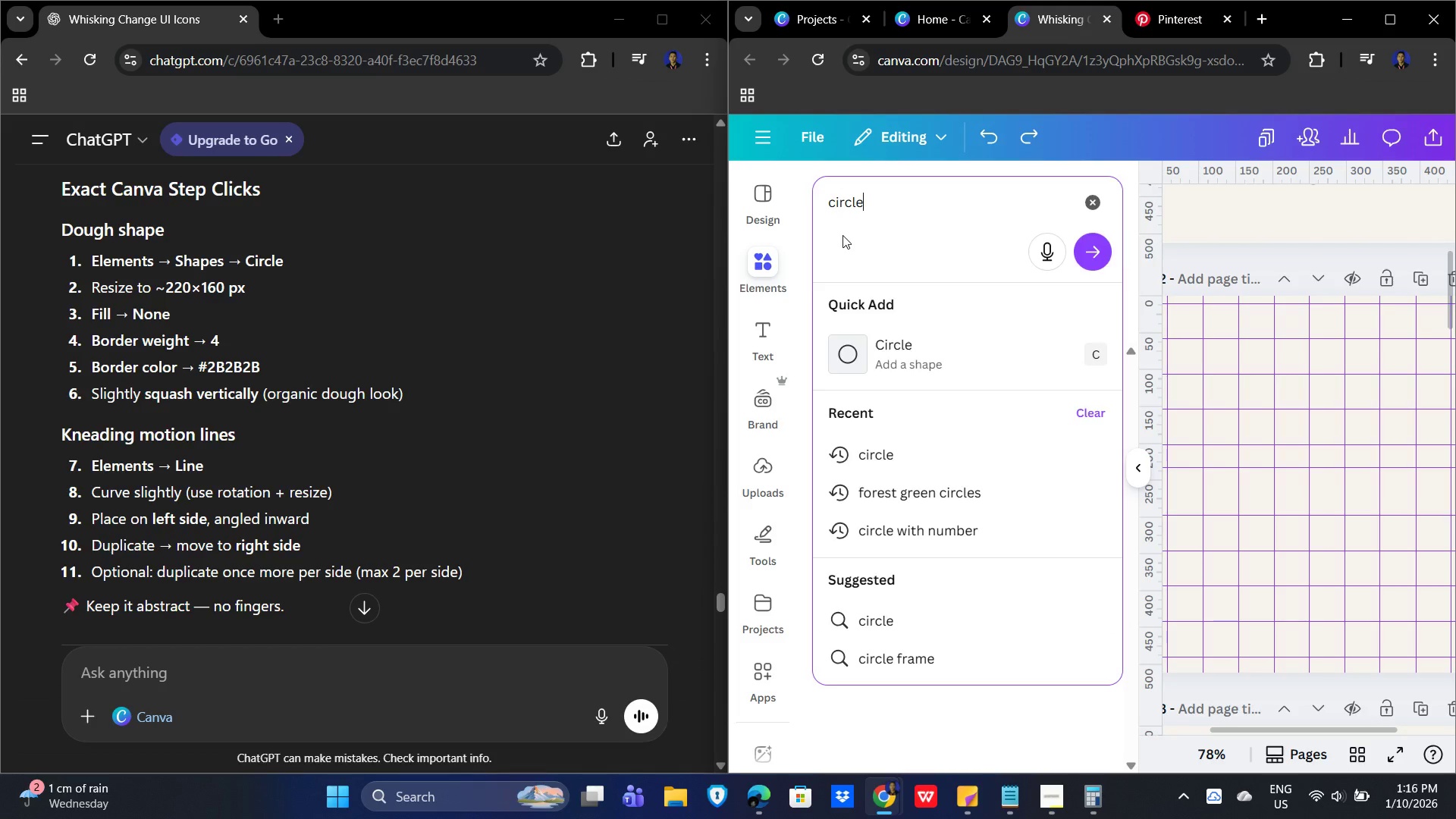 
key(Enter)
 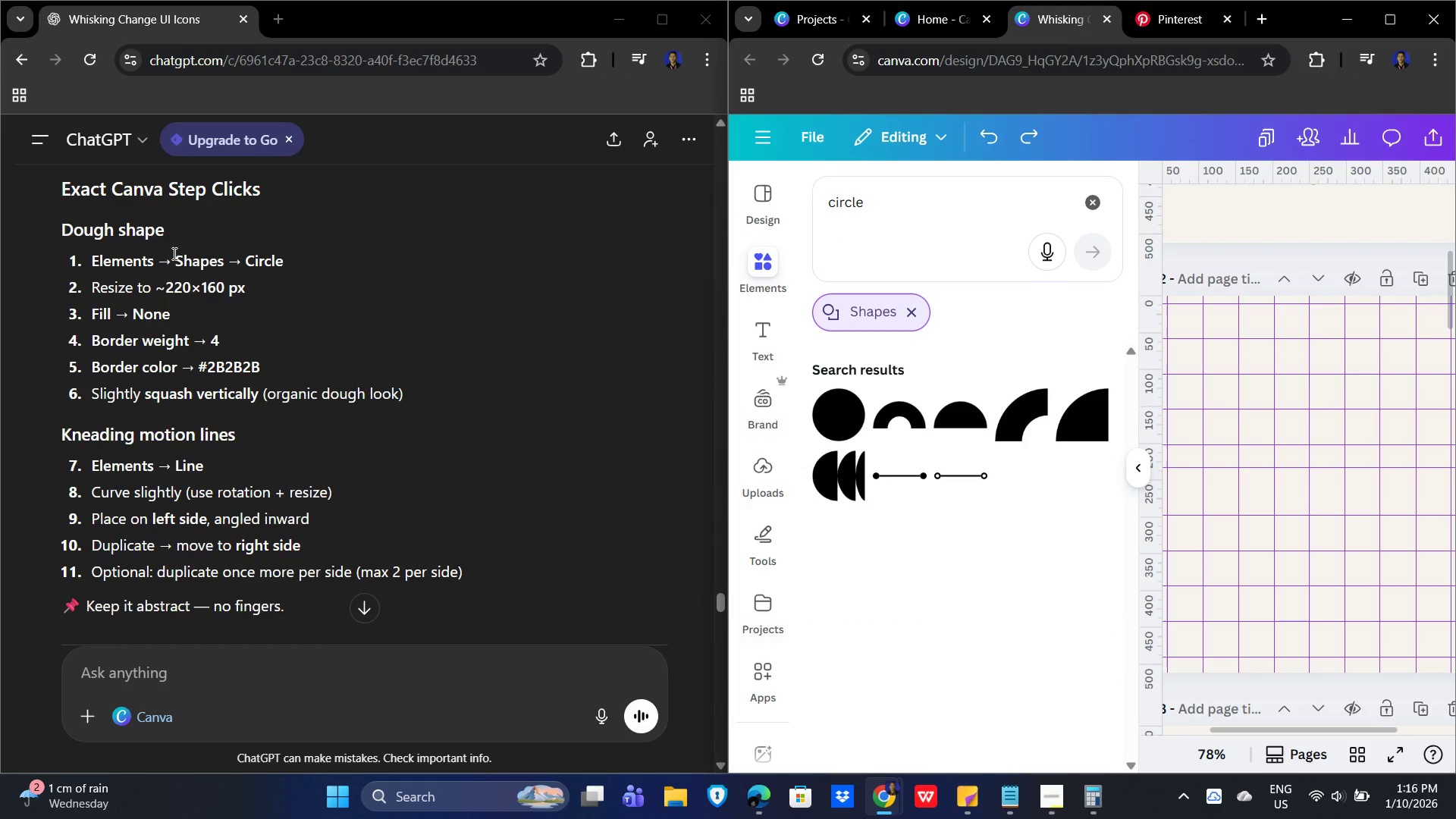 
scroll: coordinate [494, 364], scroll_direction: none, amount: 0.0
 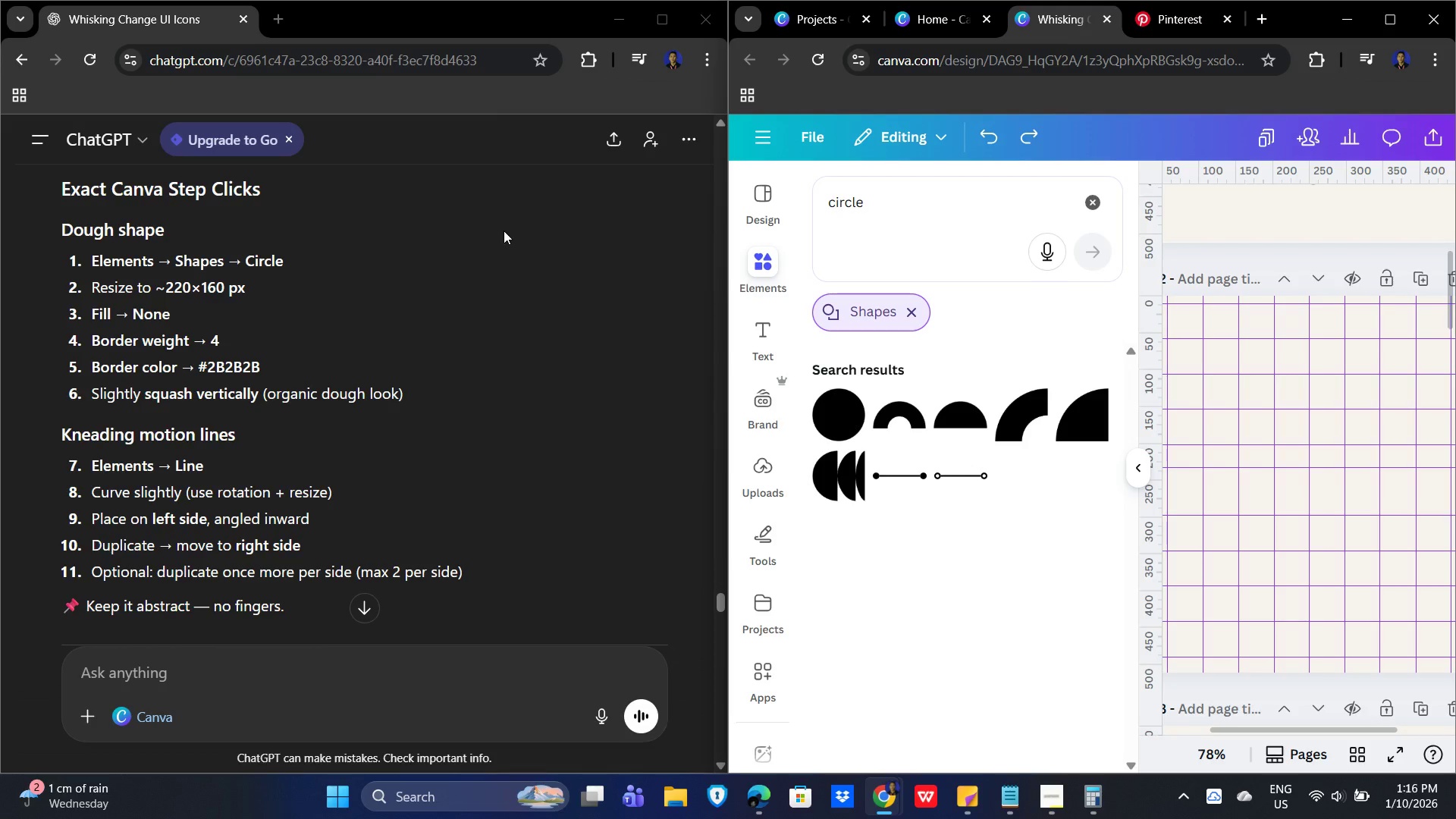 
wait(7.5)
 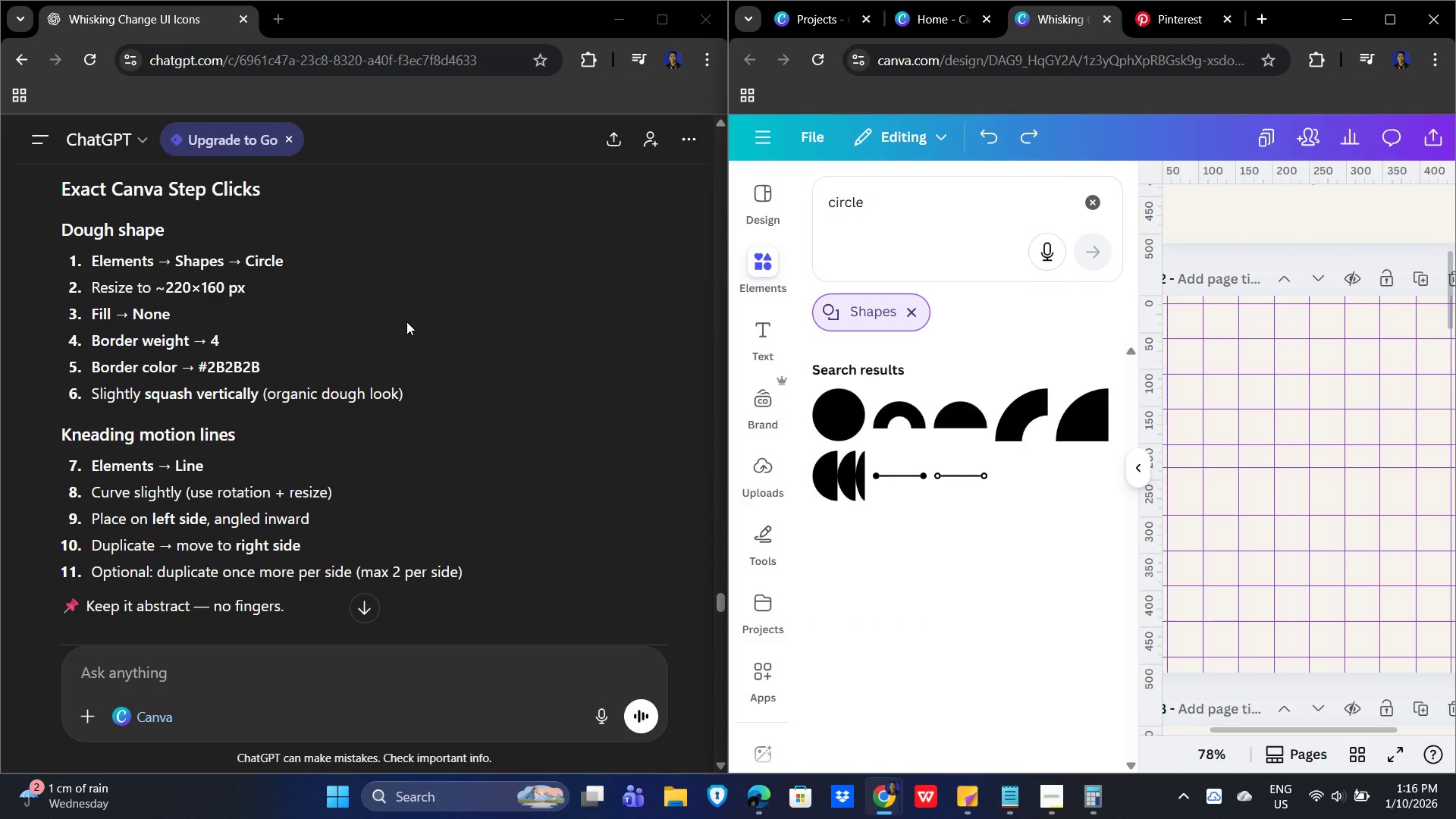 
left_click([1138, 472])
 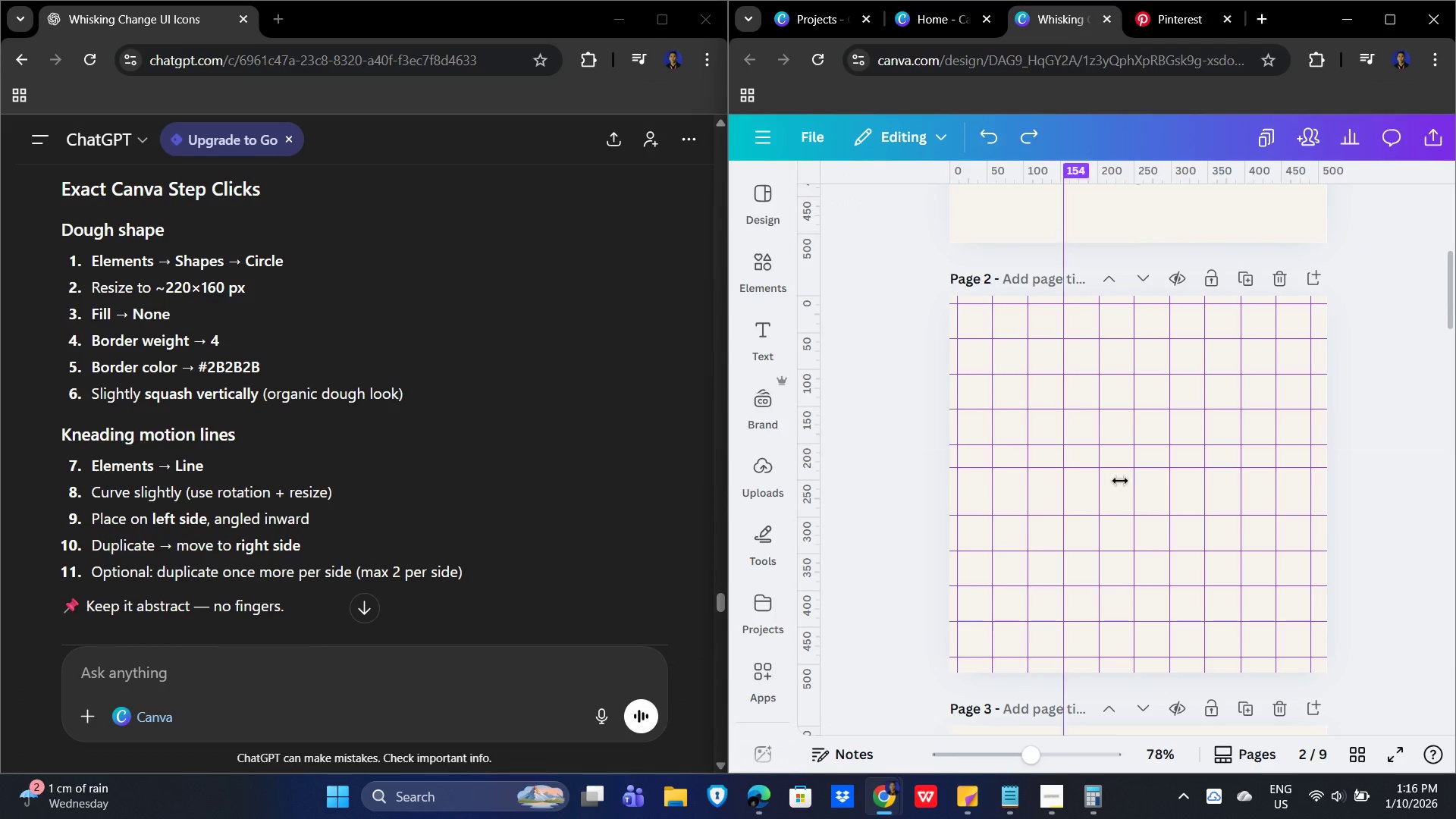 
scroll: coordinate [1143, 490], scroll_direction: up, amount: 4.0
 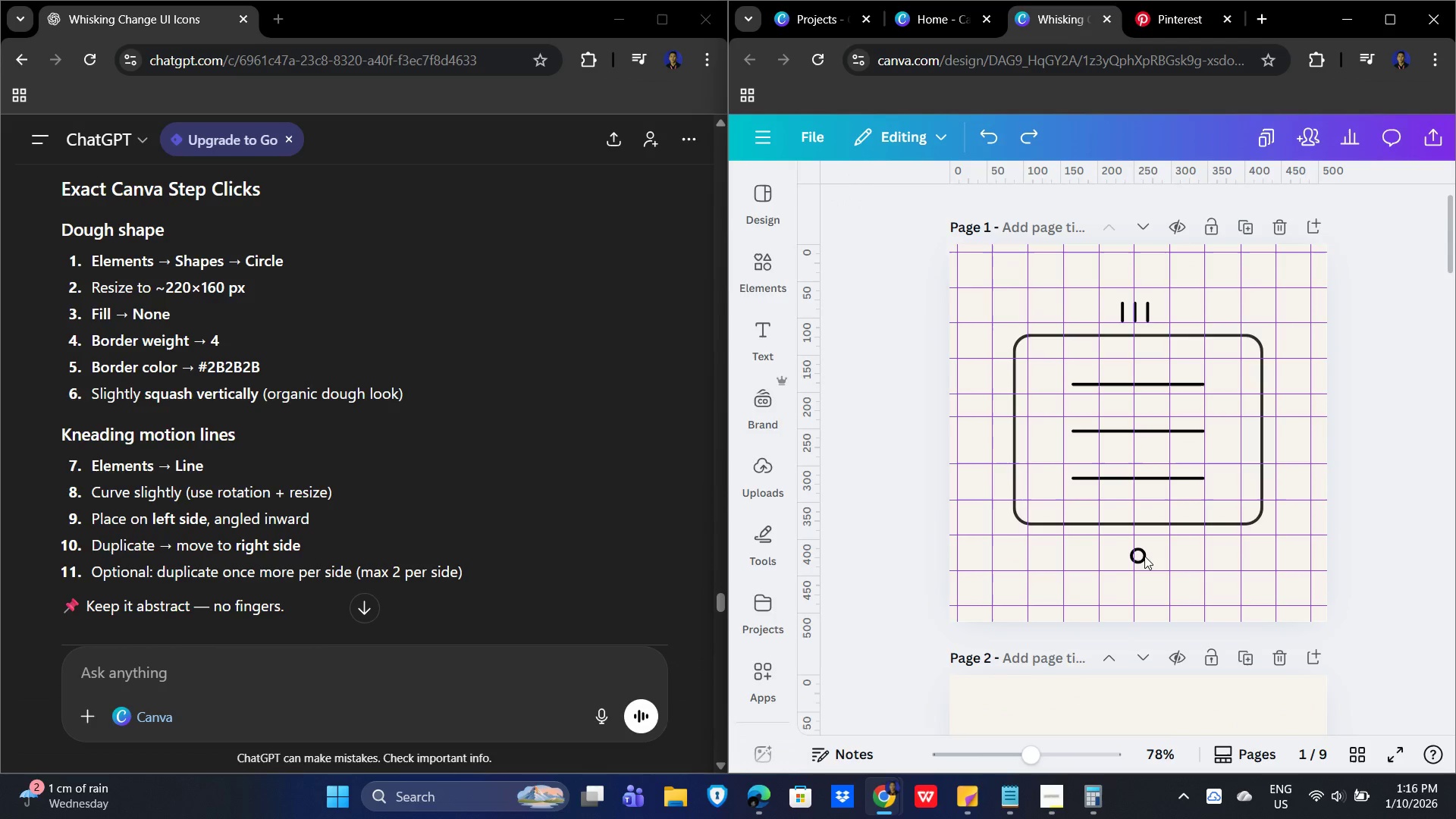 
left_click([1144, 556])
 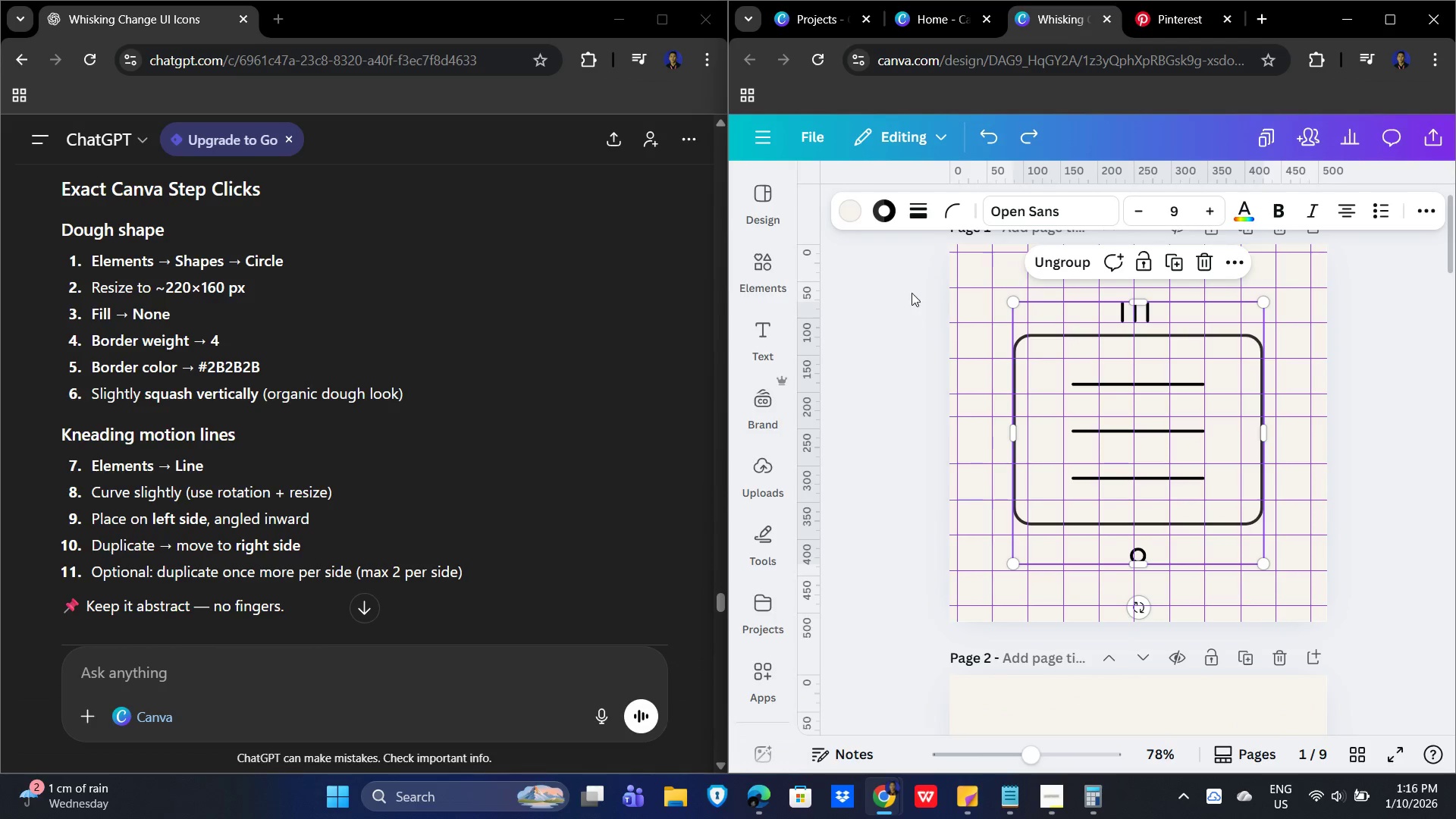 
scroll: coordinate [1412, 522], scroll_direction: down, amount: 3.0
 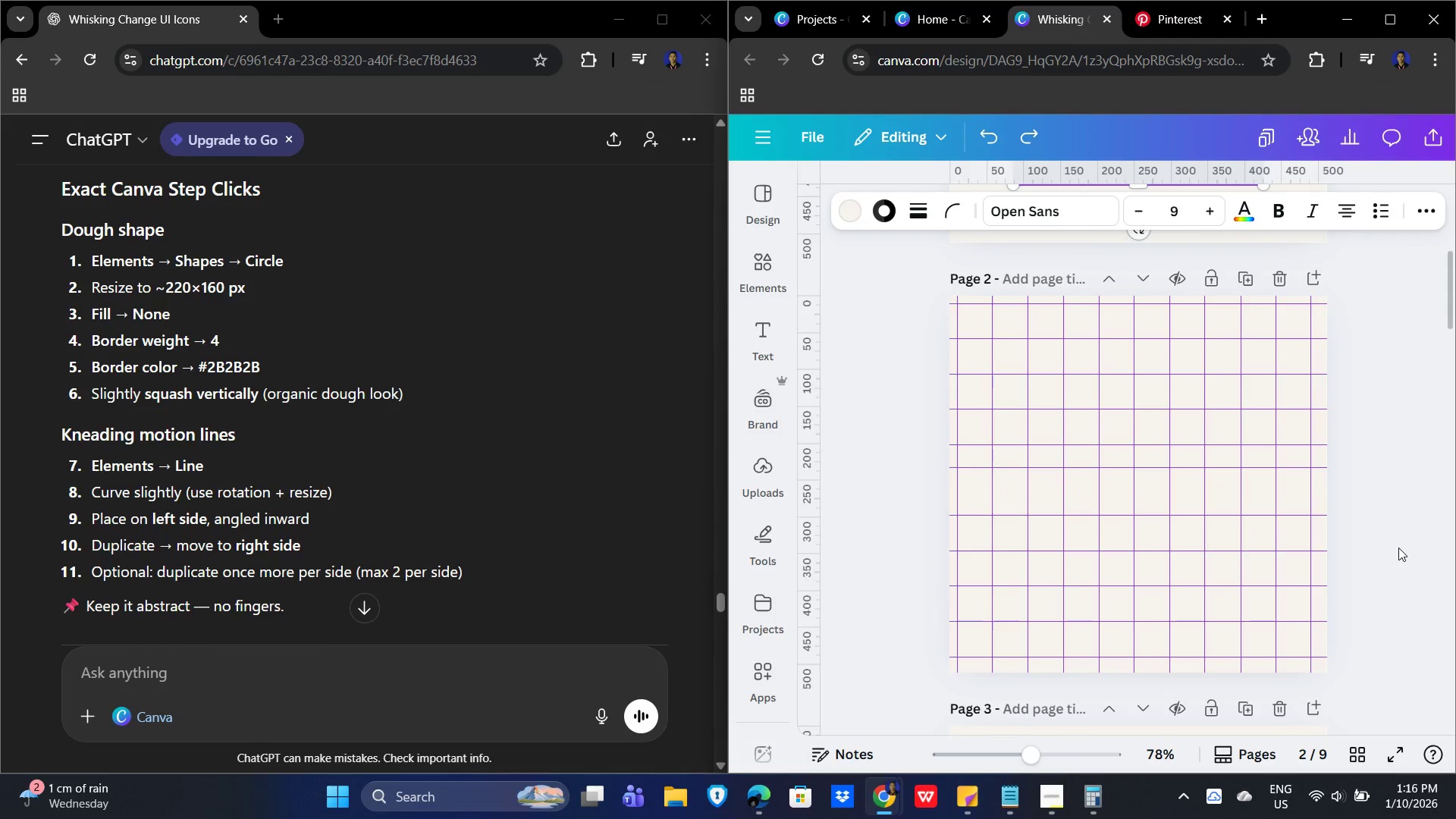 
scroll: coordinate [1386, 579], scroll_direction: up, amount: 9.0
 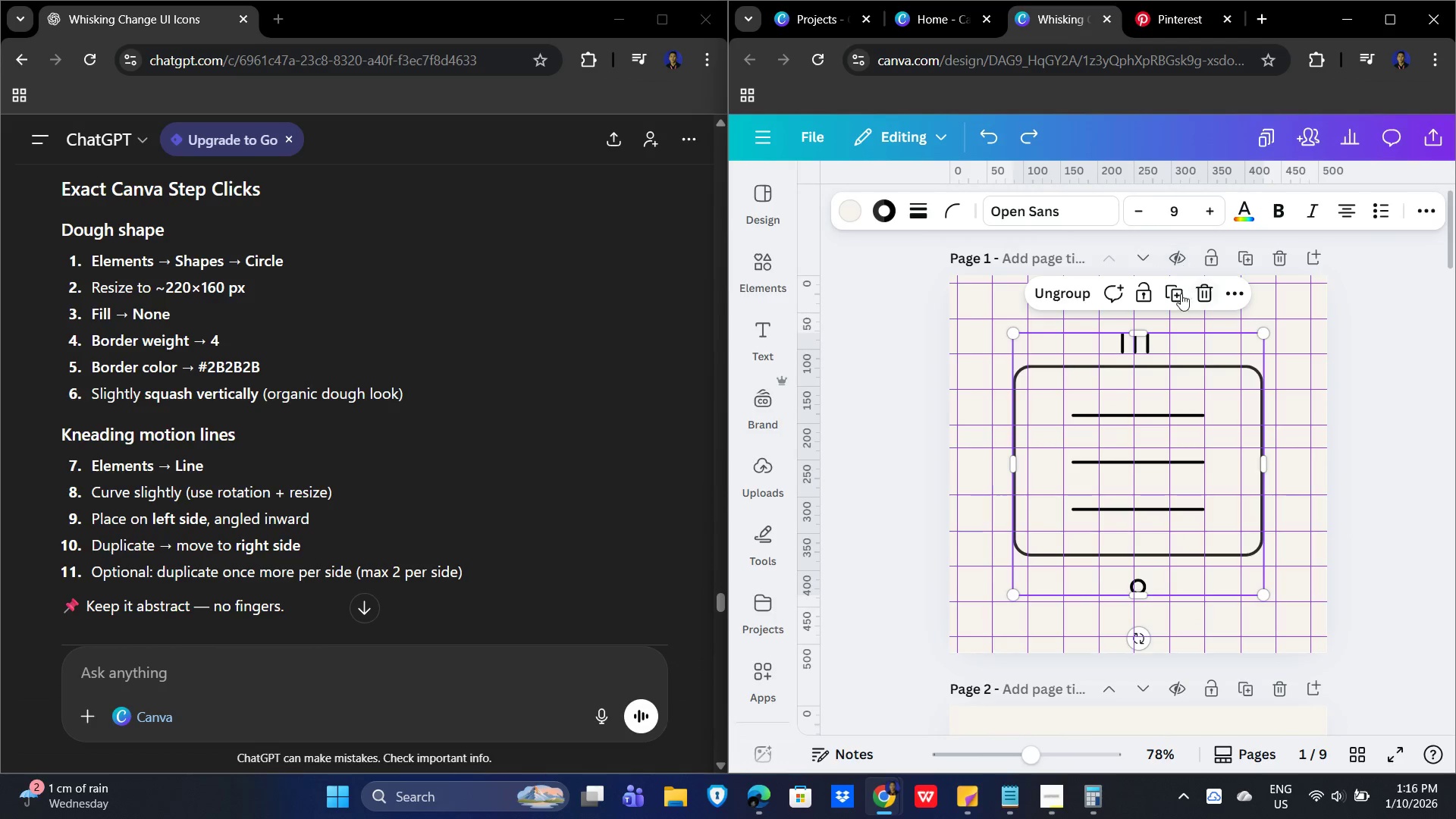 
left_click([1175, 290])
 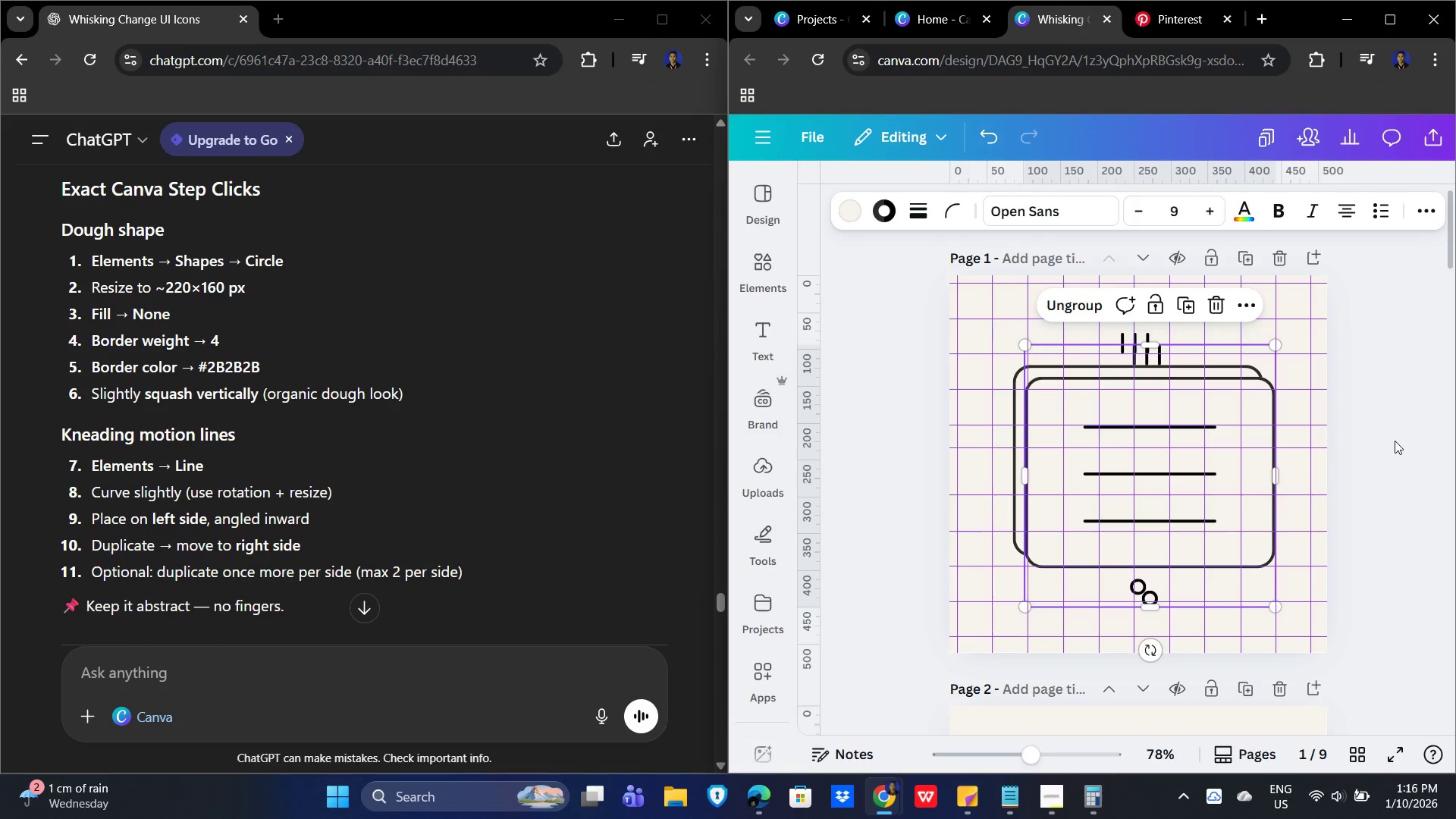 
hold_key(key=ControlLeft, duration=0.41)
 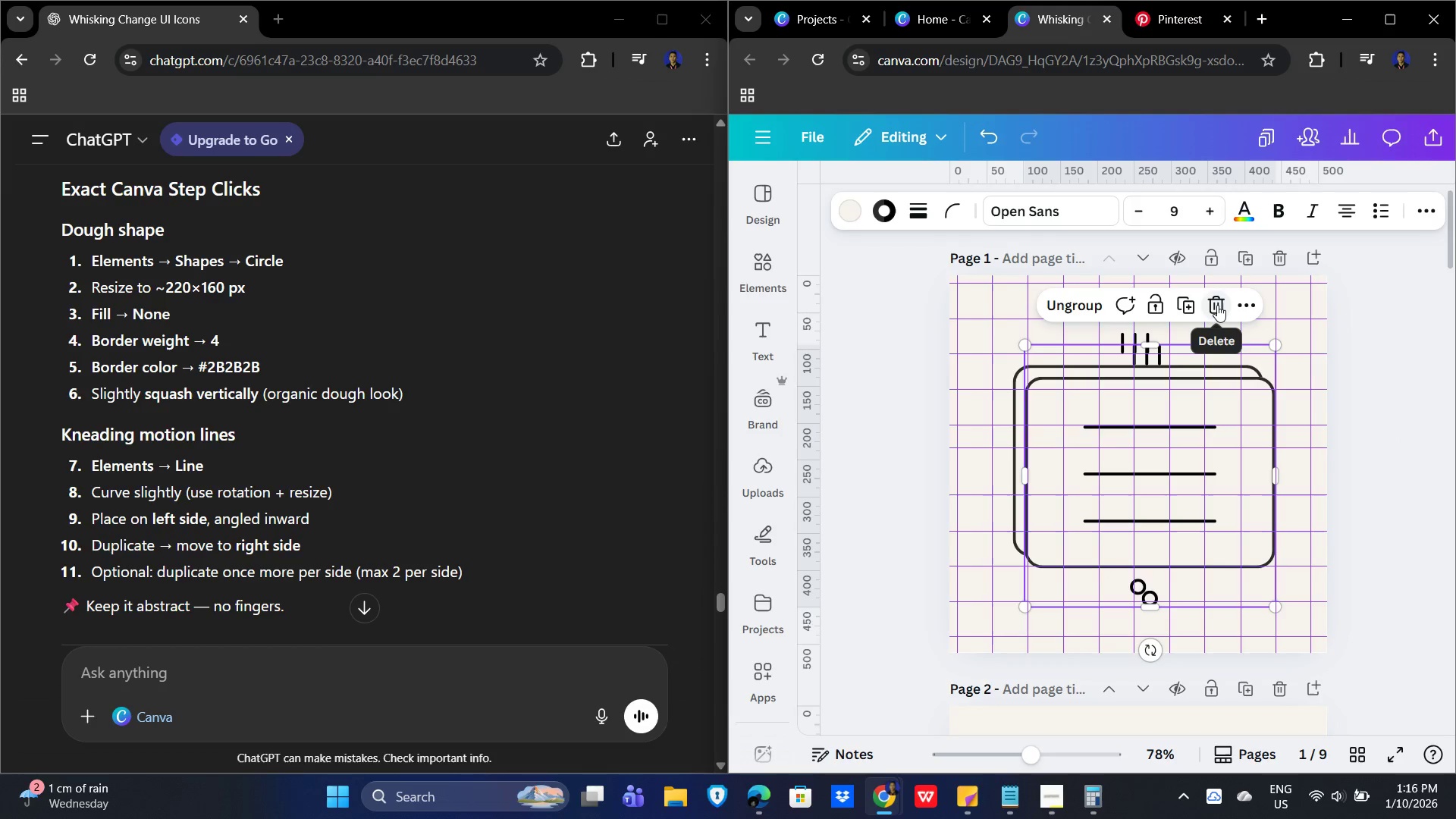 
key(Control+Z)
 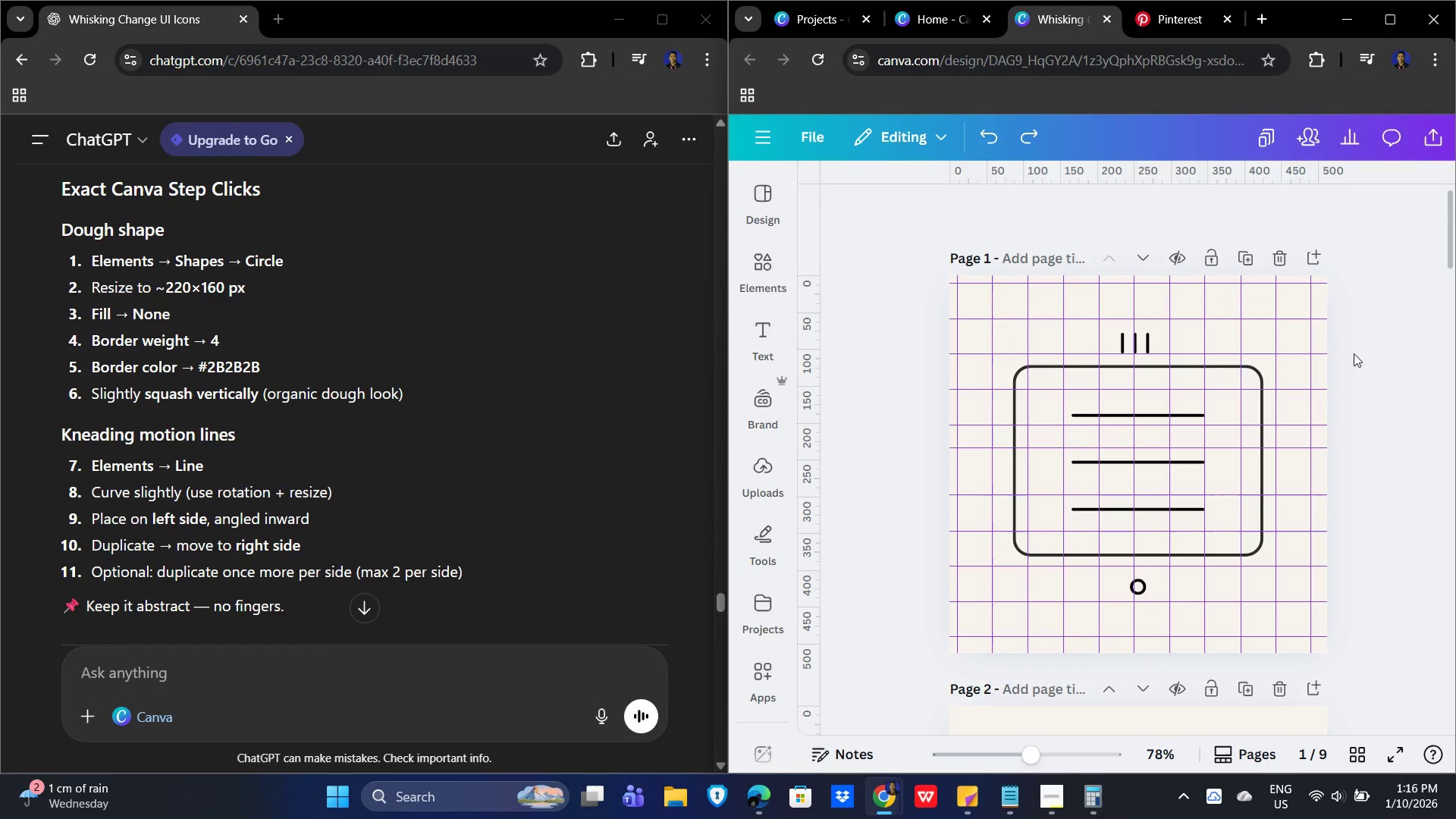 
left_click([1367, 370])
 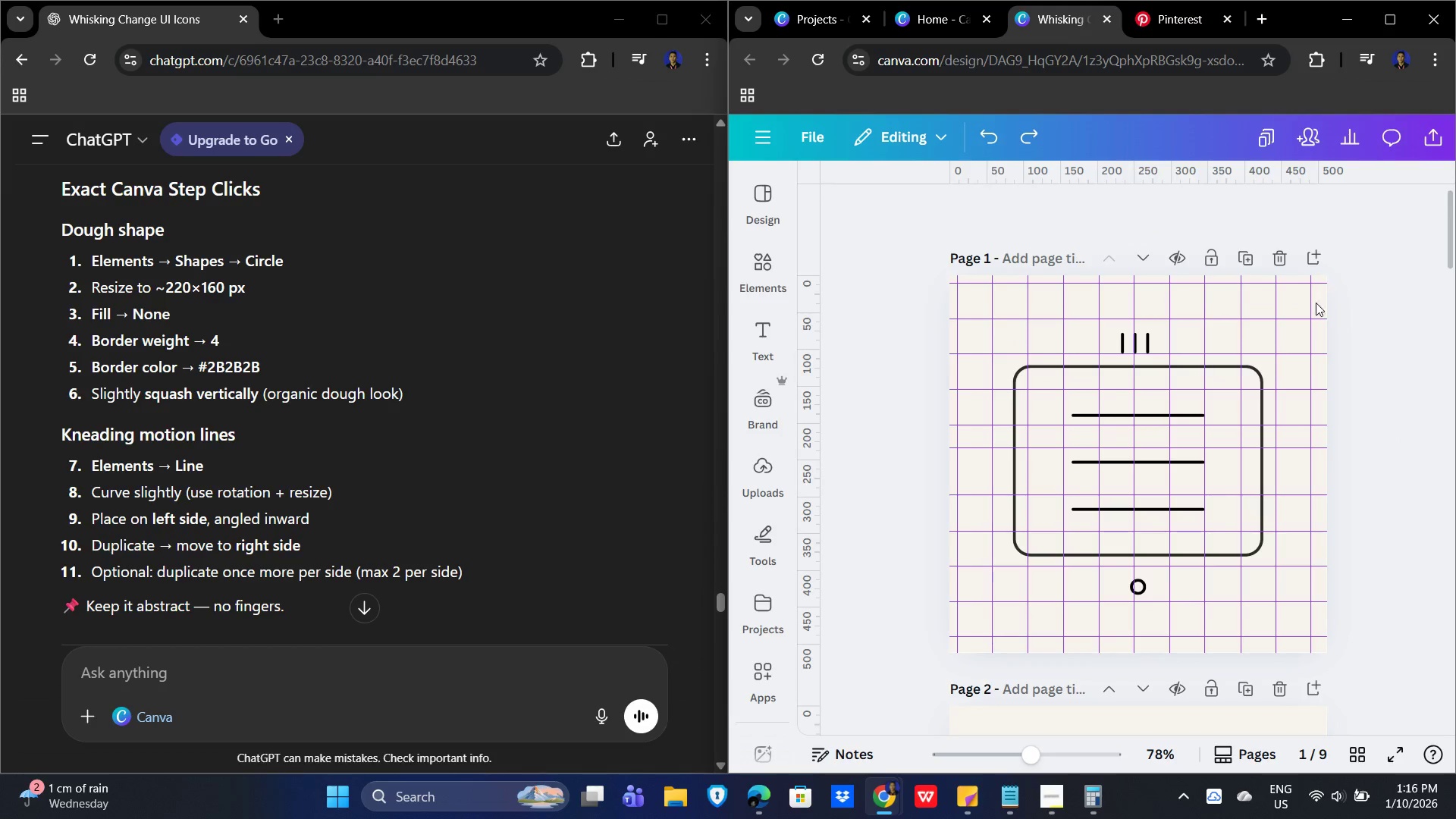 
left_click([1243, 259])
 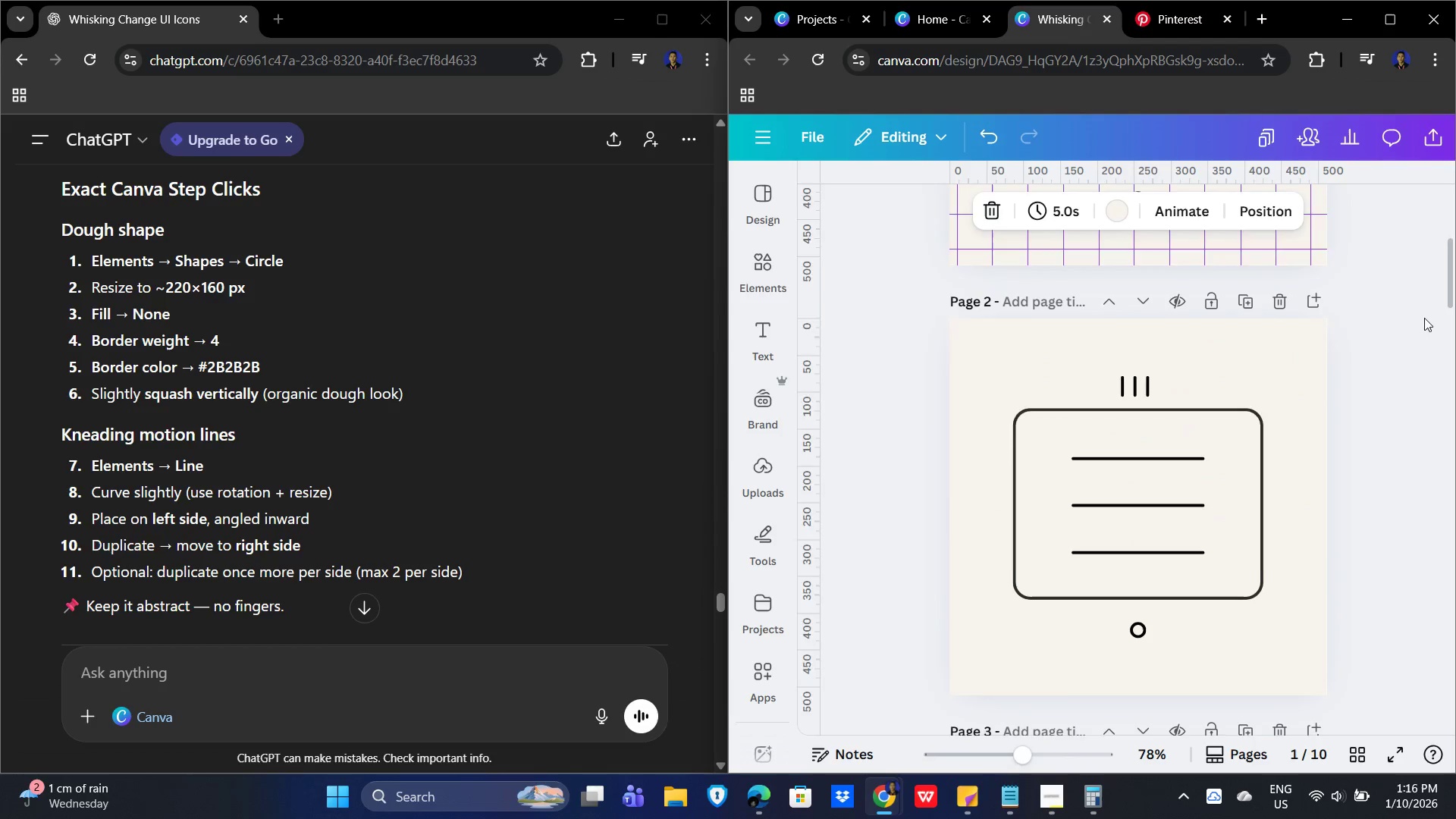 
scroll: coordinate [1378, 377], scroll_direction: down, amount: 1.0
 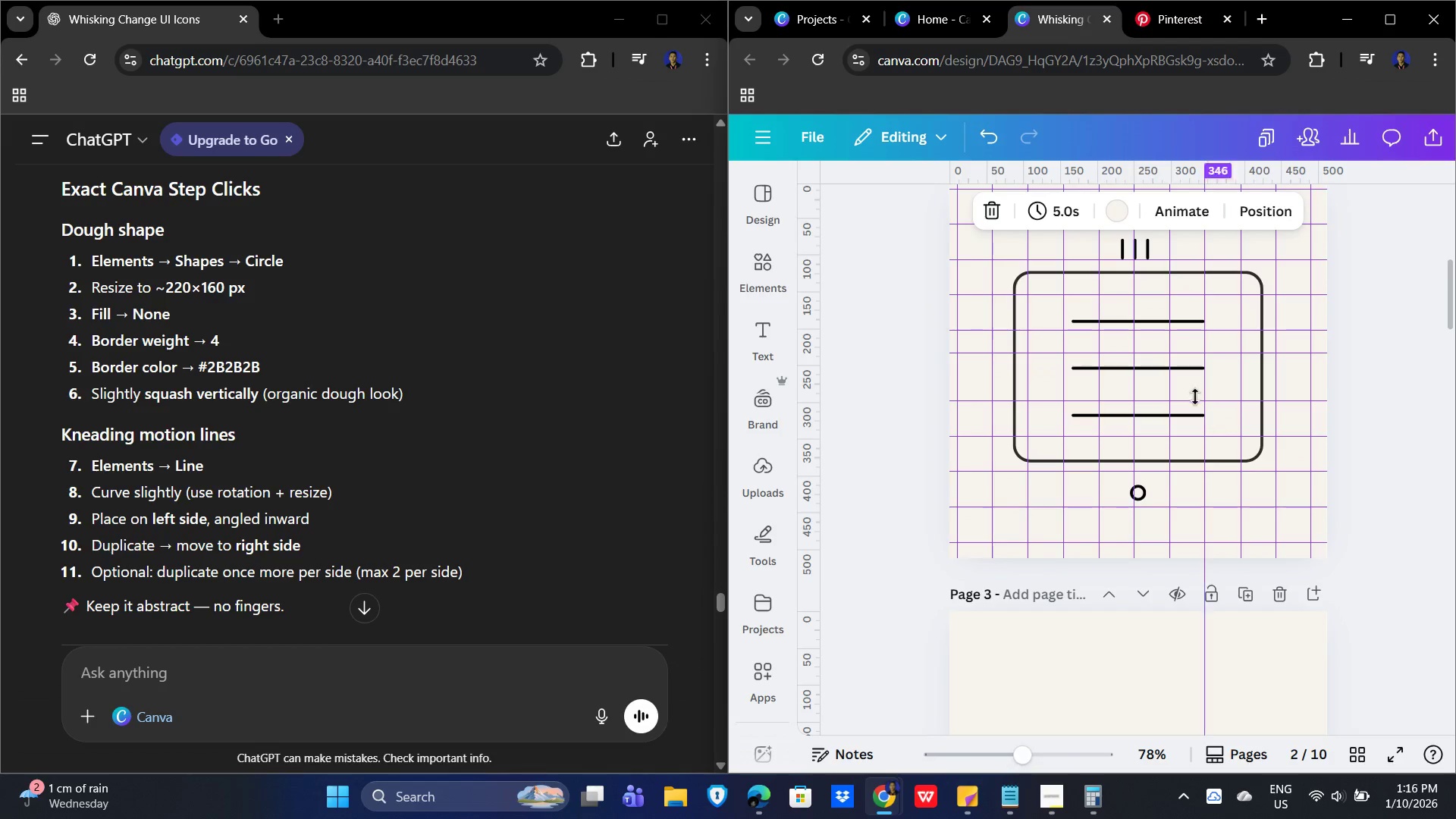 
left_click([1191, 351])
 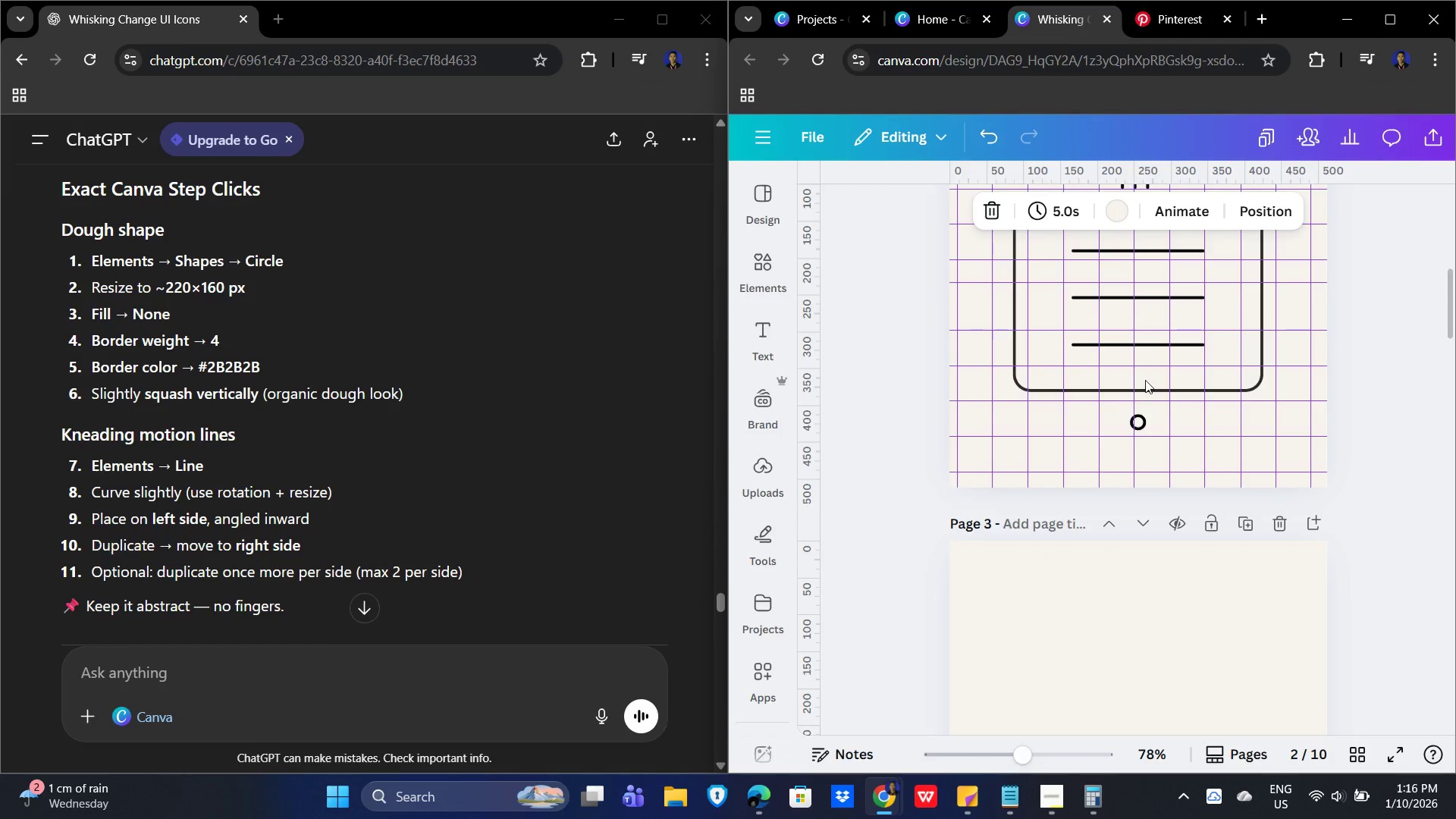 
left_click([1138, 414])
 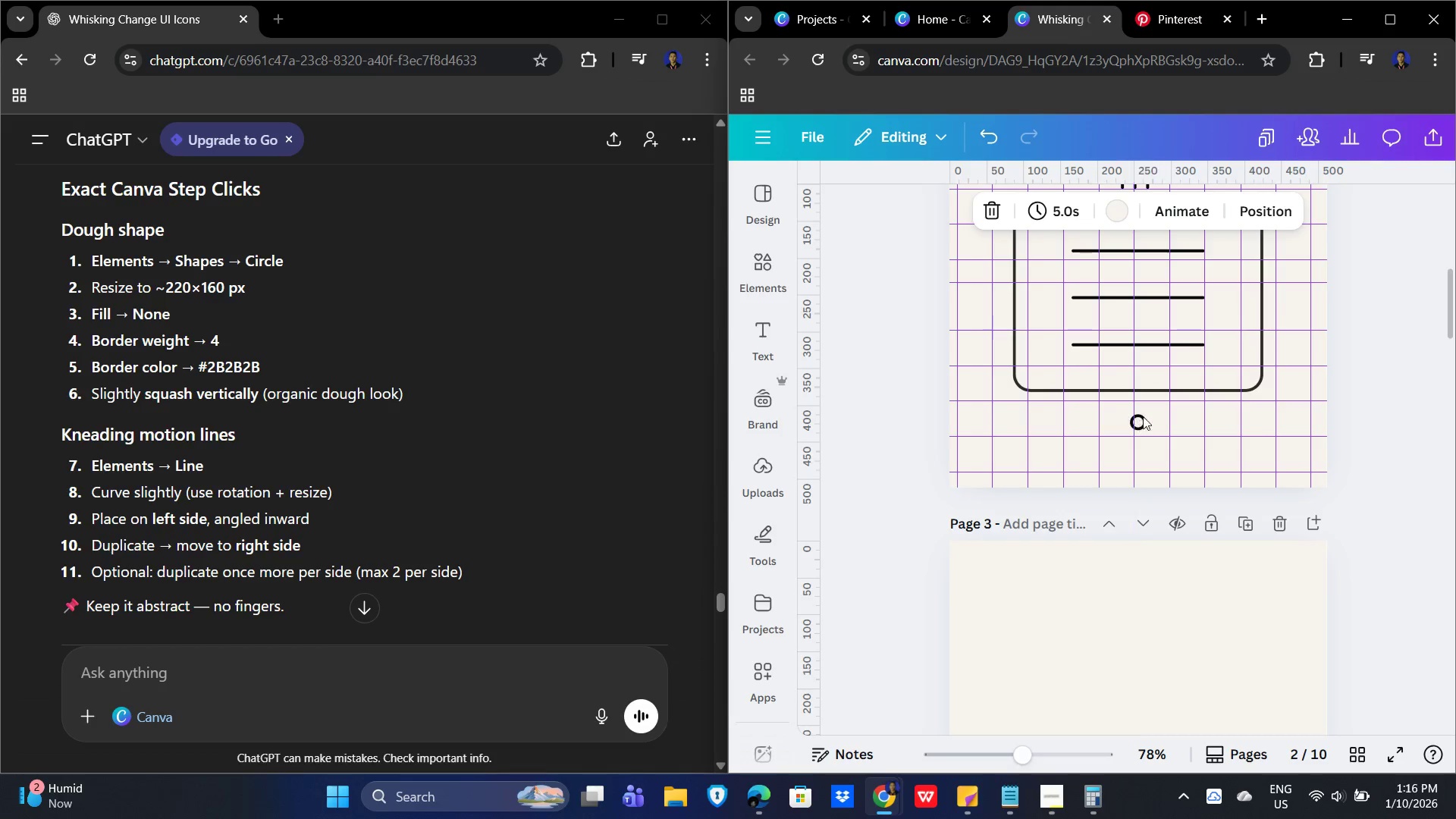 
left_click([1149, 406])
 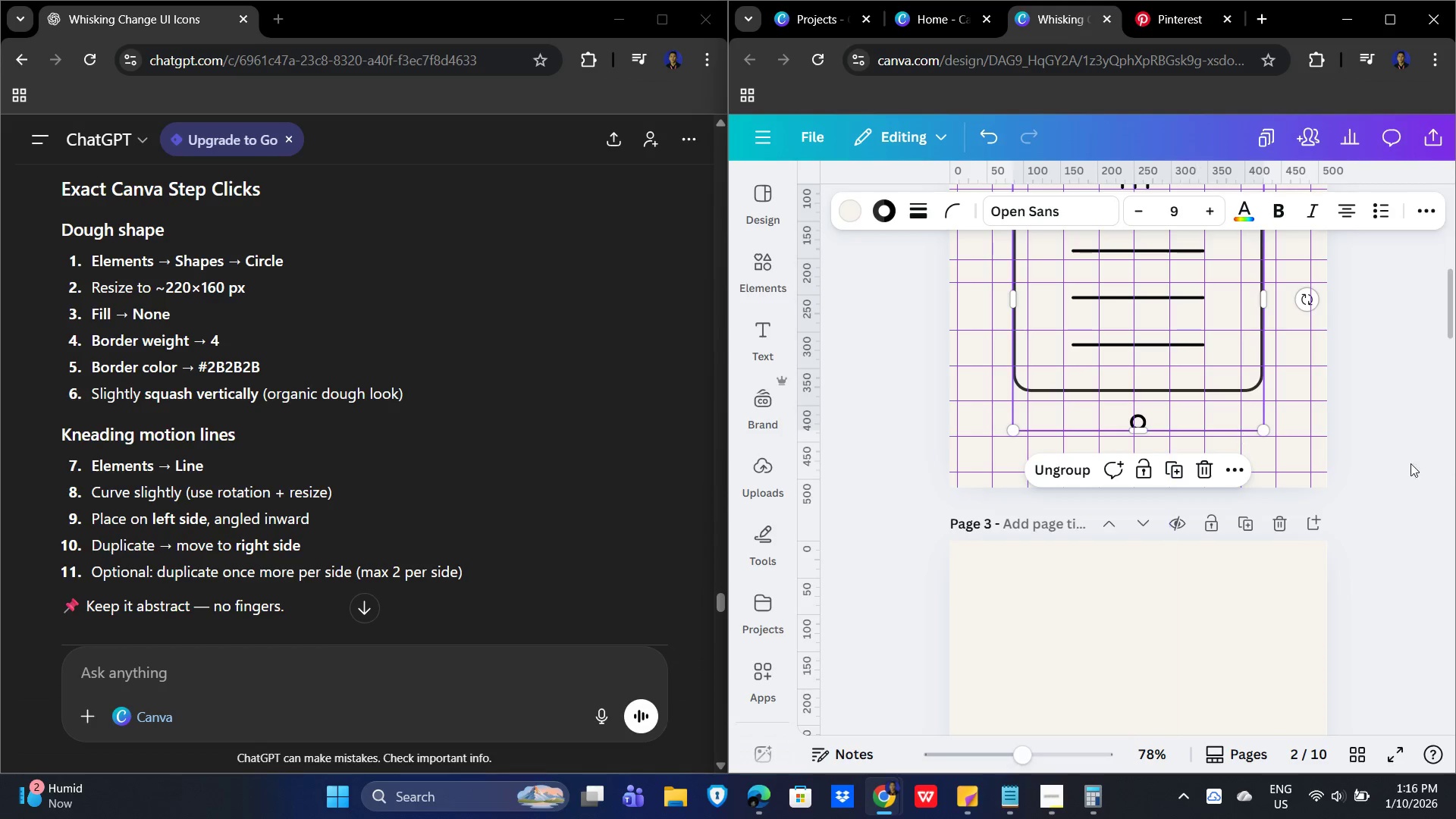 
scroll: coordinate [1445, 488], scroll_direction: up, amount: 4.0
 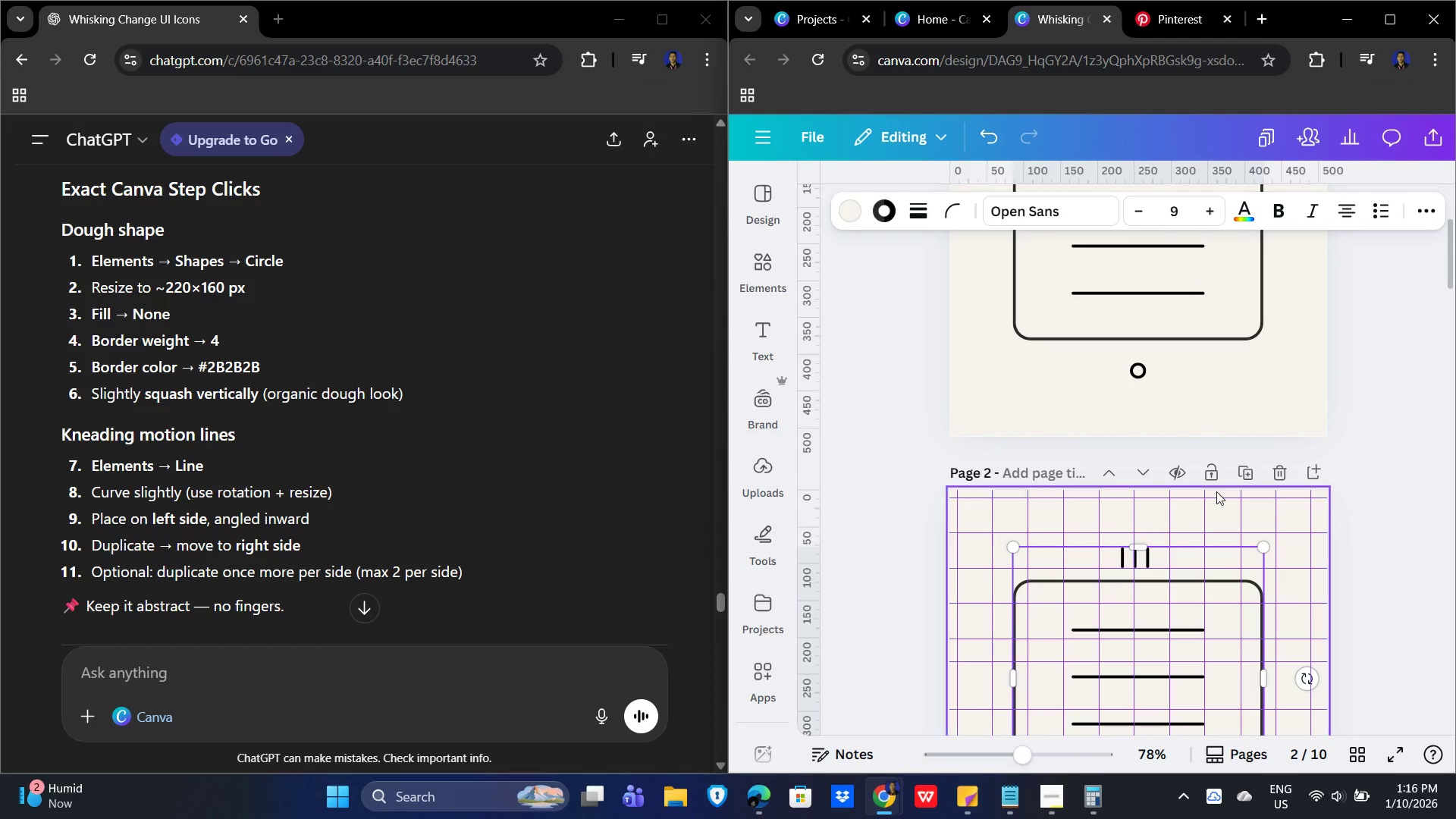 
scroll: coordinate [1365, 556], scroll_direction: down, amount: 2.0
 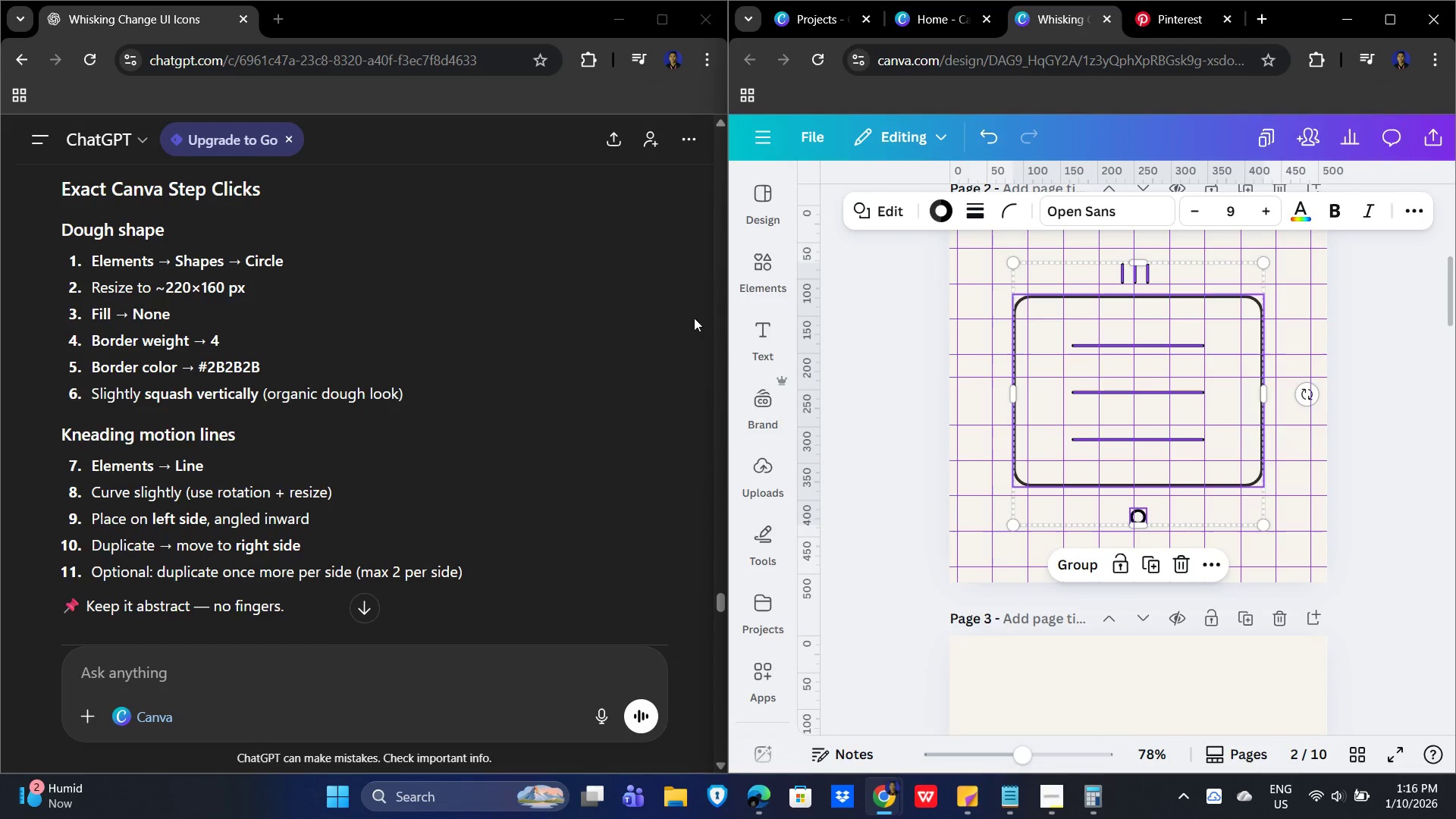 
left_click_drag(start_coordinate=[727, 314], to_coordinate=[628, 311])
 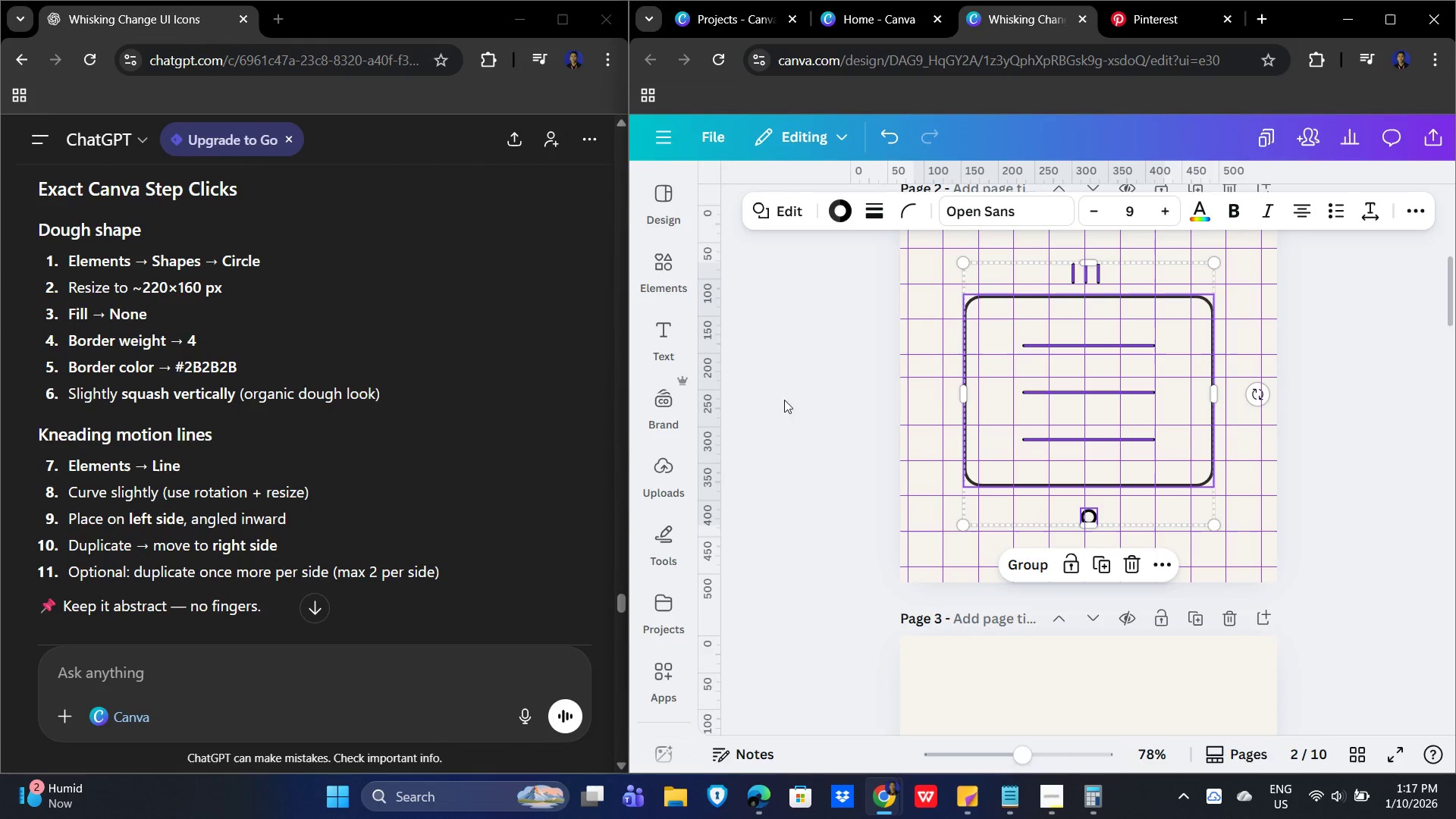 
scroll: coordinate [1185, 510], scroll_direction: up, amount: 1.0
 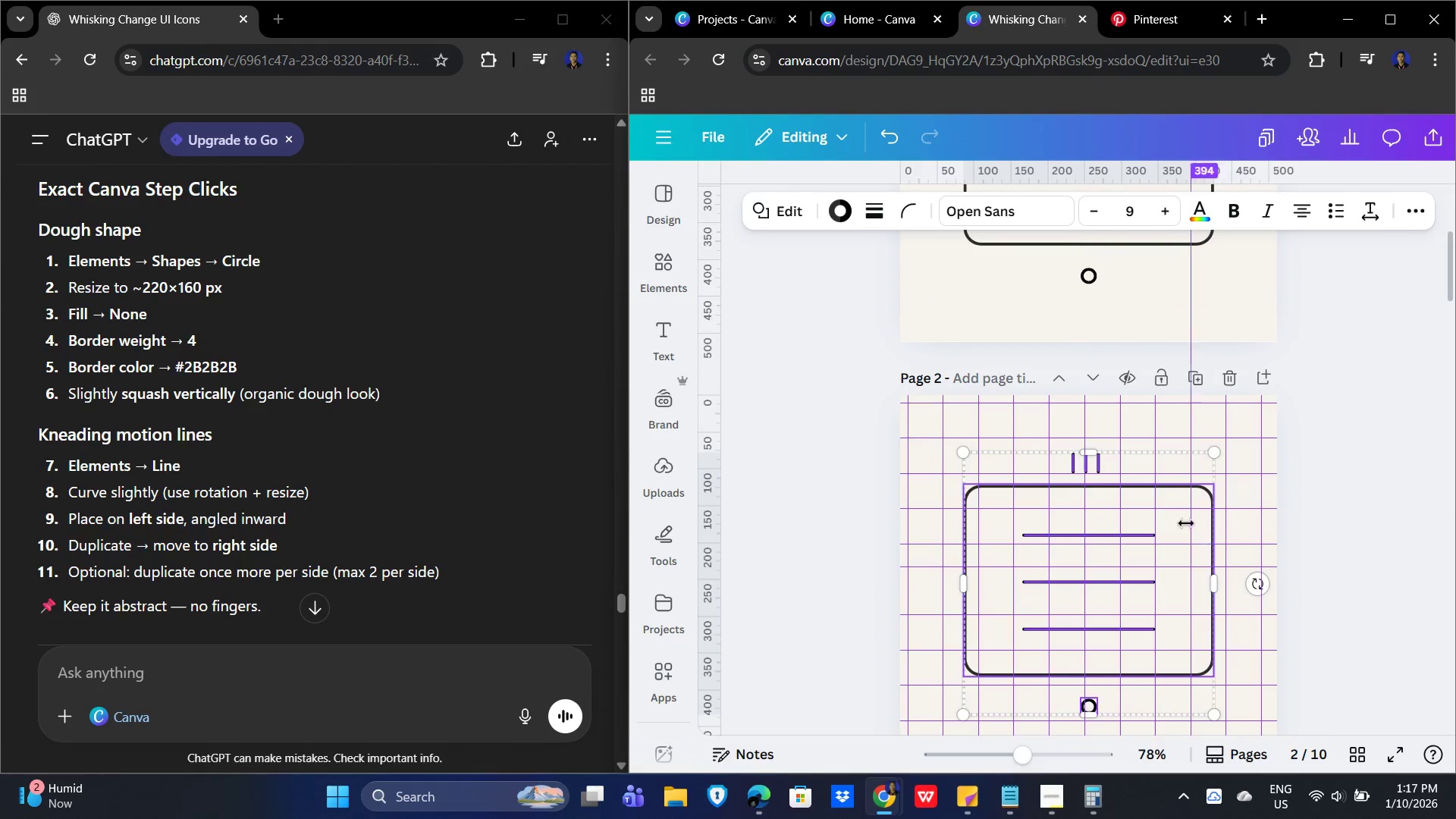 
scroll: coordinate [1138, 485], scroll_direction: down, amount: 2.0
 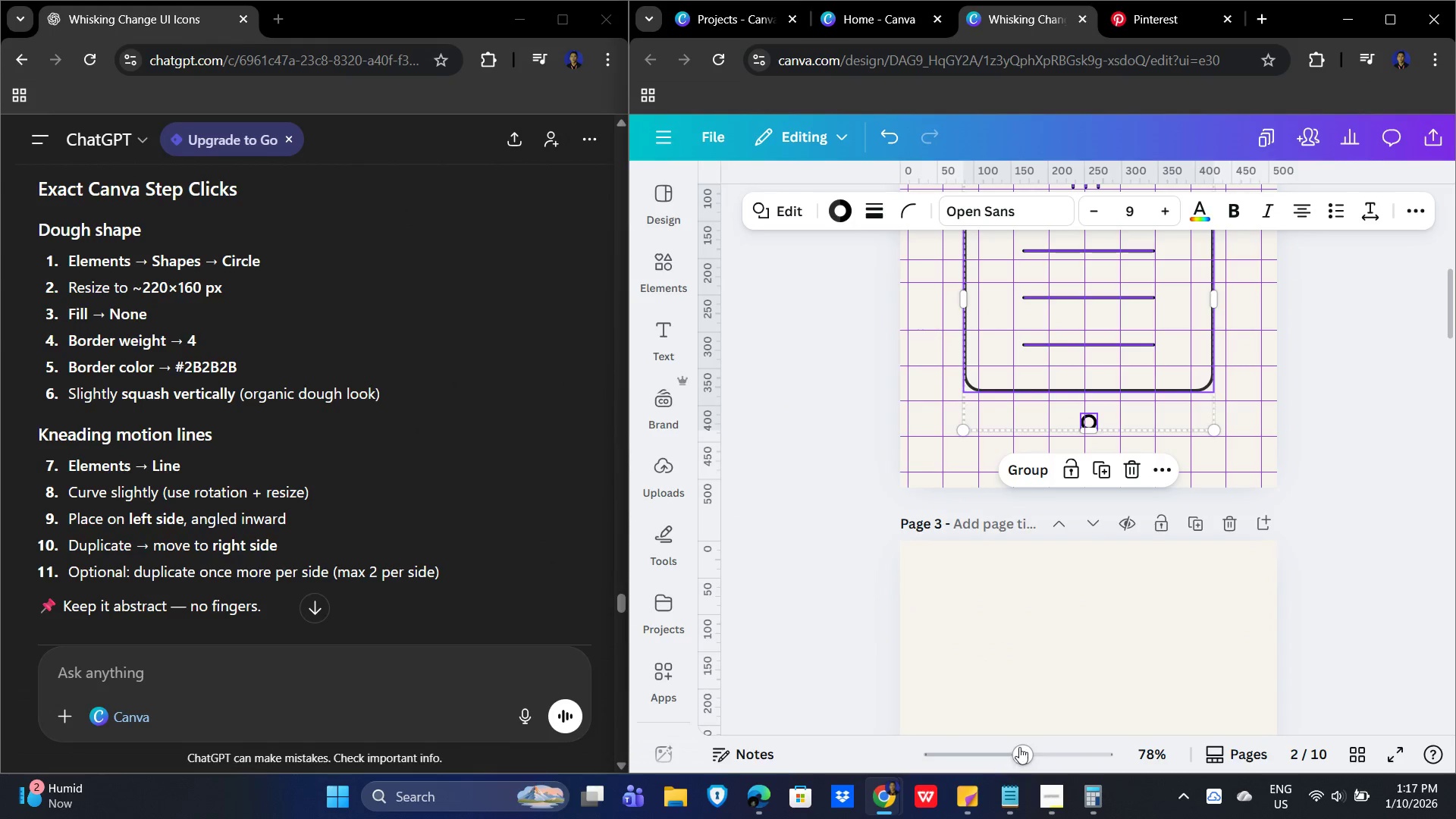 
left_click_drag(start_coordinate=[1342, 433], to_coordinate=[1342, 429])
 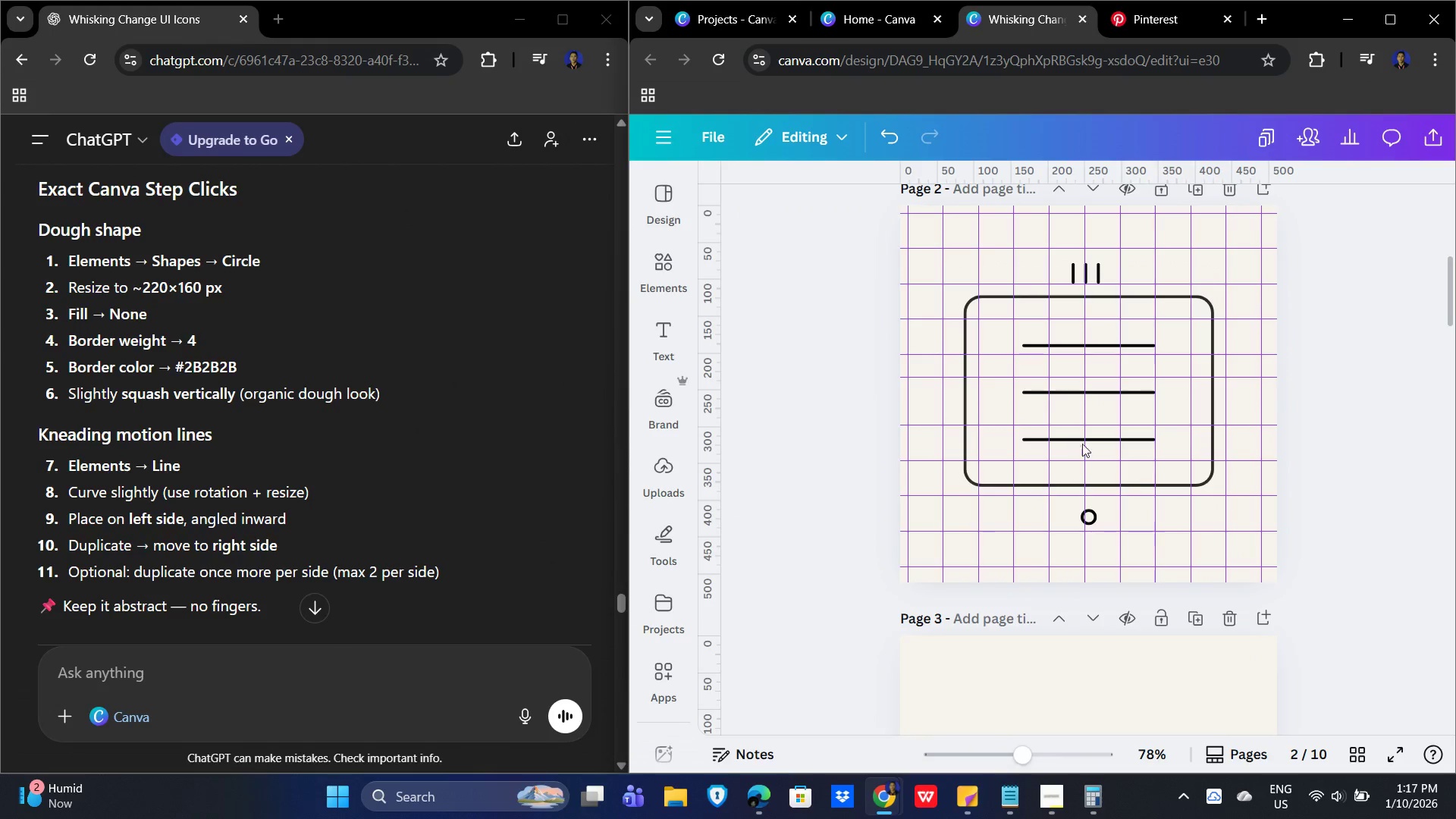 
scroll: coordinate [1241, 538], scroll_direction: none, amount: 0.0
 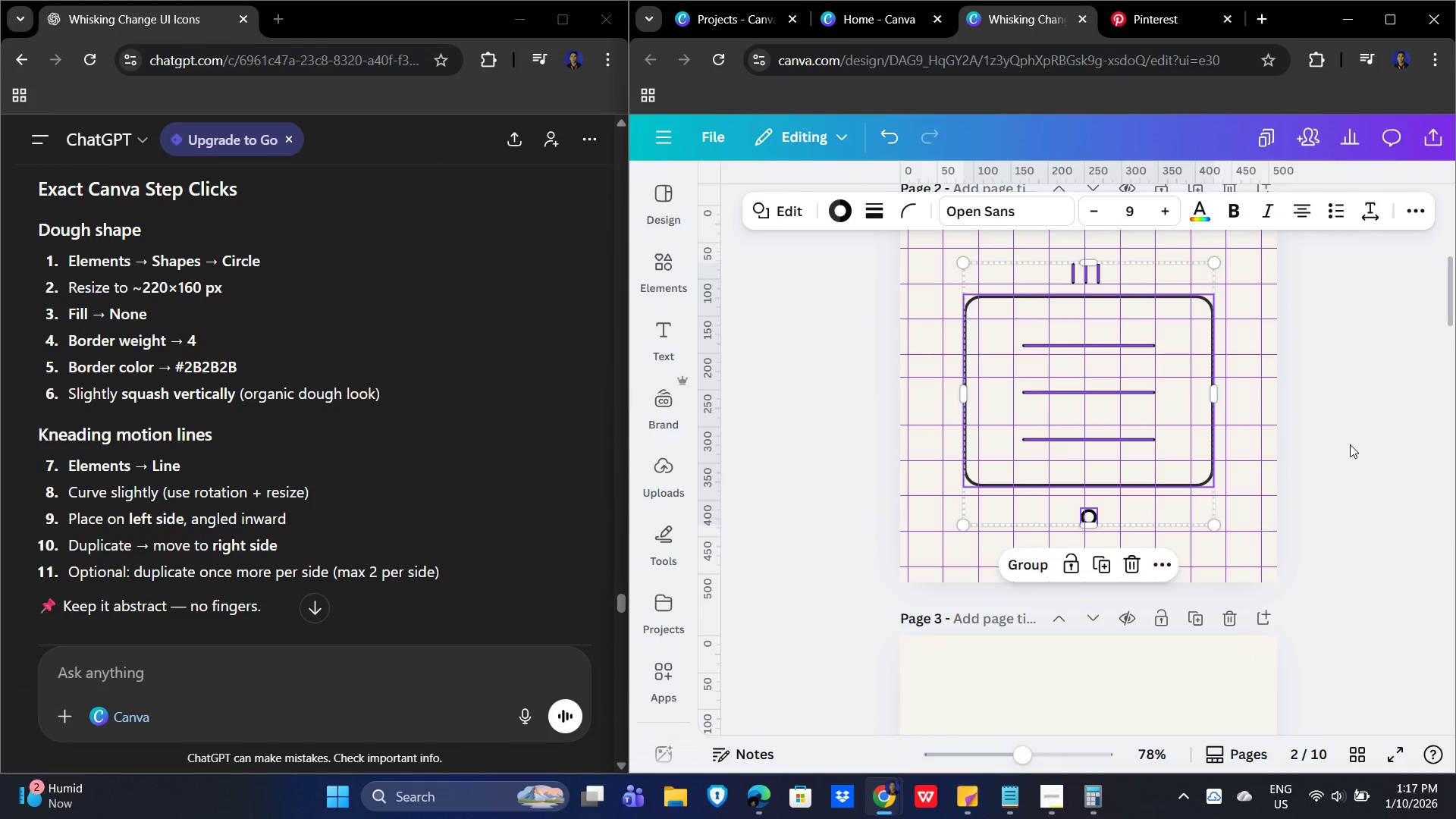 
scroll: coordinate [1248, 566], scroll_direction: up, amount: 3.0
 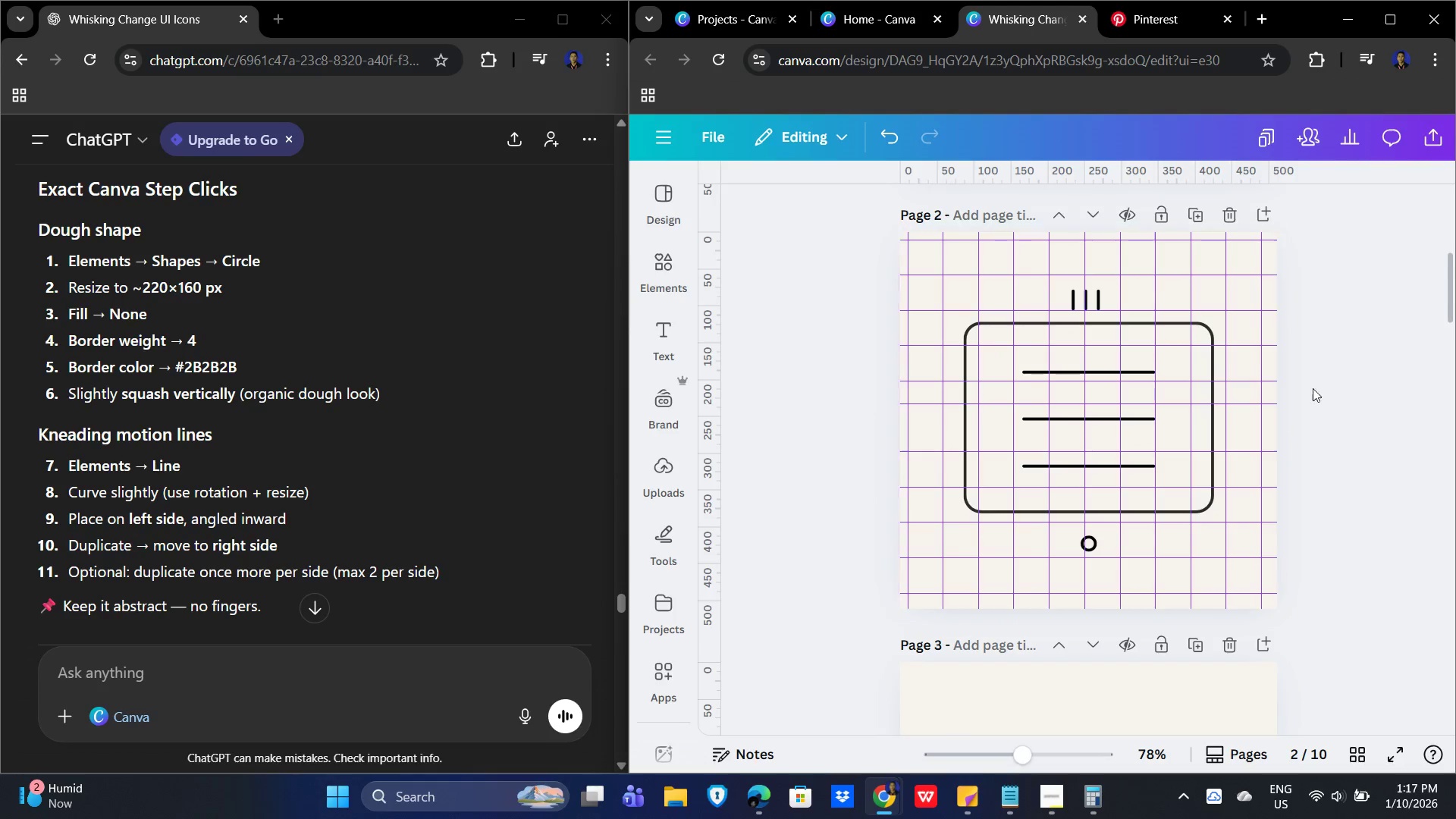 
left_click_drag(start_coordinate=[1329, 315], to_coordinate=[843, 507])
 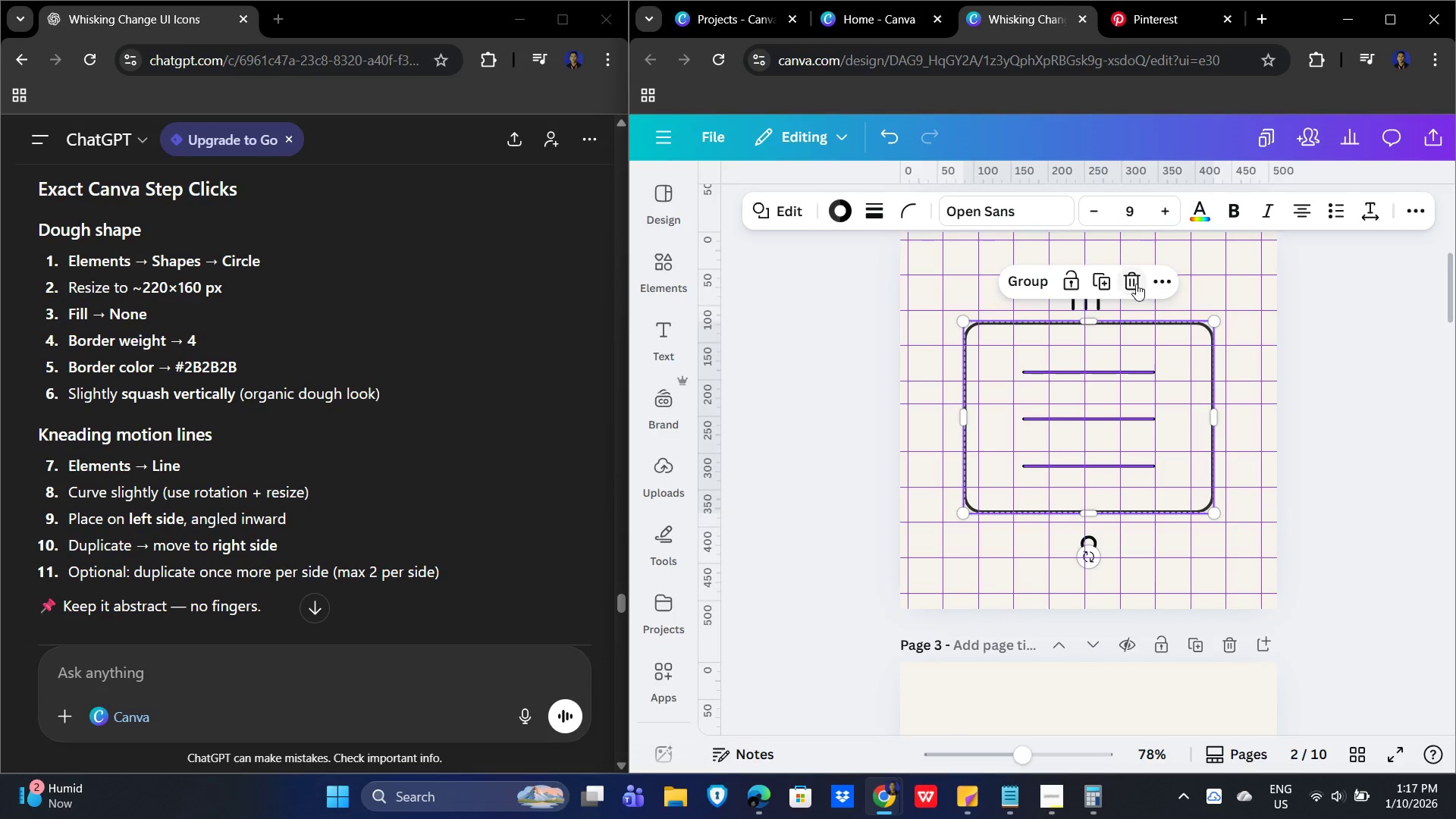 
left_click([1135, 279])
 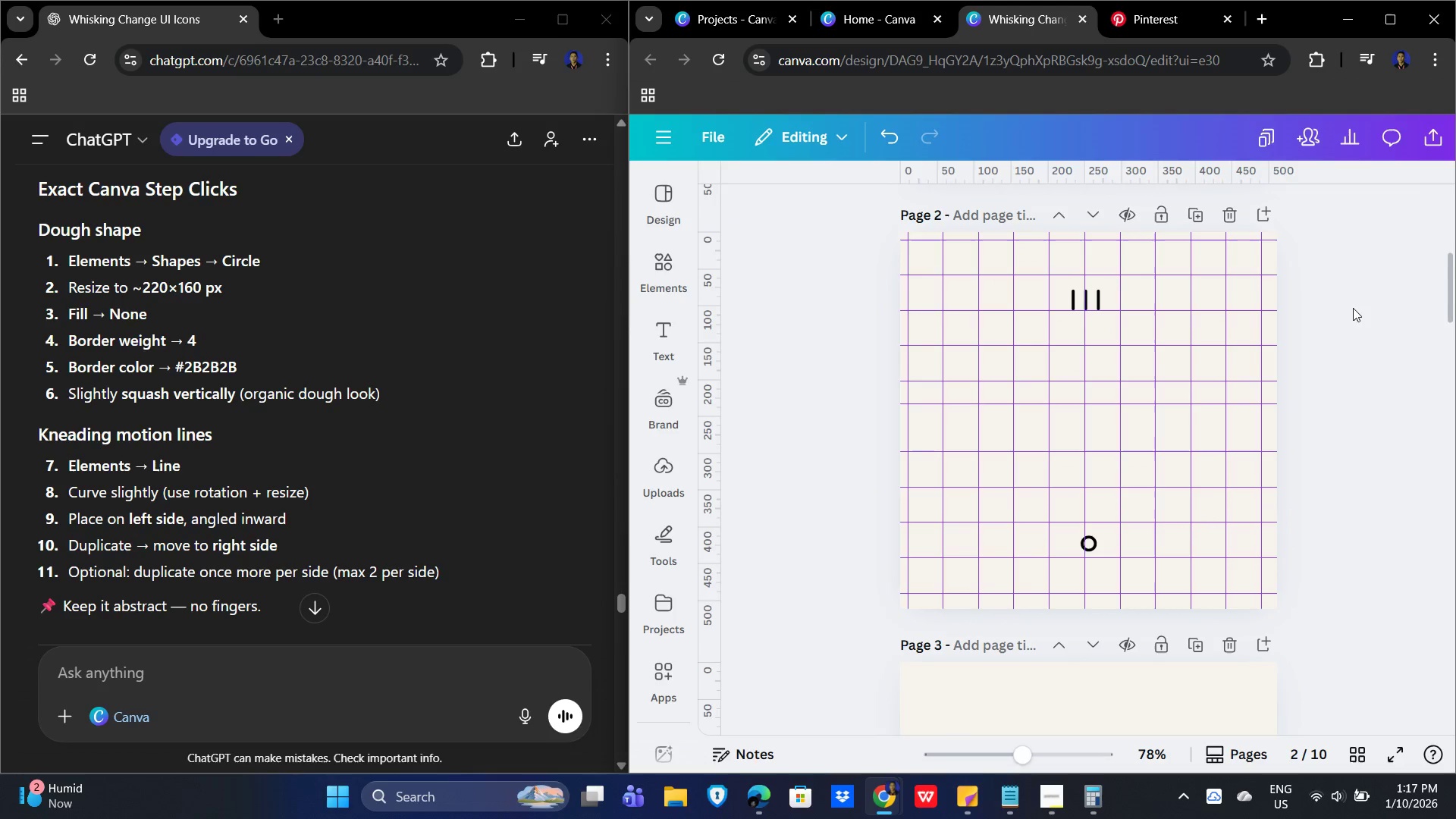 
left_click_drag(start_coordinate=[1376, 274], to_coordinate=[927, 334])
 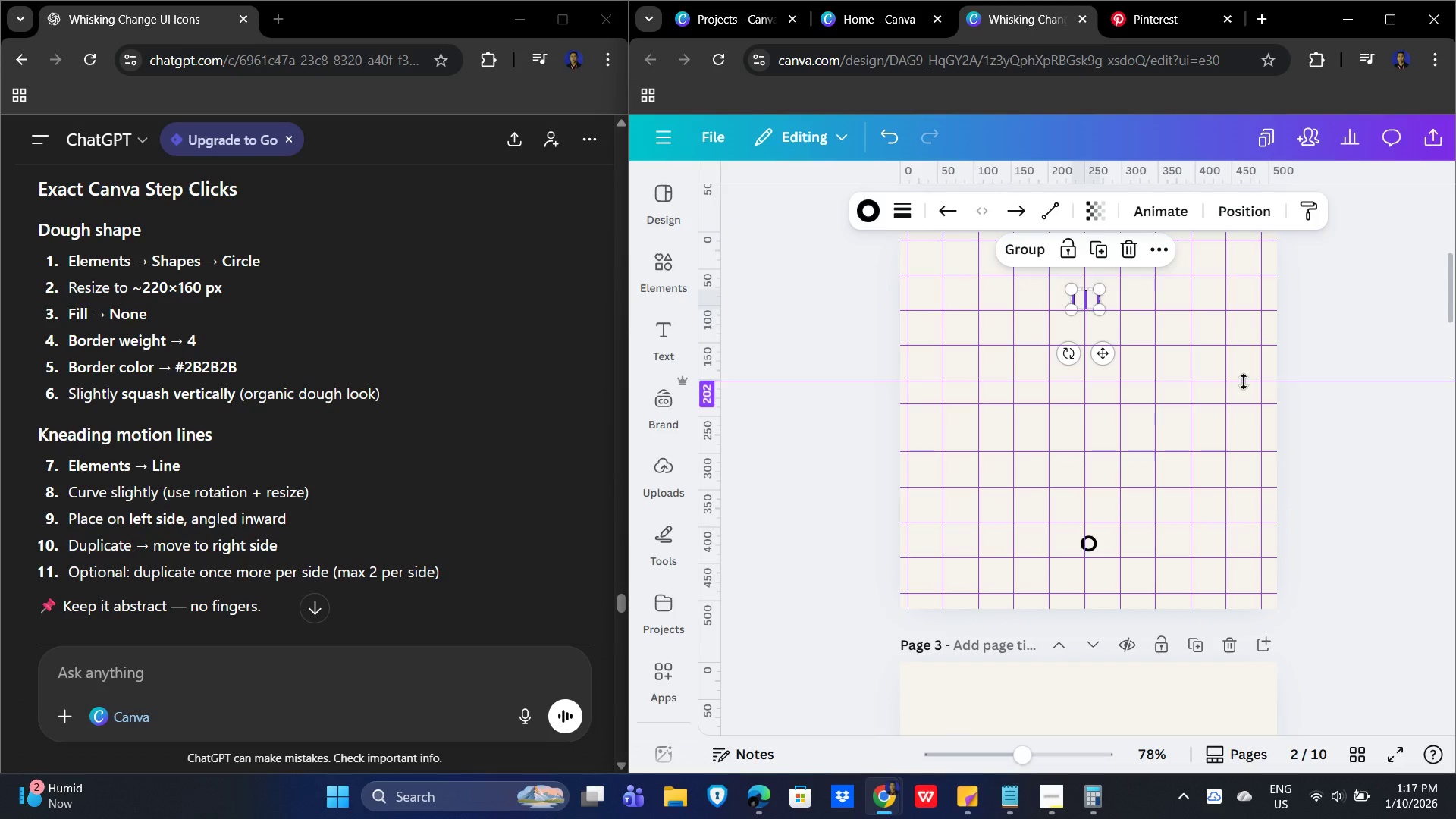 
key(Delete)
 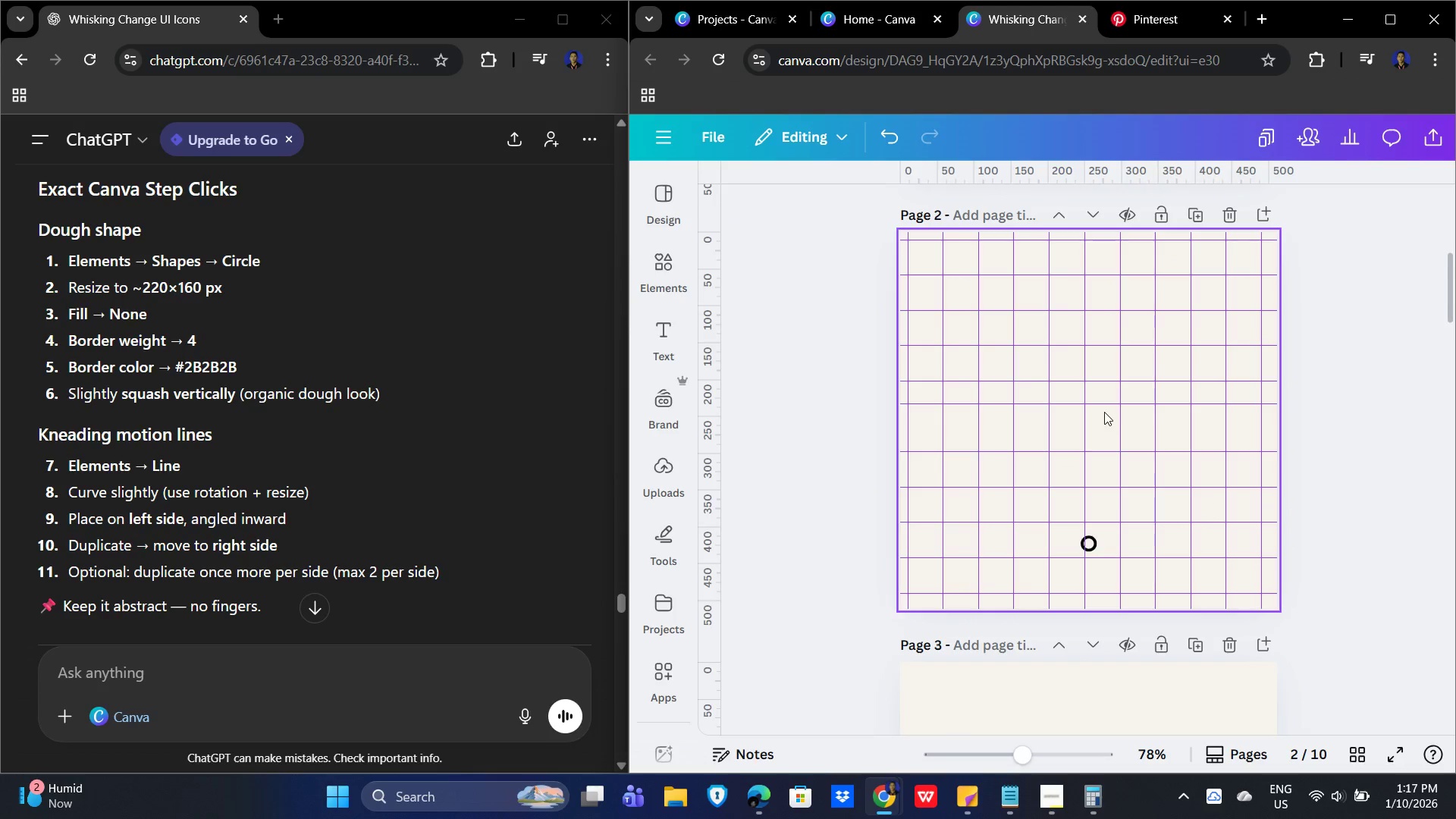 
left_click_drag(start_coordinate=[1102, 403], to_coordinate=[1102, 419])
 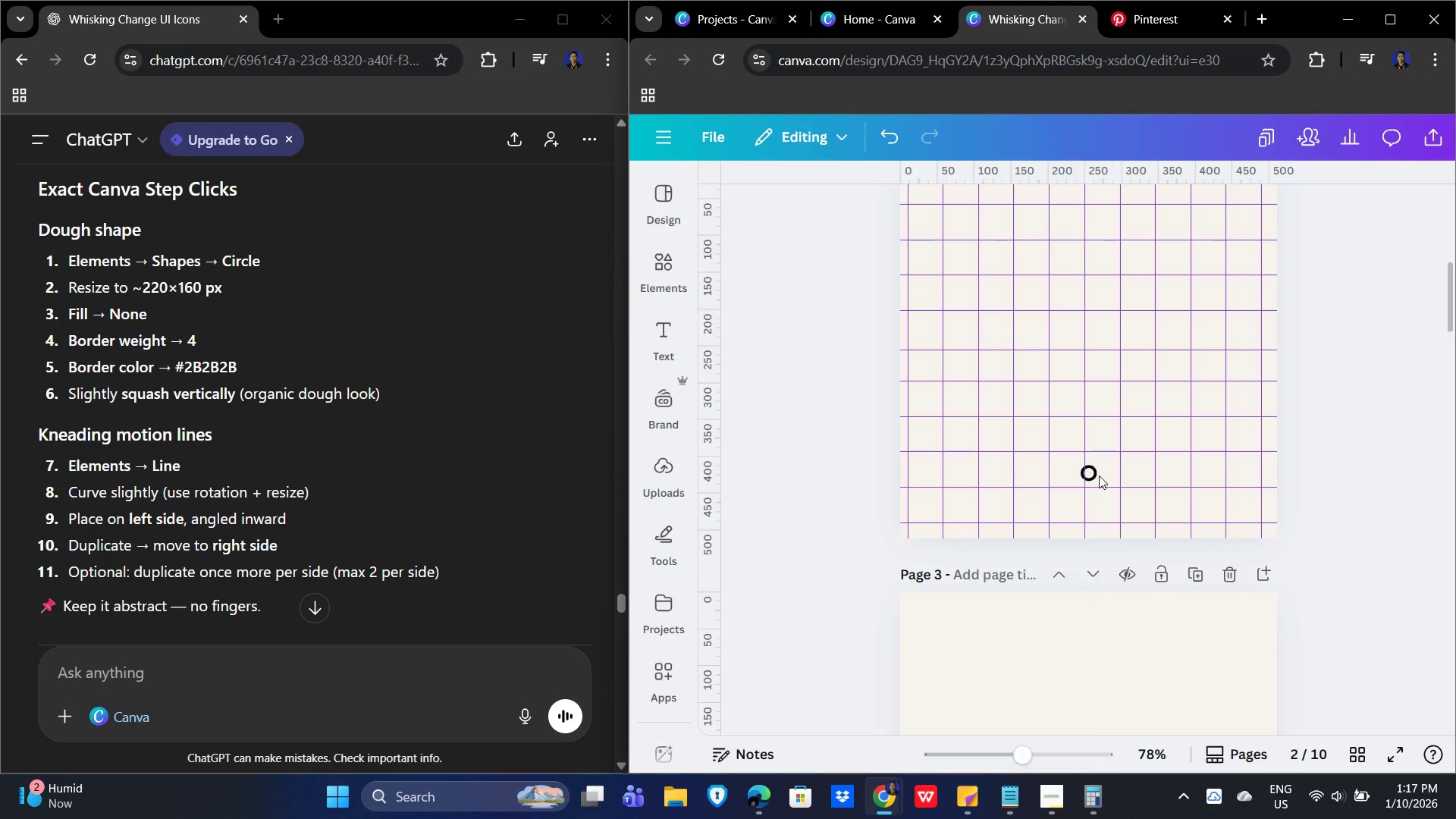 
left_click([1093, 475])
 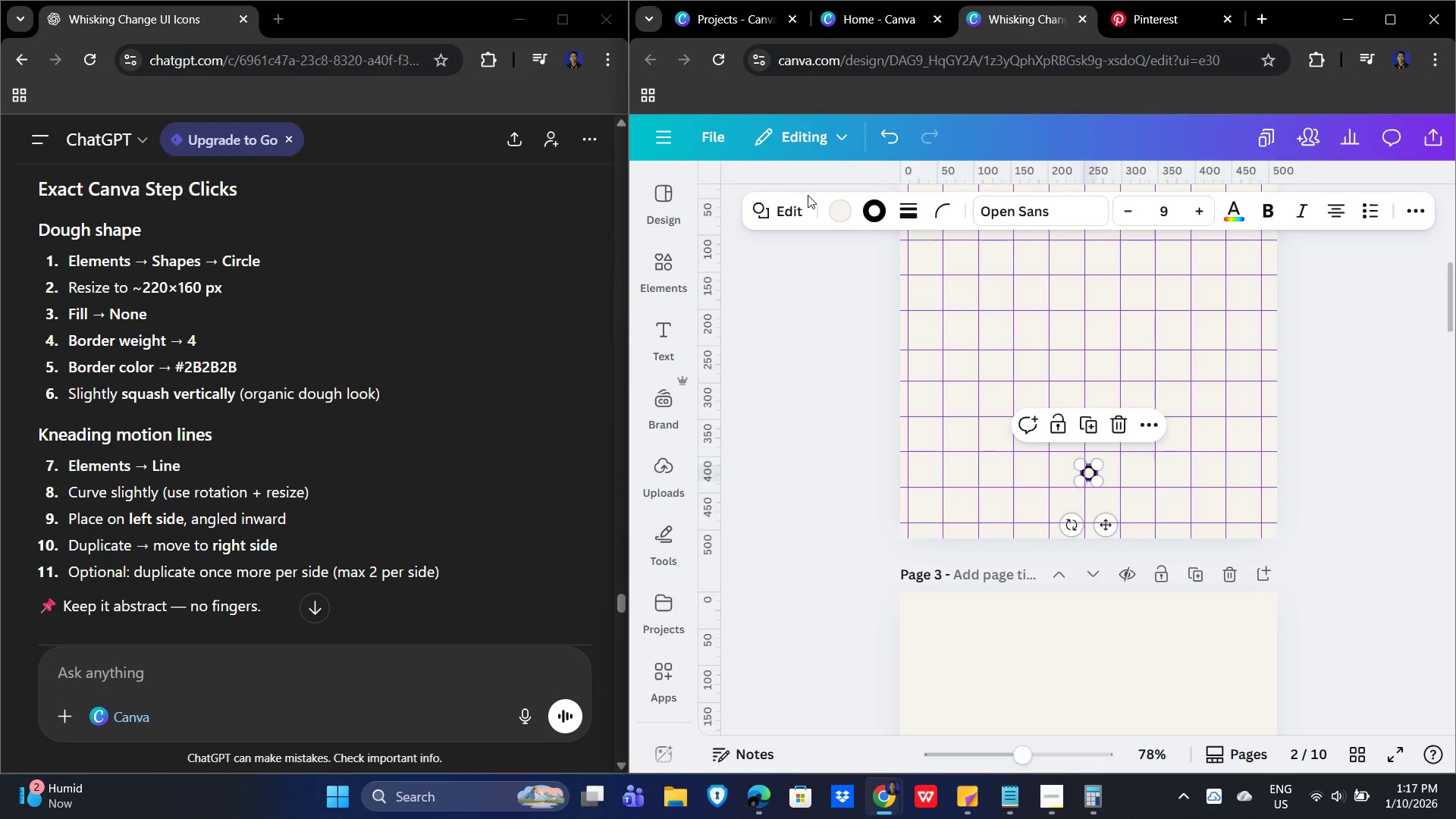 
left_click([1415, 212])
 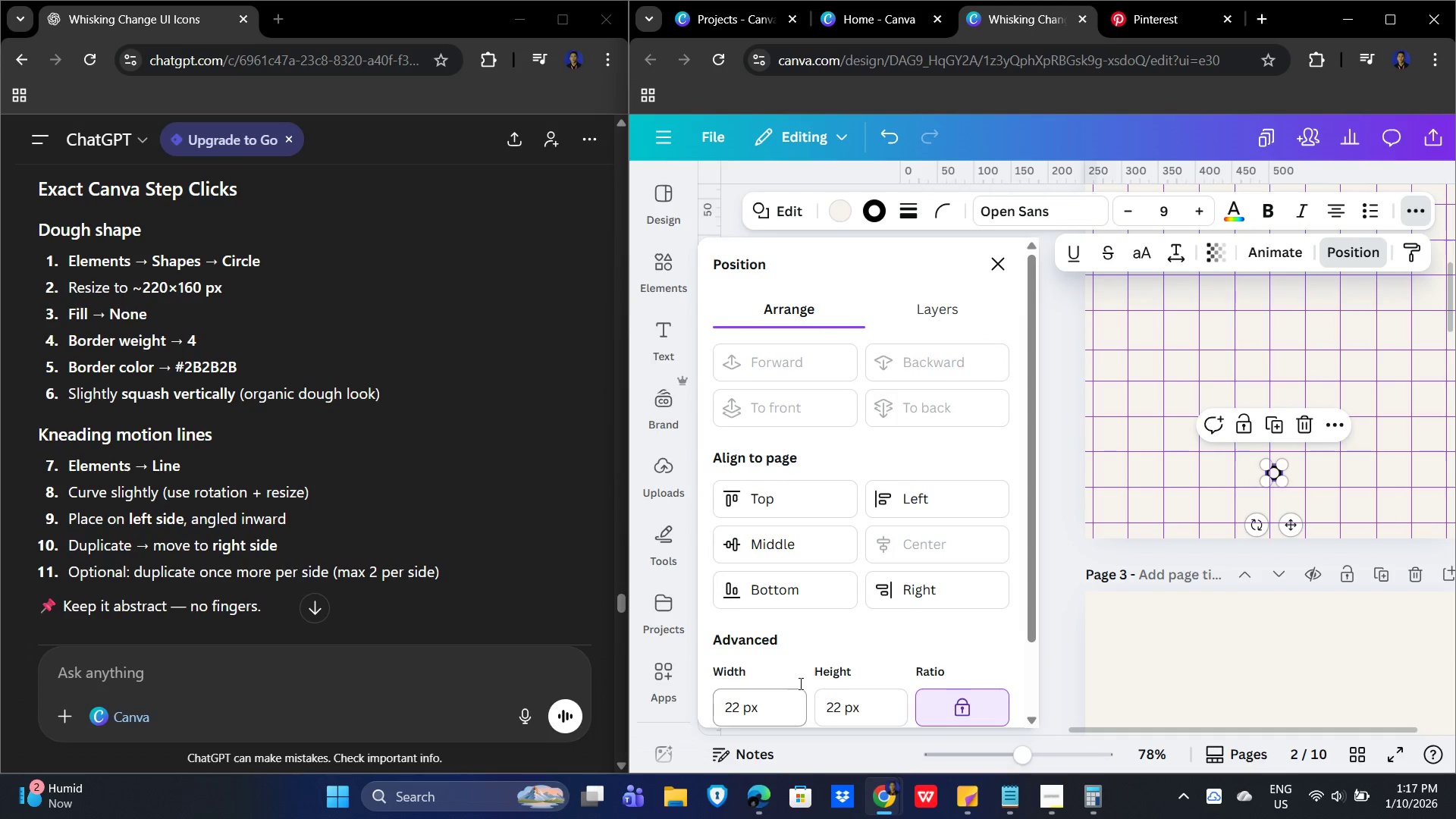 
left_click([757, 710])
 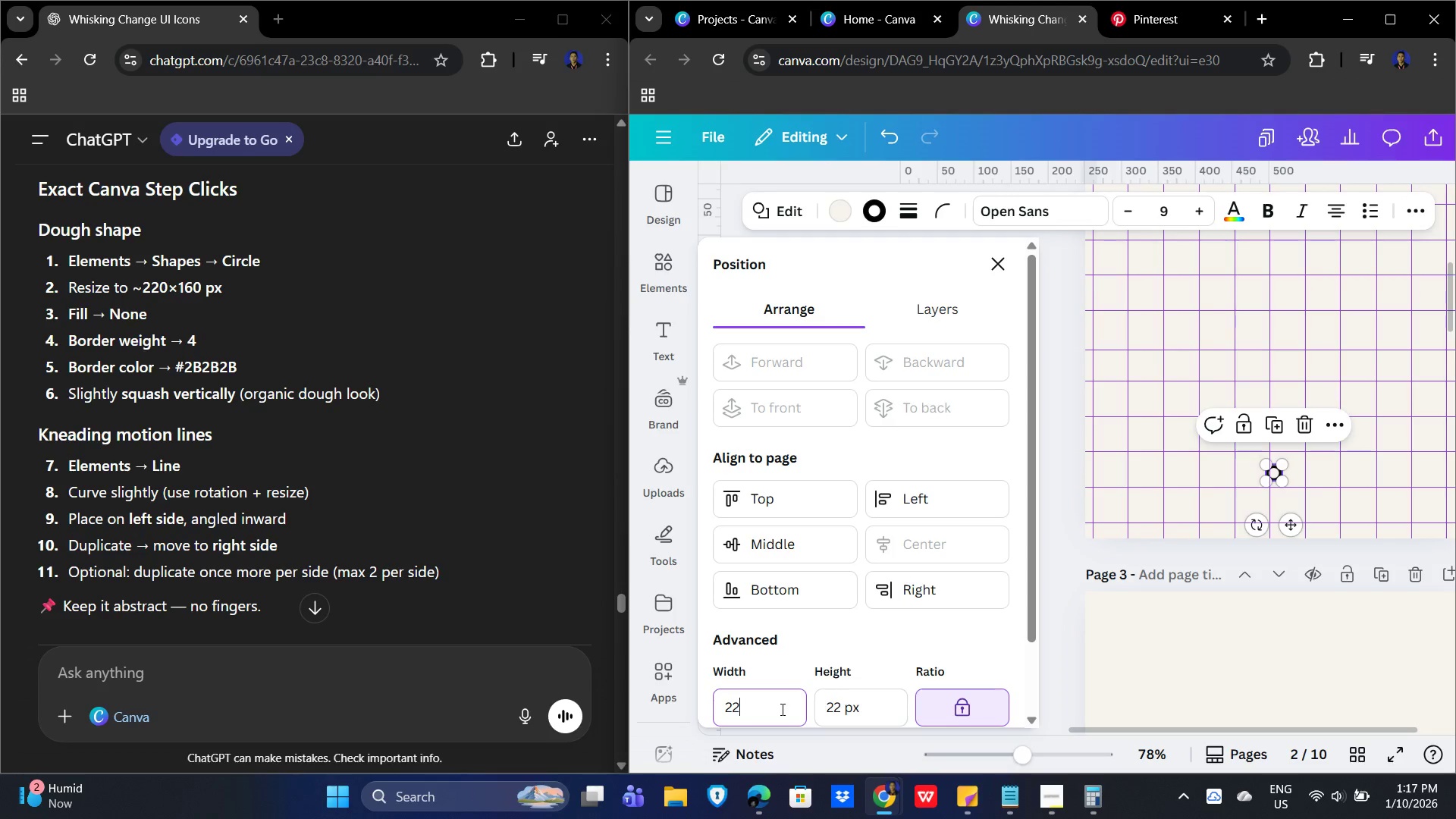 
left_click_drag(start_coordinate=[770, 708], to_coordinate=[686, 688])
 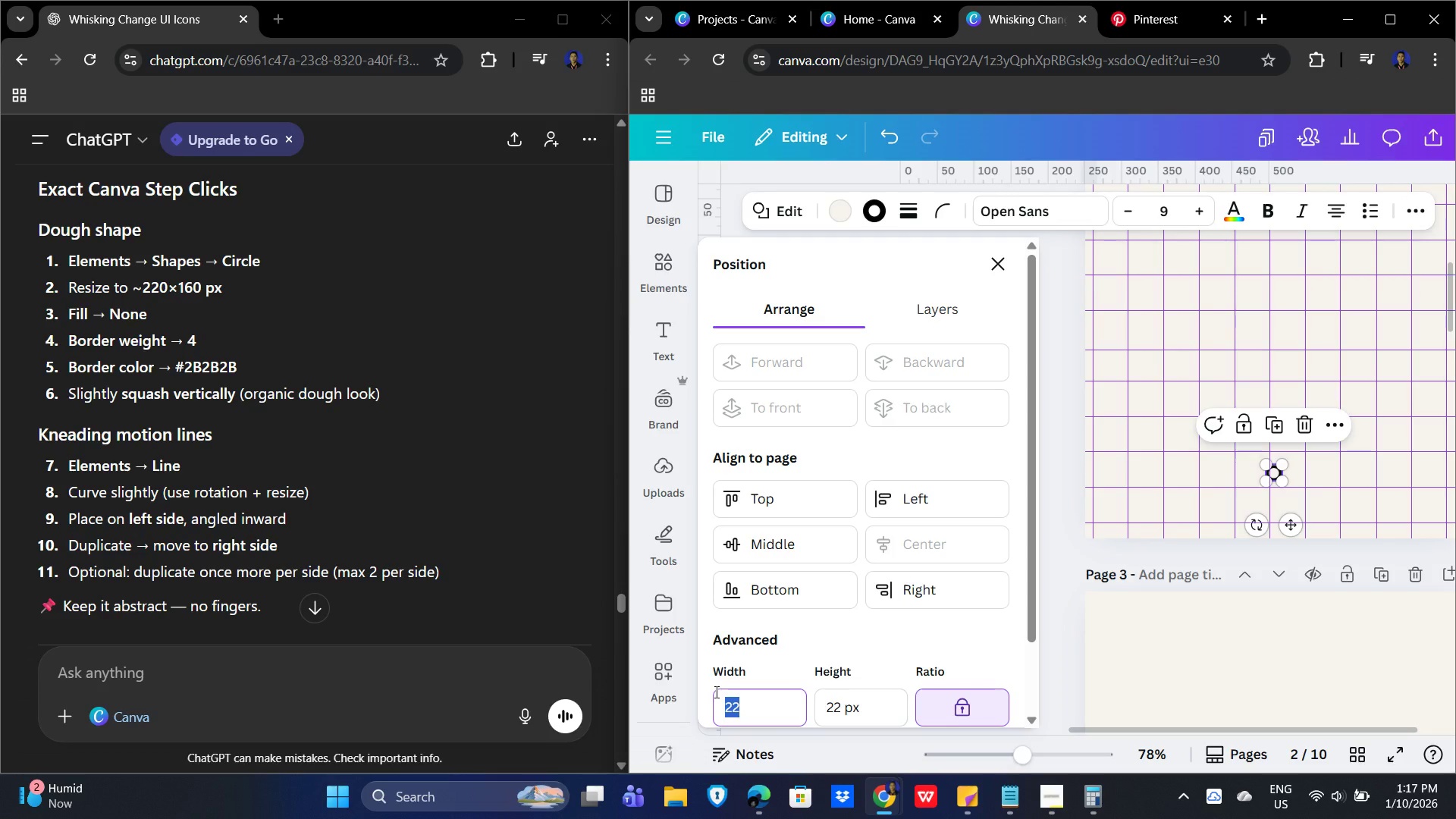 
key(Numpad2)
 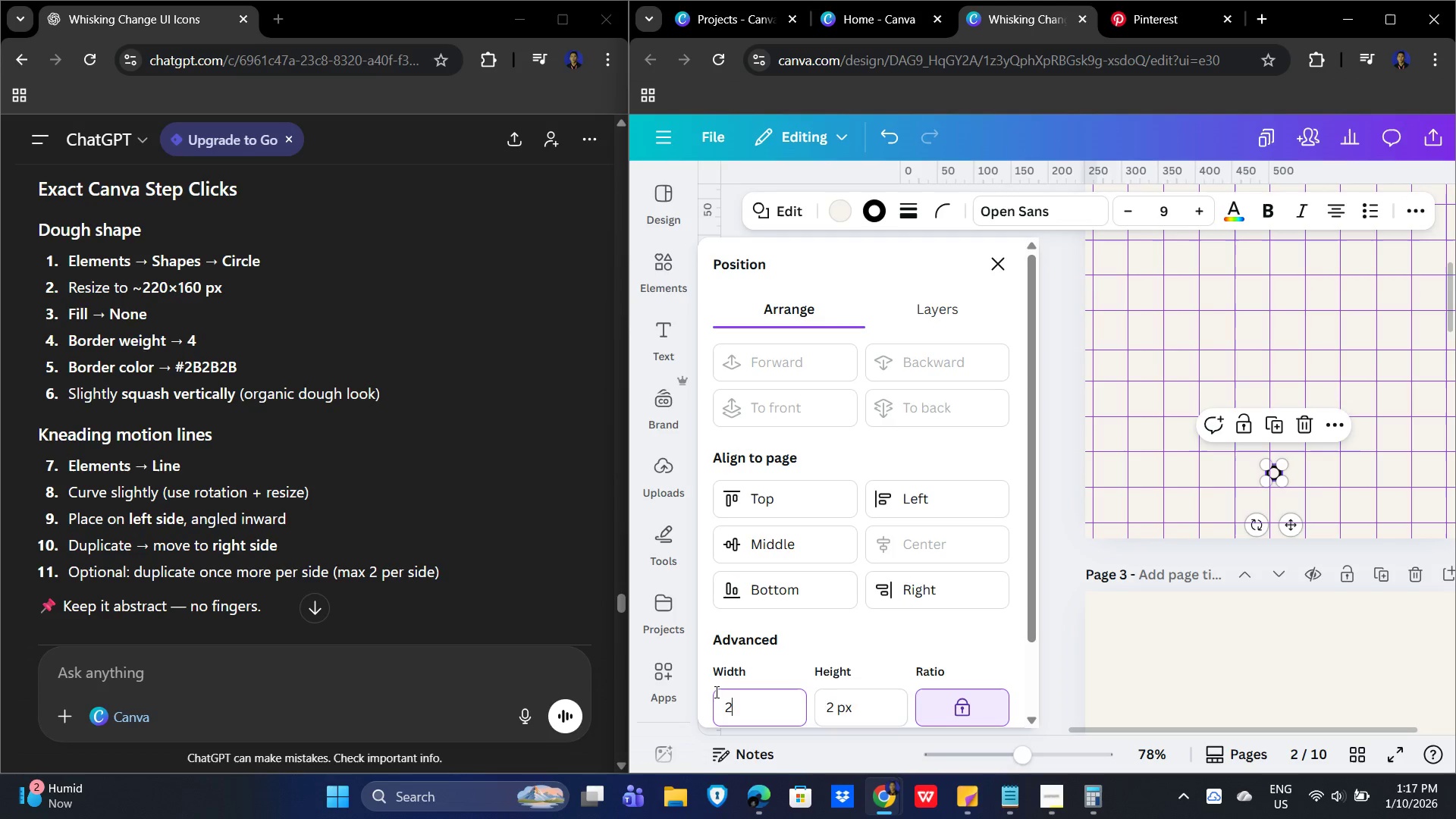 
key(Numpad2)
 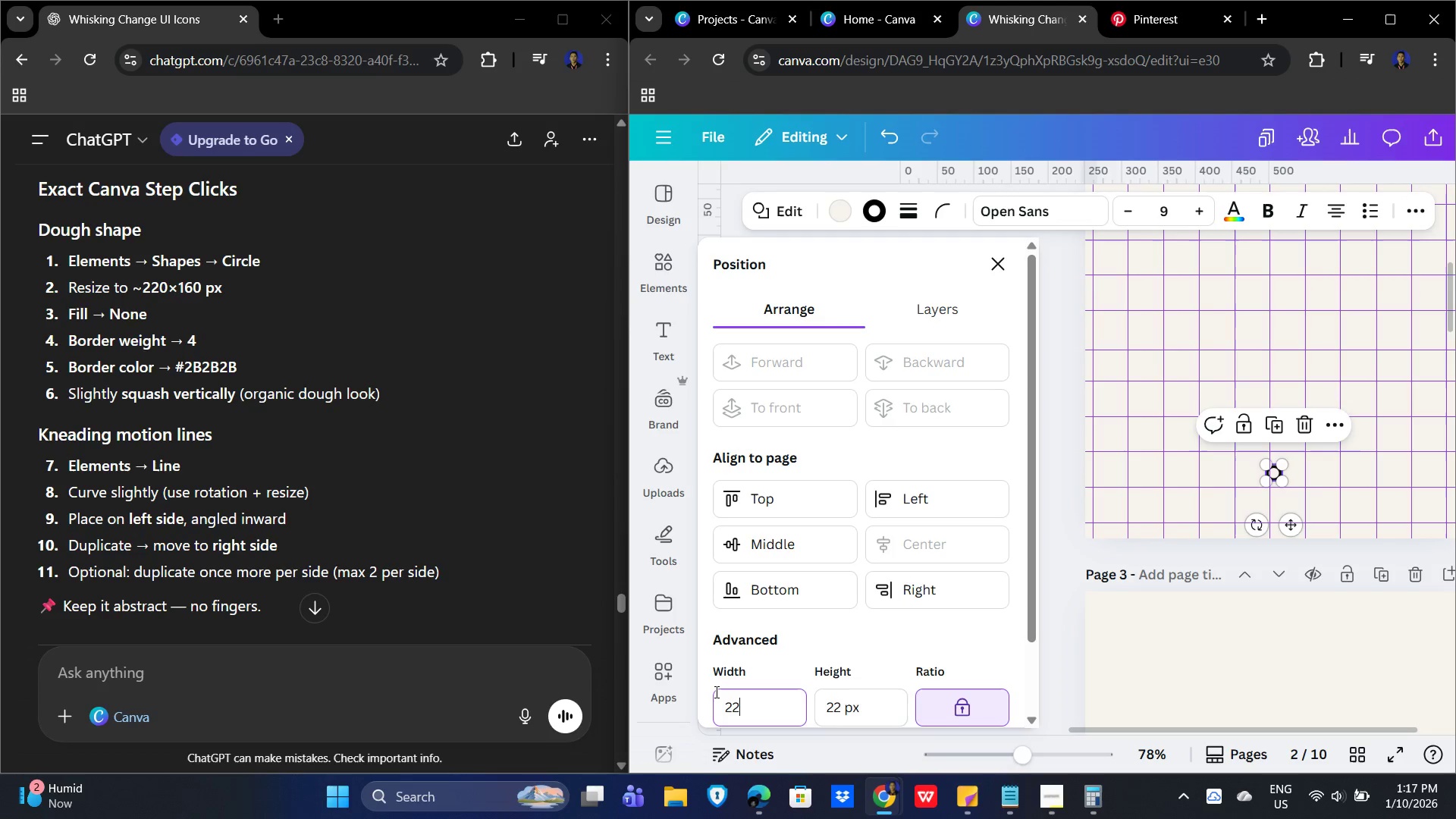 
key(Numpad0)
 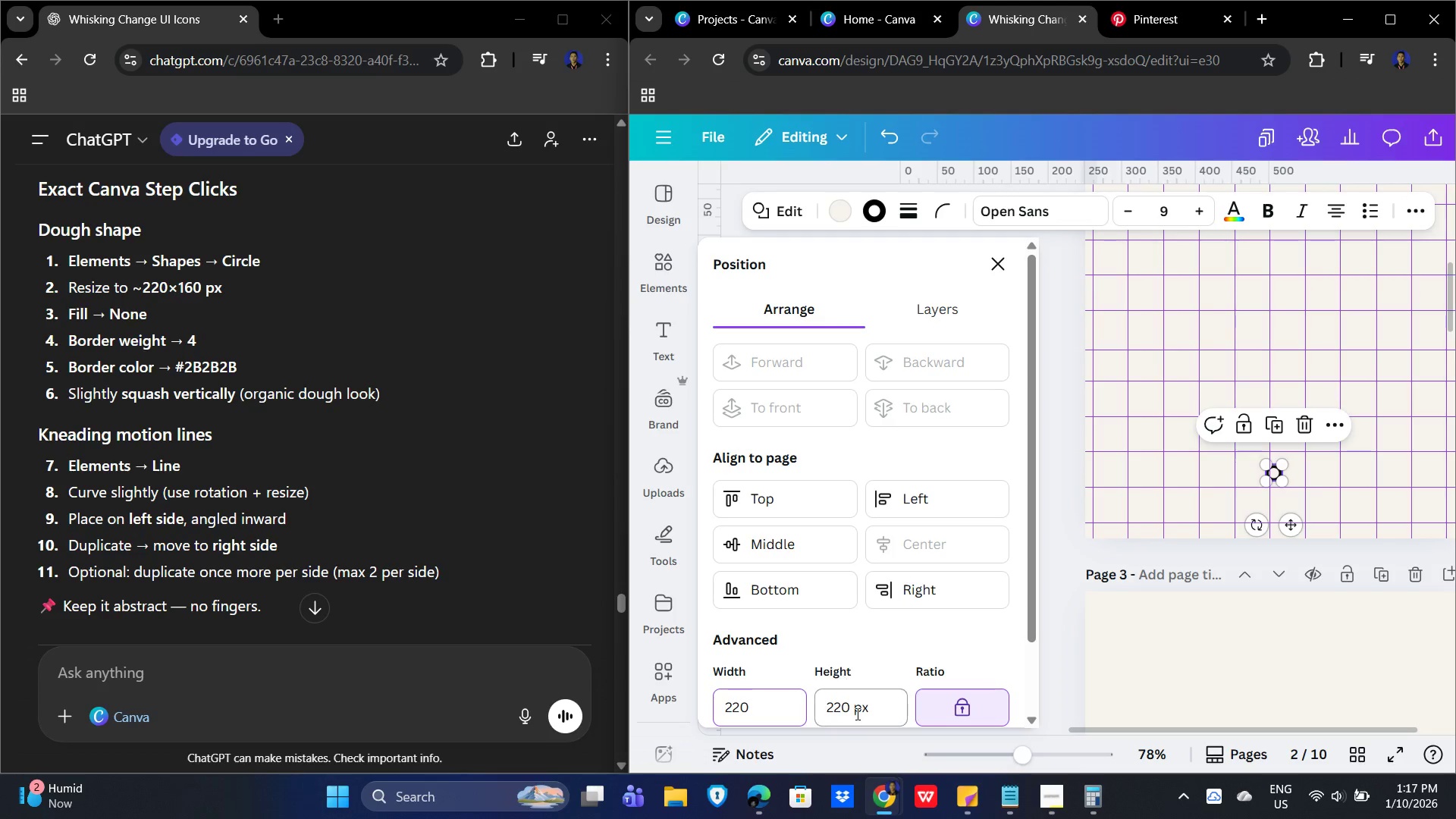 
left_click_drag(start_coordinate=[855, 711], to_coordinate=[824, 708])
 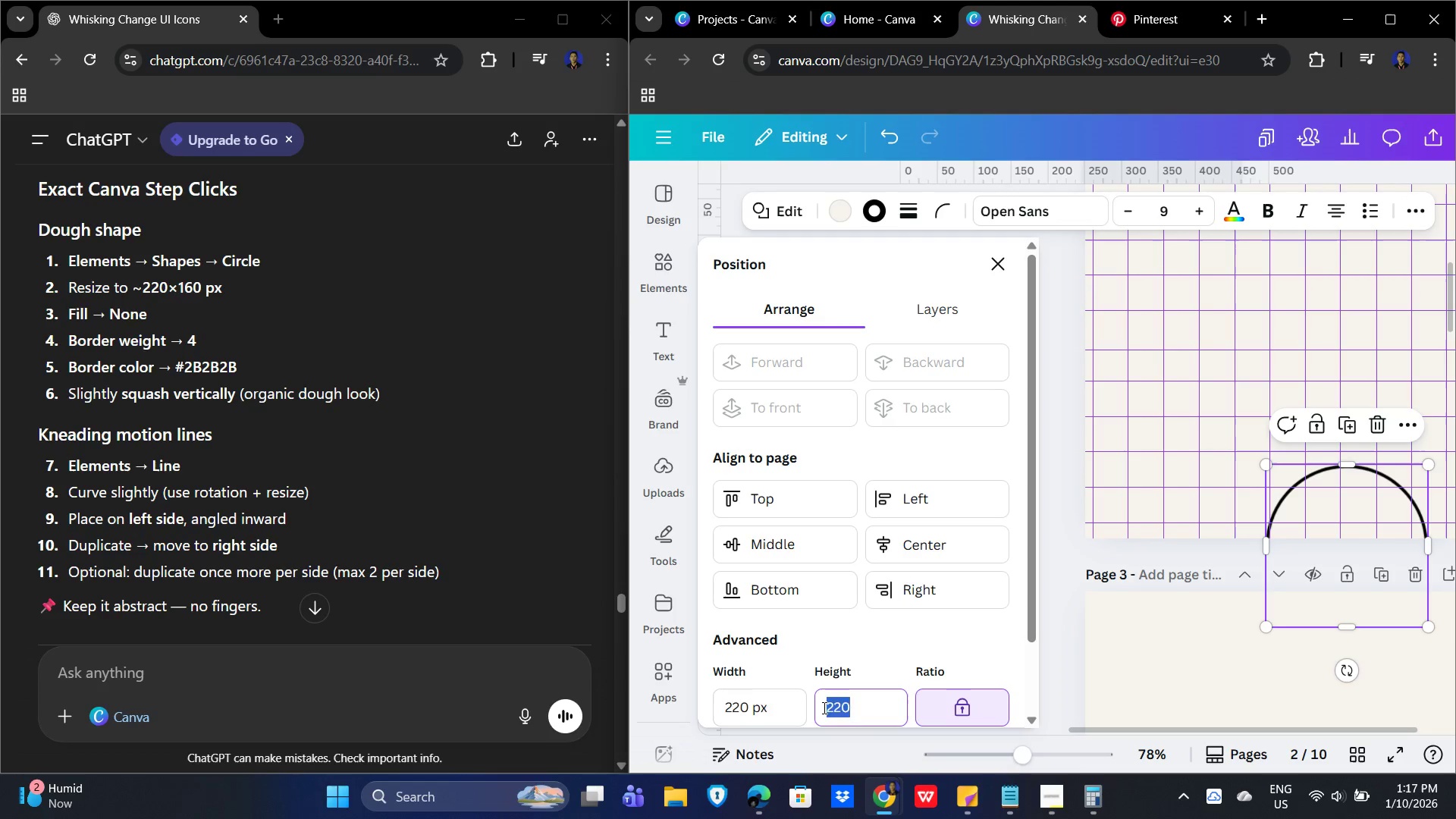 
key(Numpad1)
 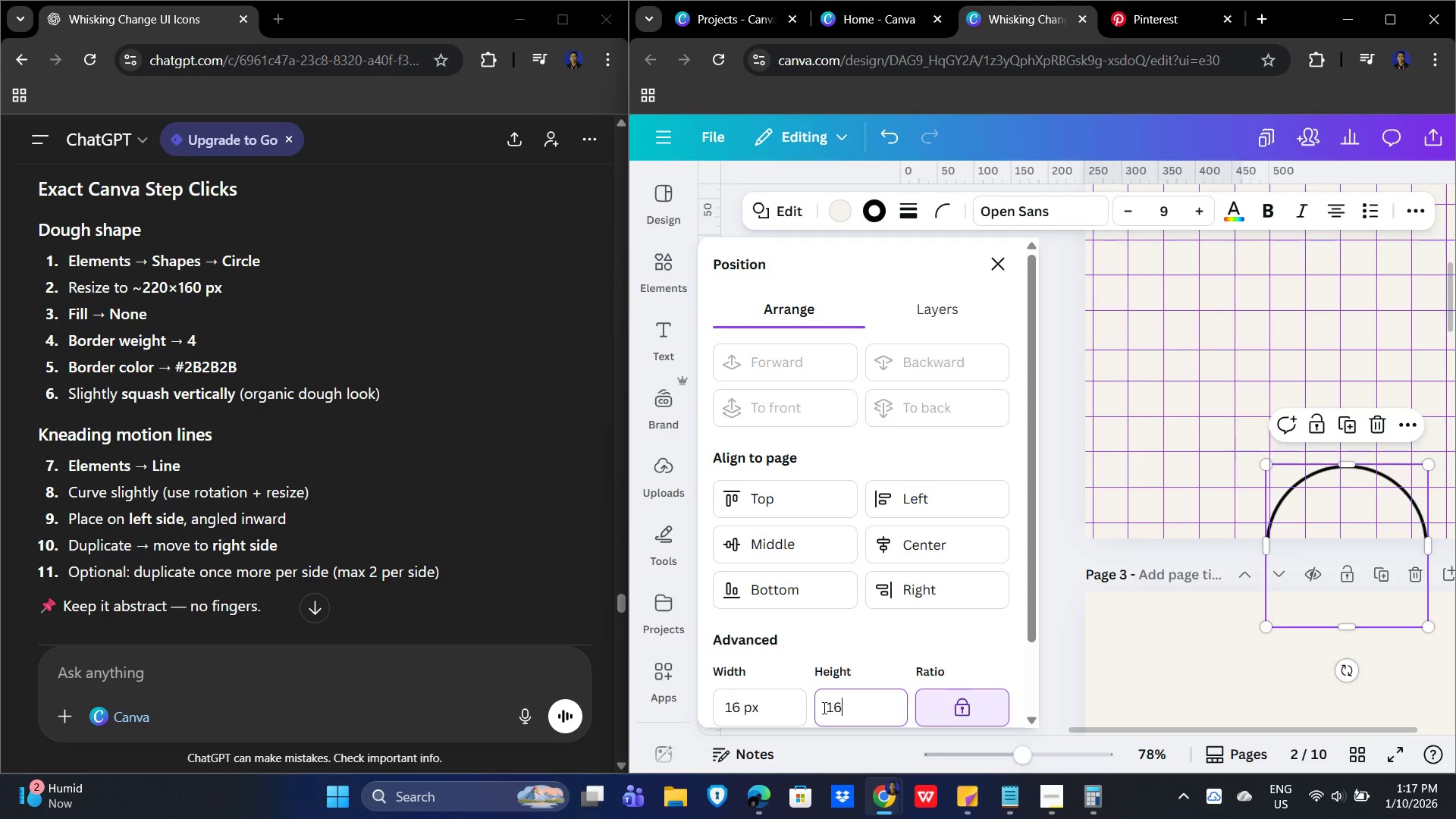 
key(Numpad6)
 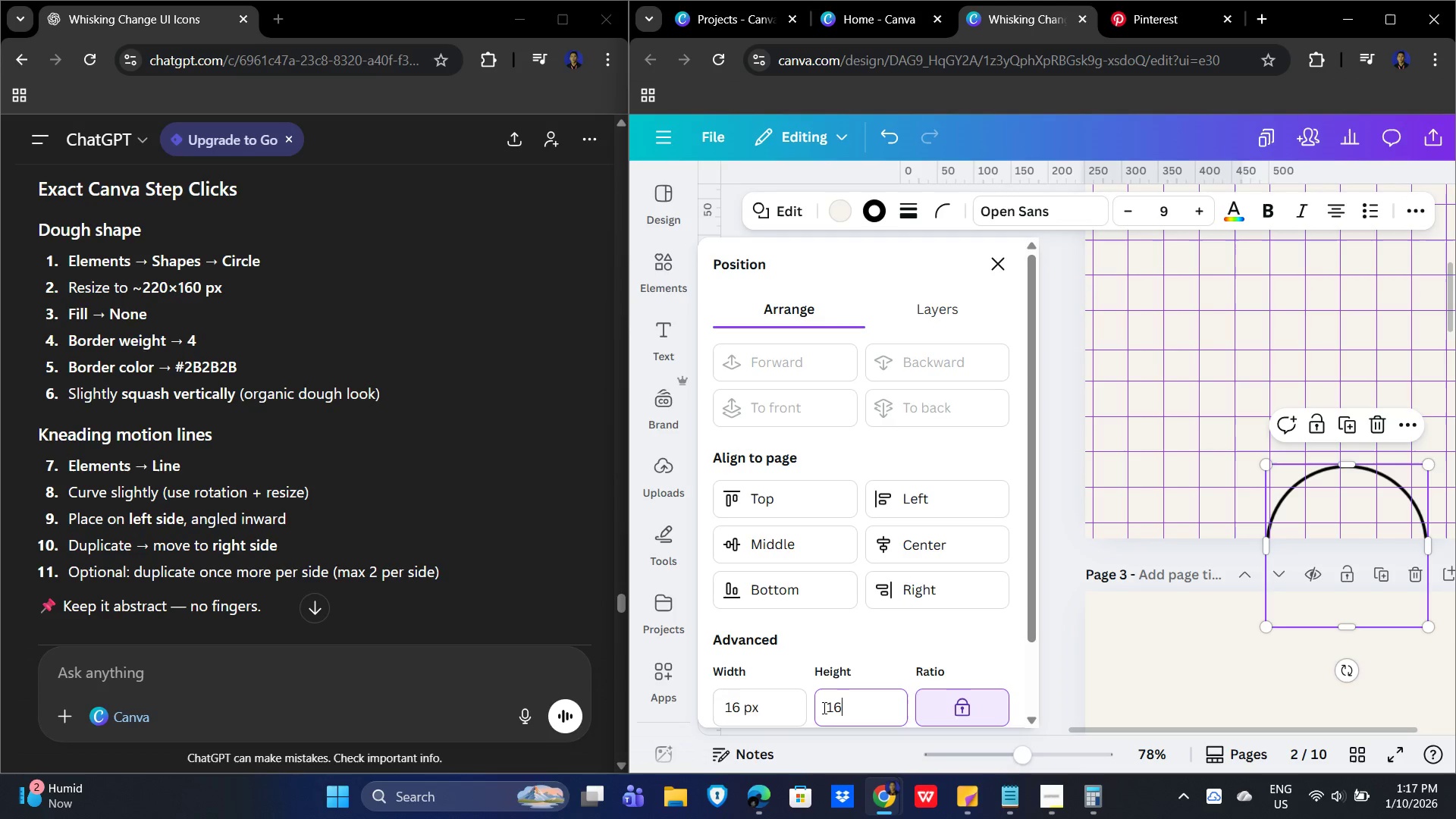 
key(Numpad0)
 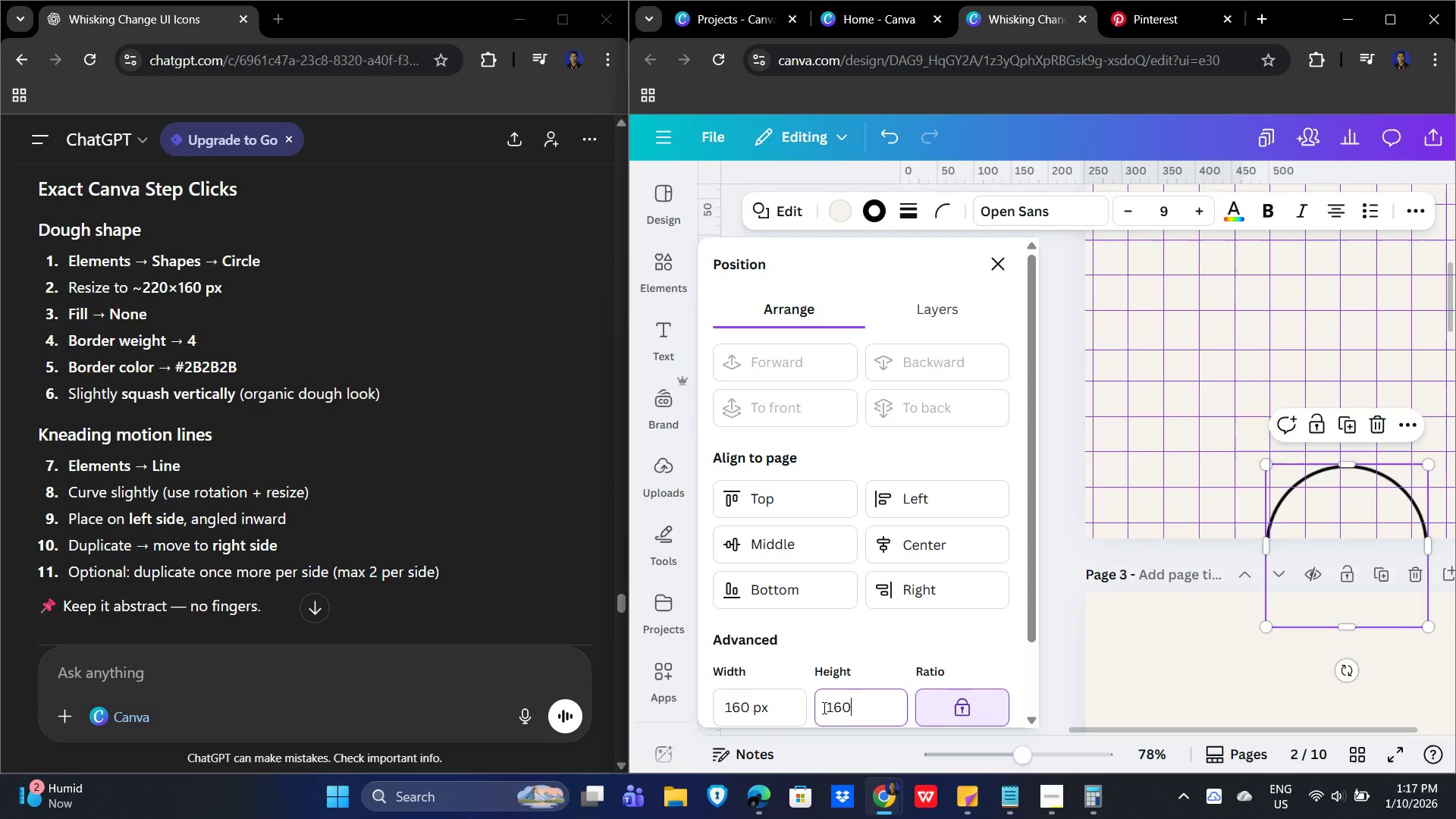 
key(NumpadEnter)
 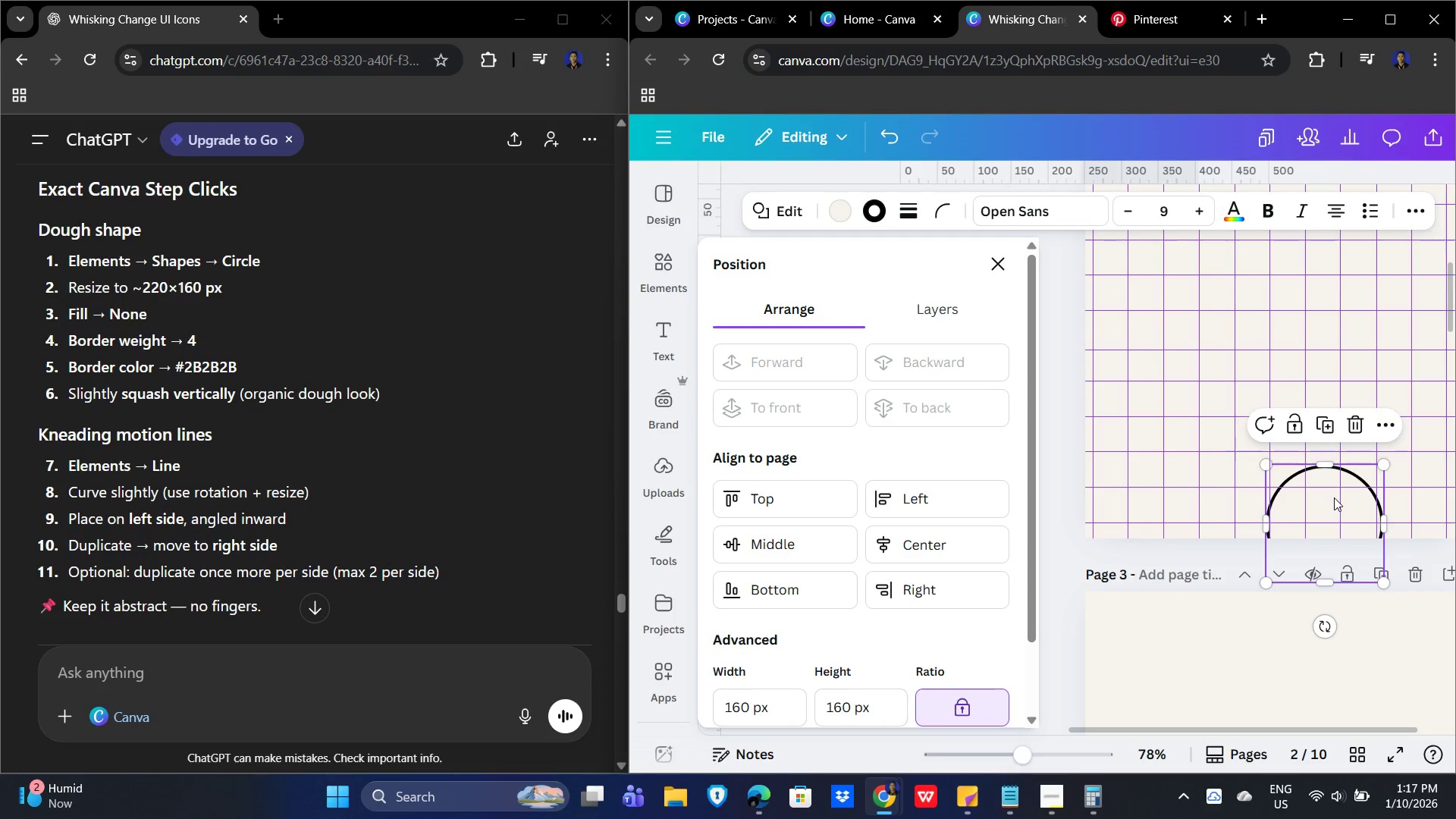 
wait(8.98)
 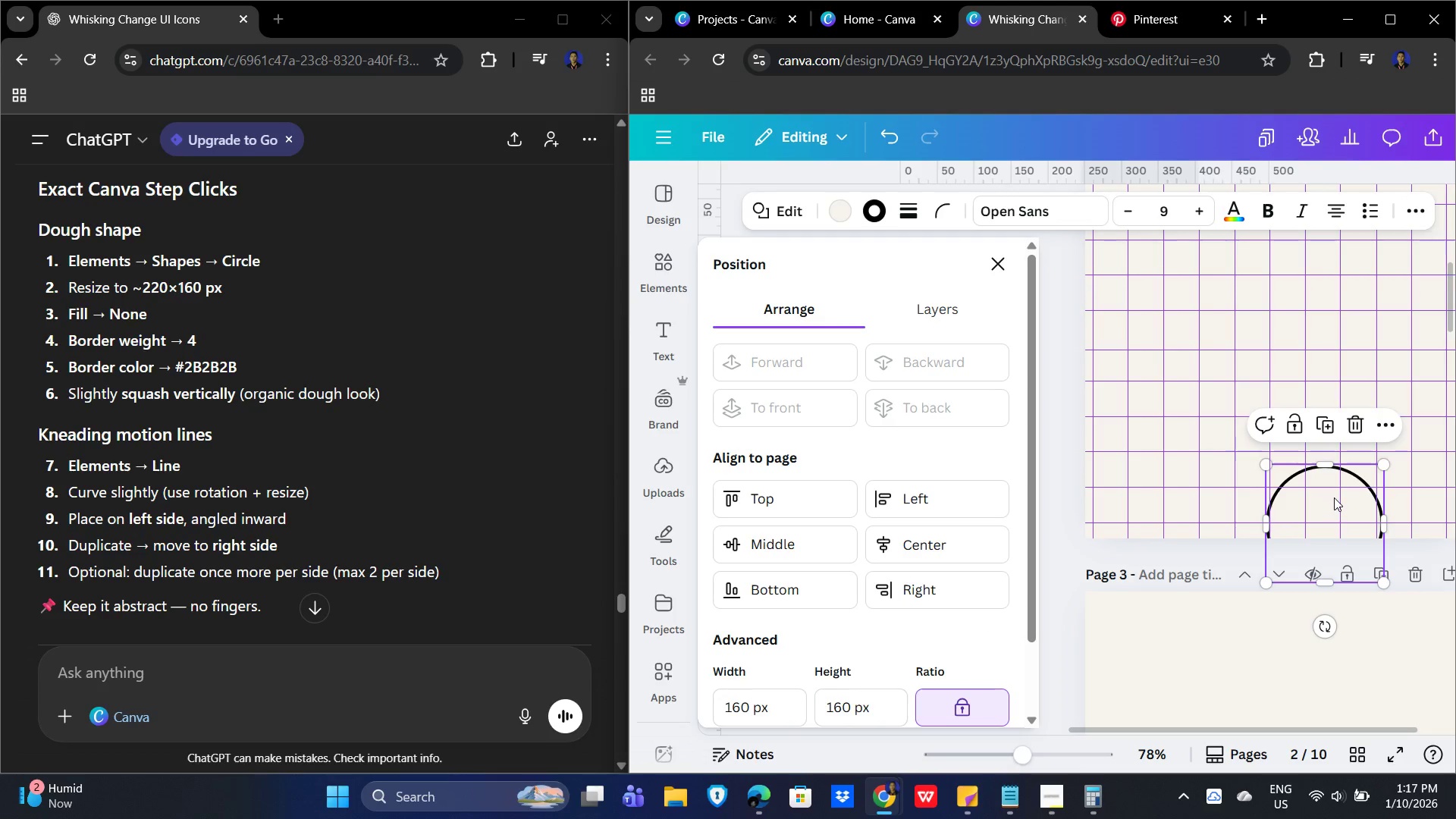 
left_click_drag(start_coordinate=[1321, 477], to_coordinate=[1313, 335])
 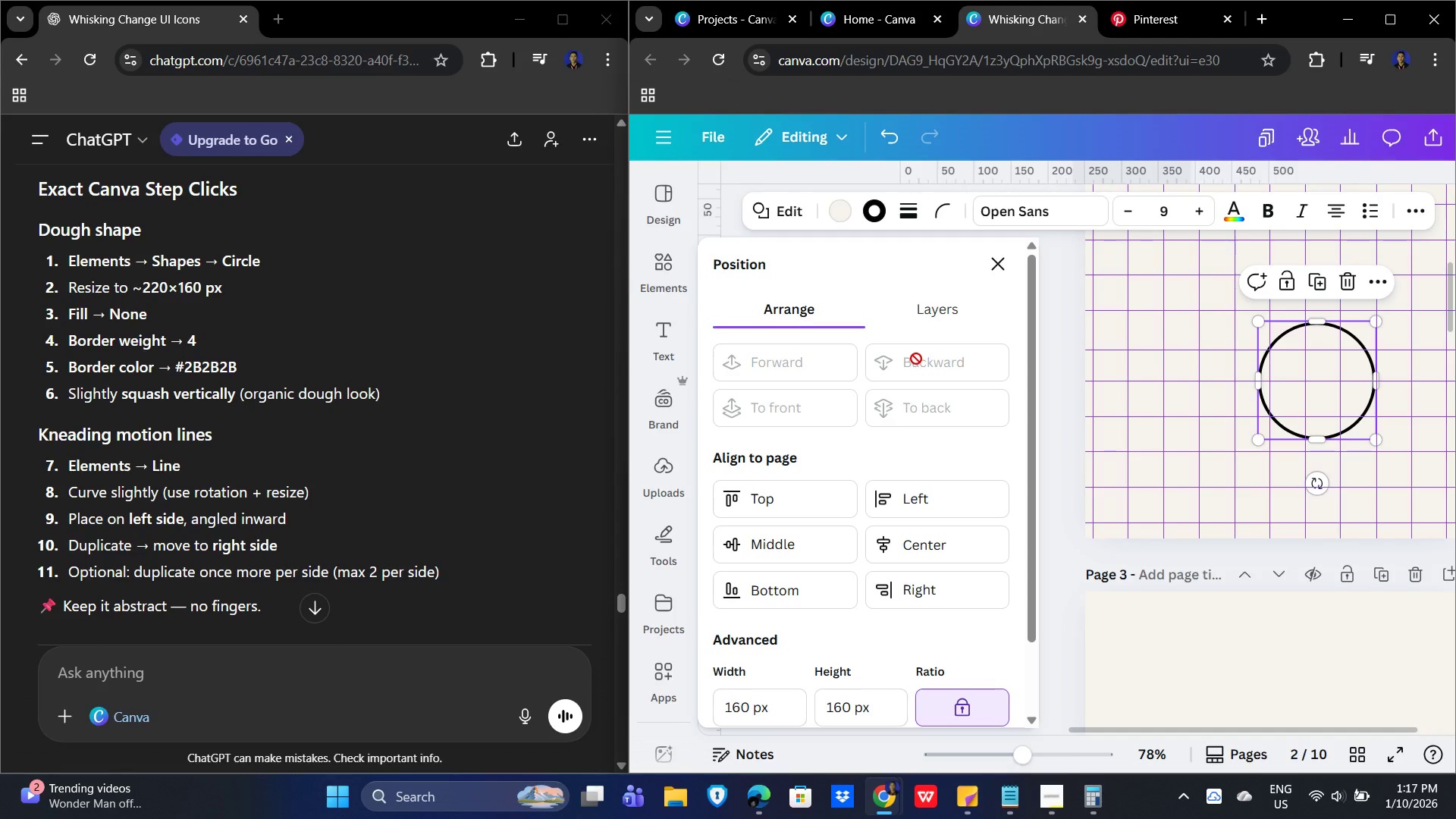 
wait(11.7)
 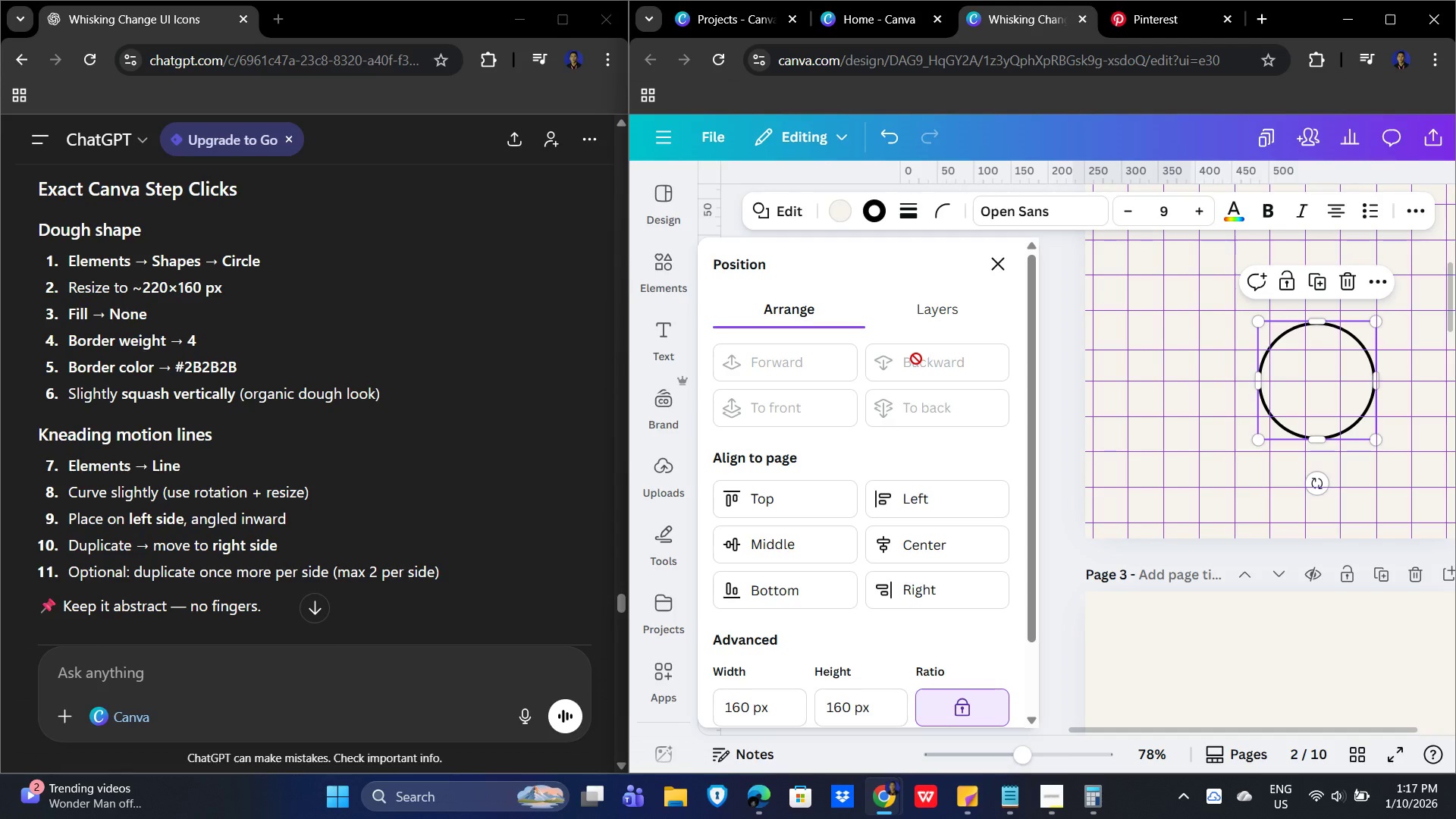 
scroll: coordinate [427, 416], scroll_direction: down, amount: 1.0
 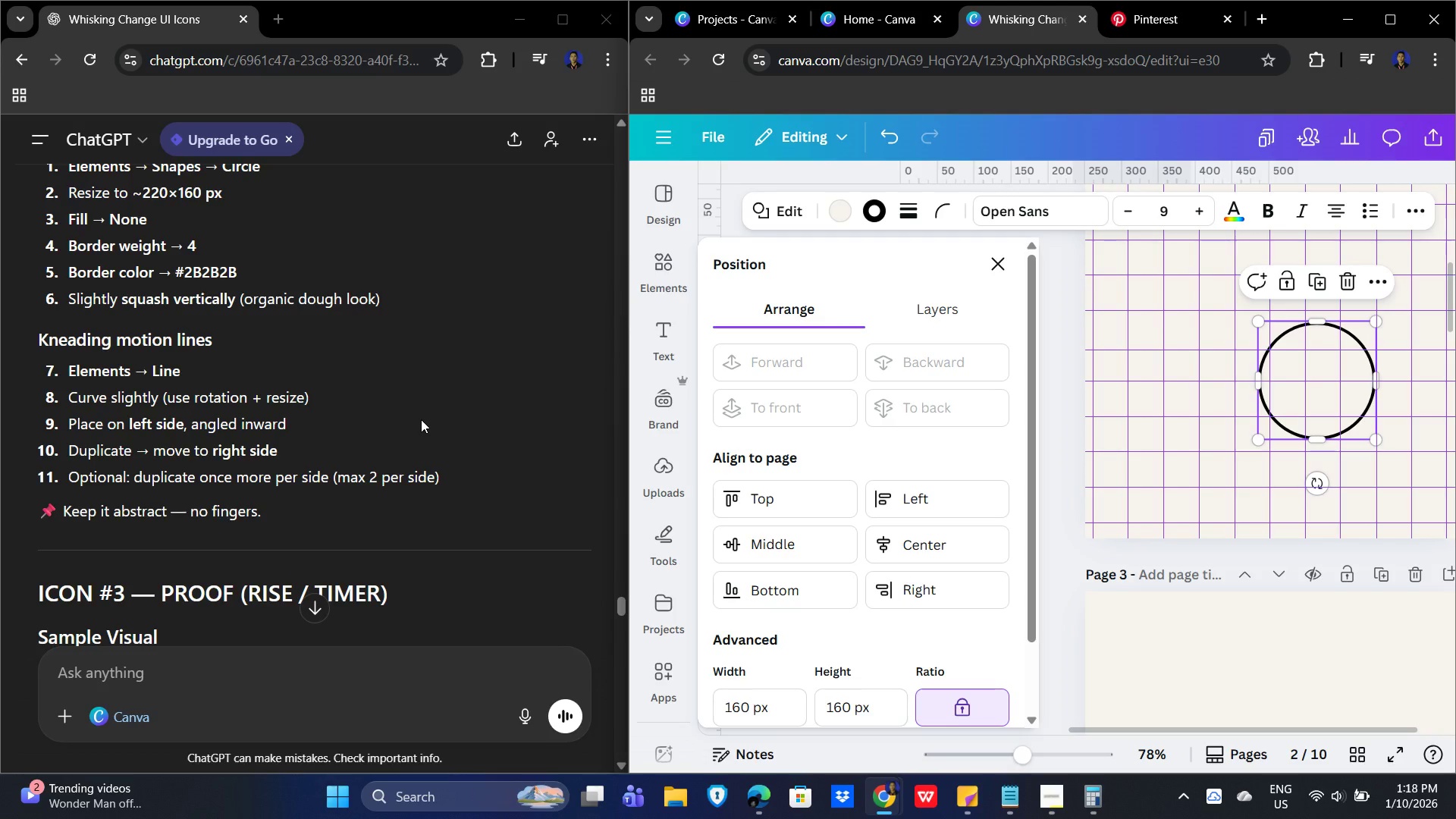 
wait(18.46)
 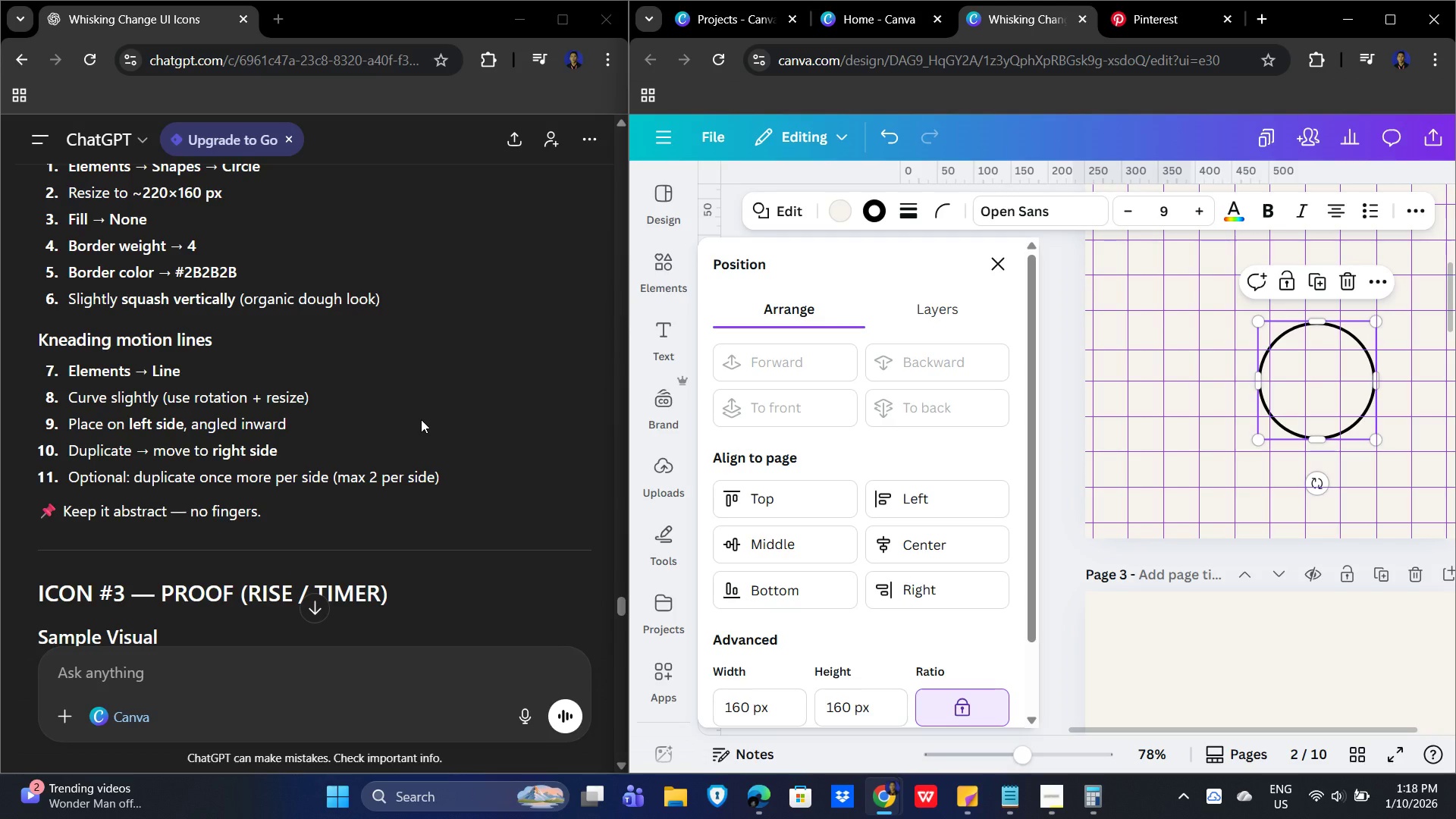 
left_click([1323, 371])
 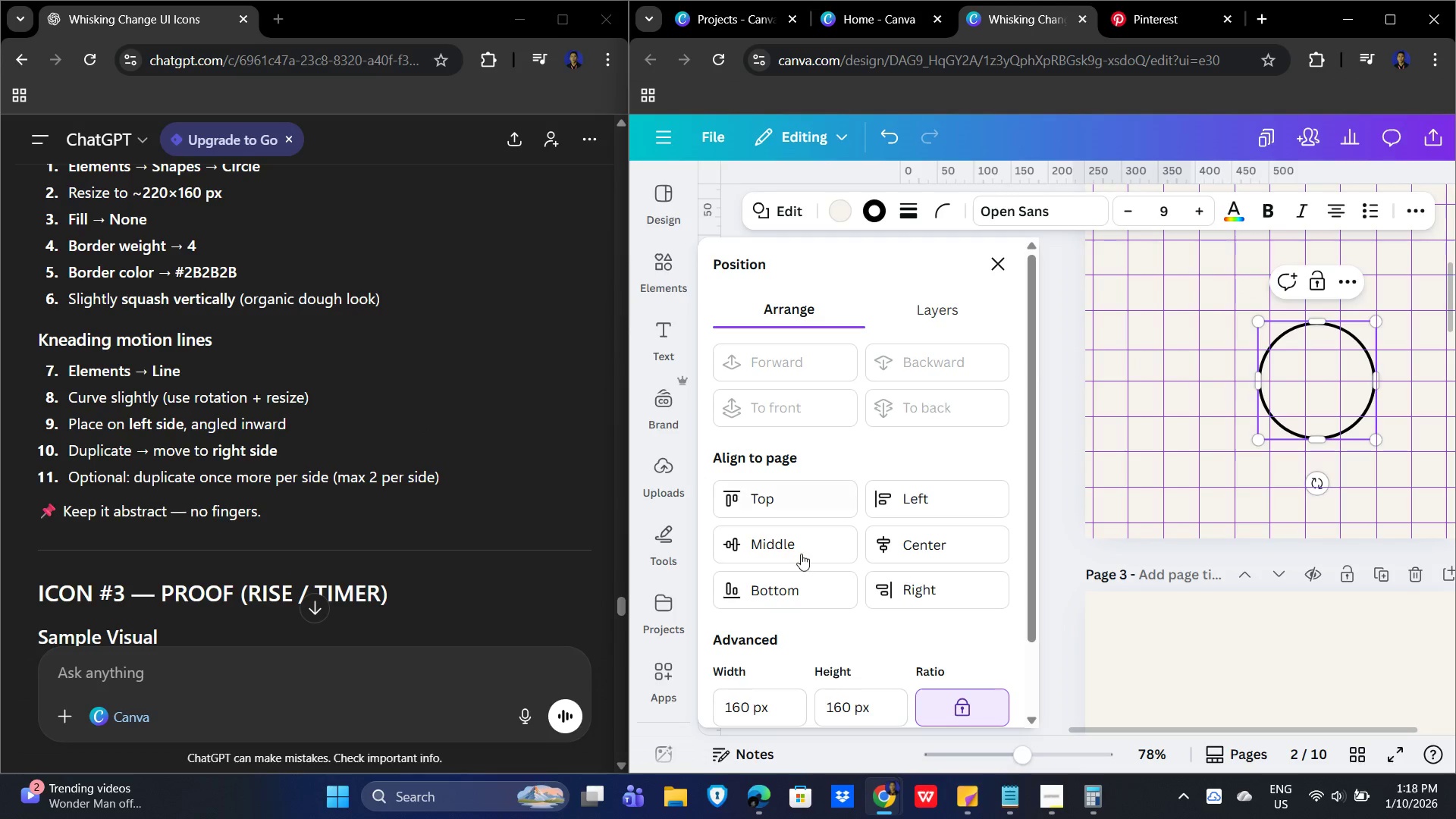 
scroll: coordinate [905, 591], scroll_direction: down, amount: 1.0
 